 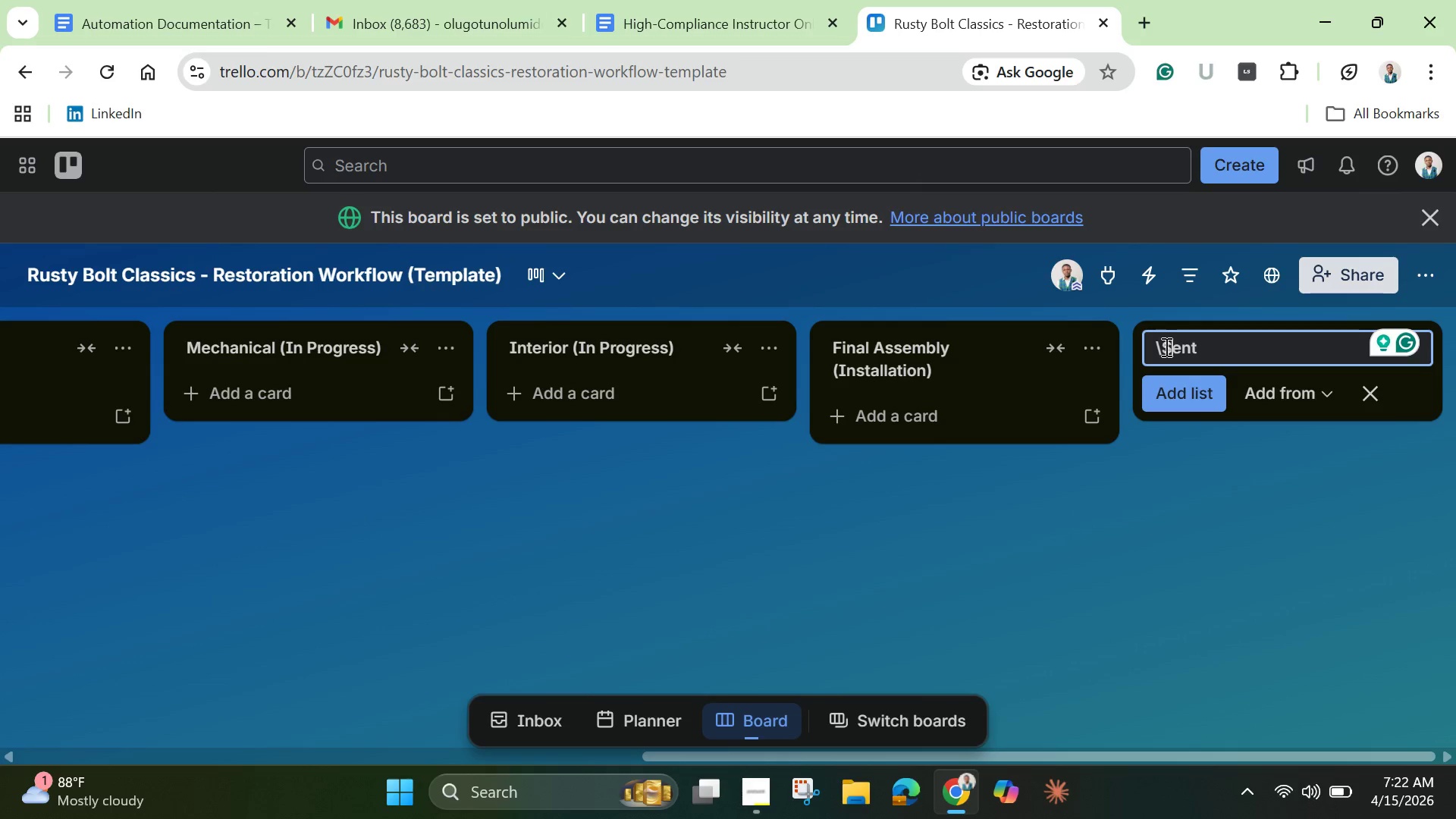 
left_click([1162, 348])
 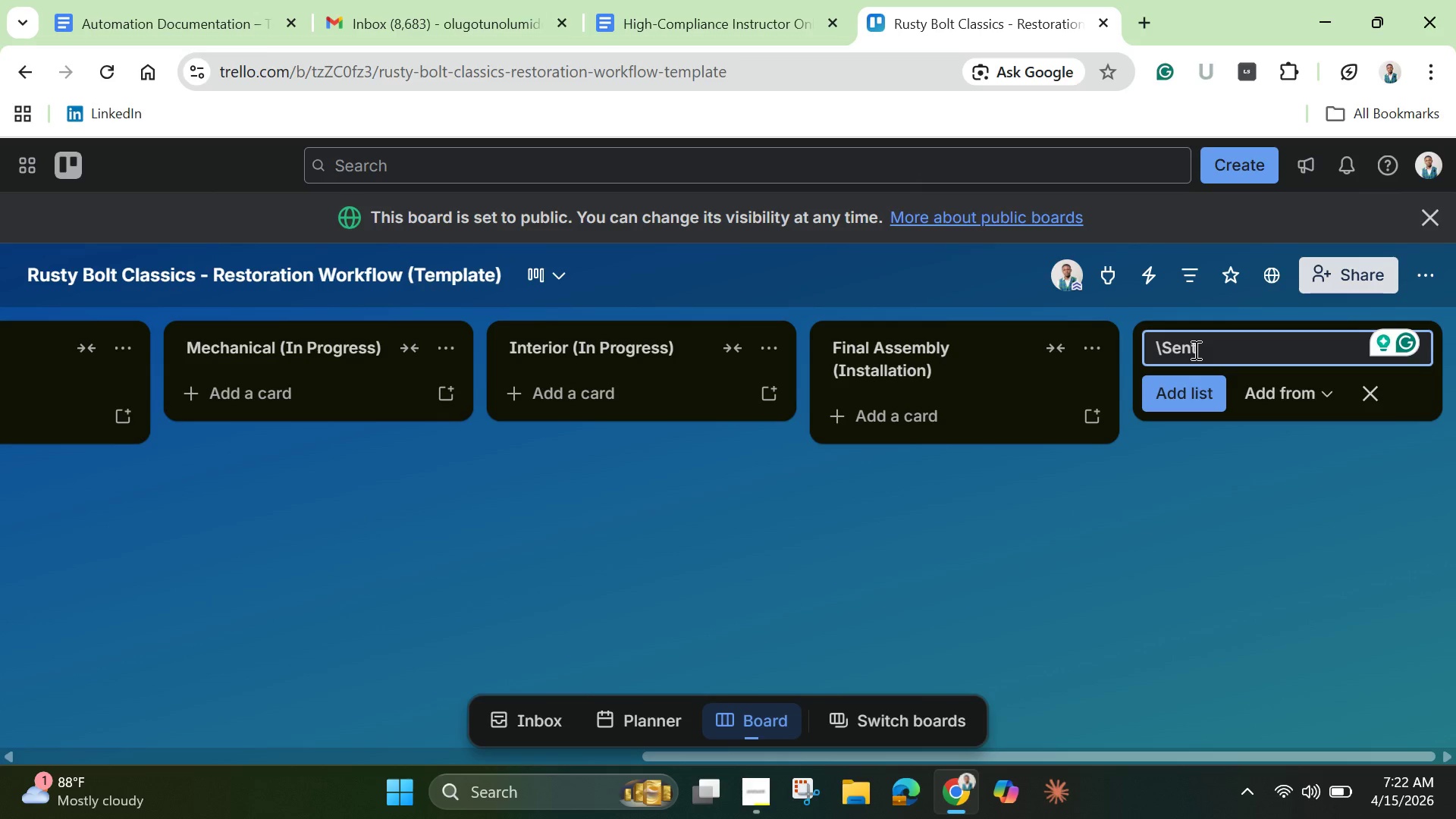 
key(Backspace)
 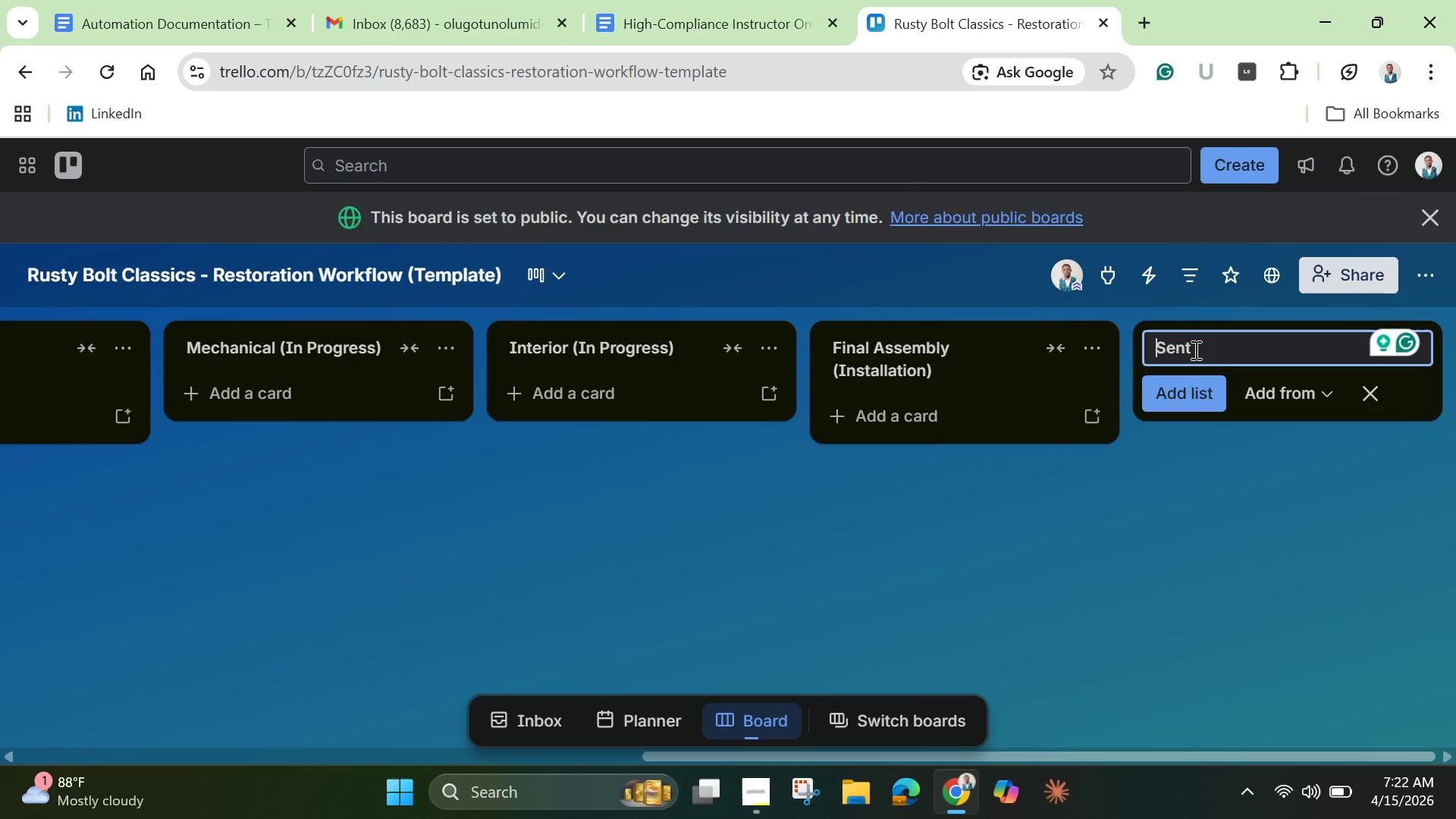 
key(Backspace)
 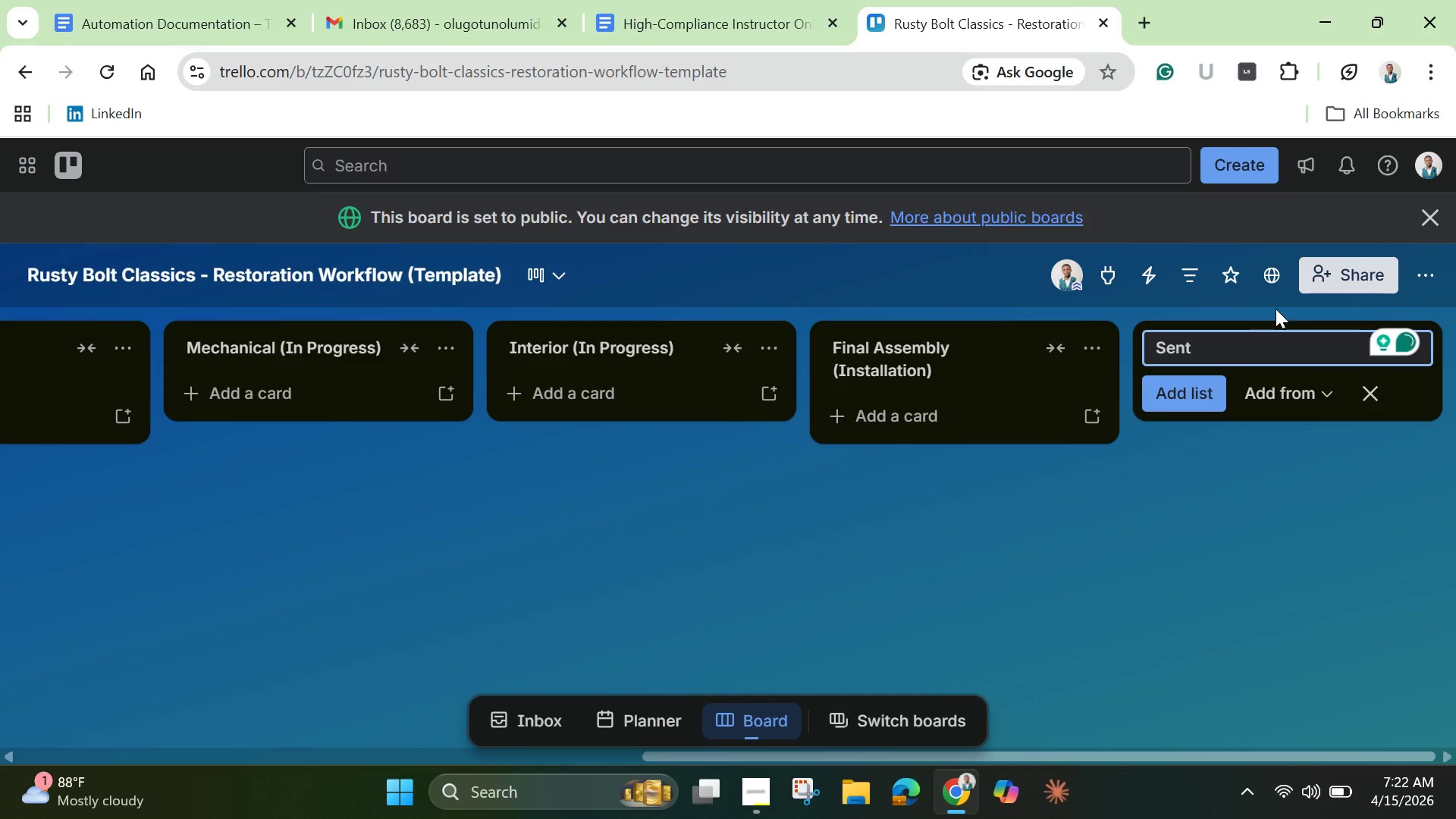 
left_click([1228, 350])
 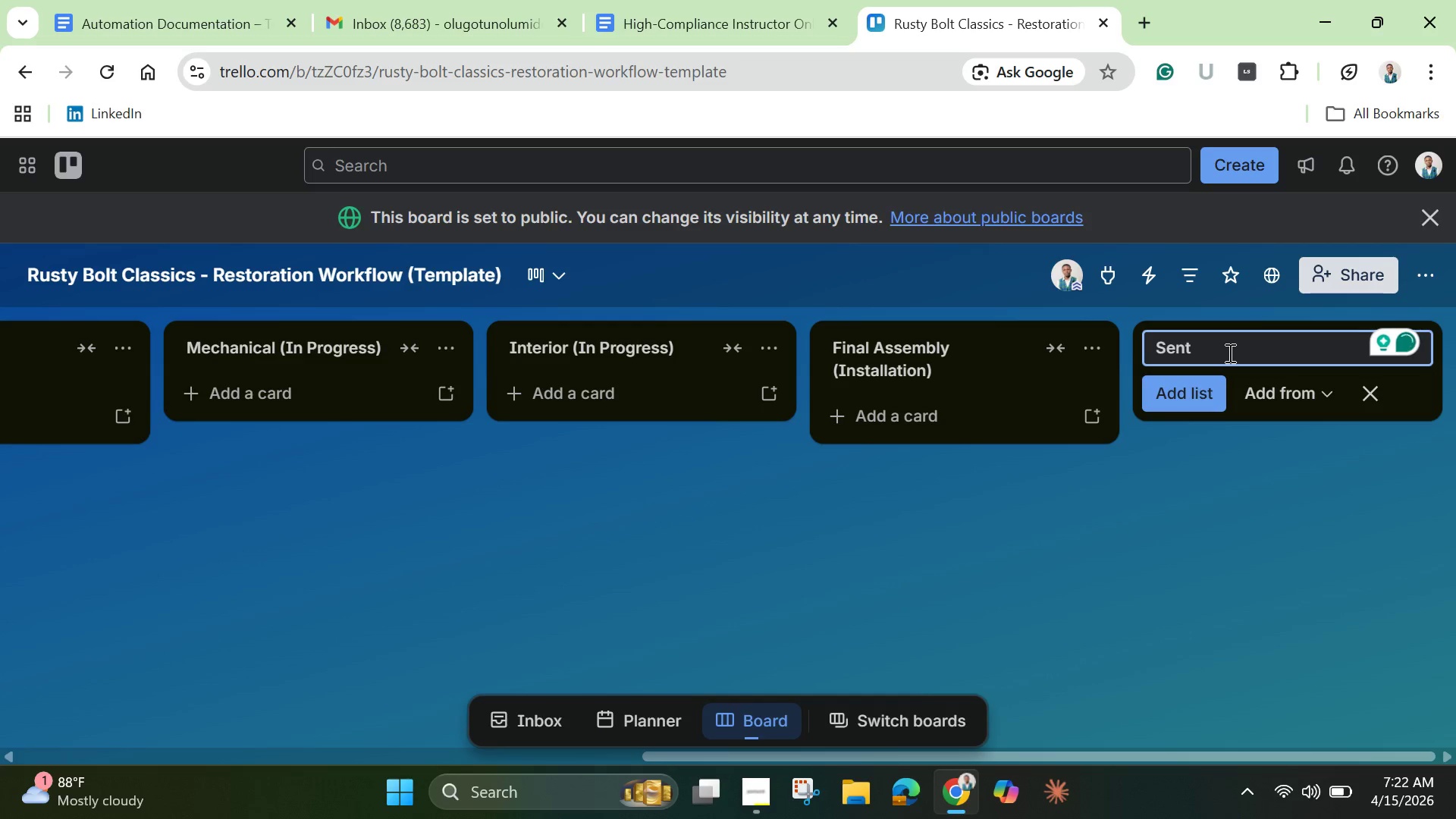 
type(to Vendor)
 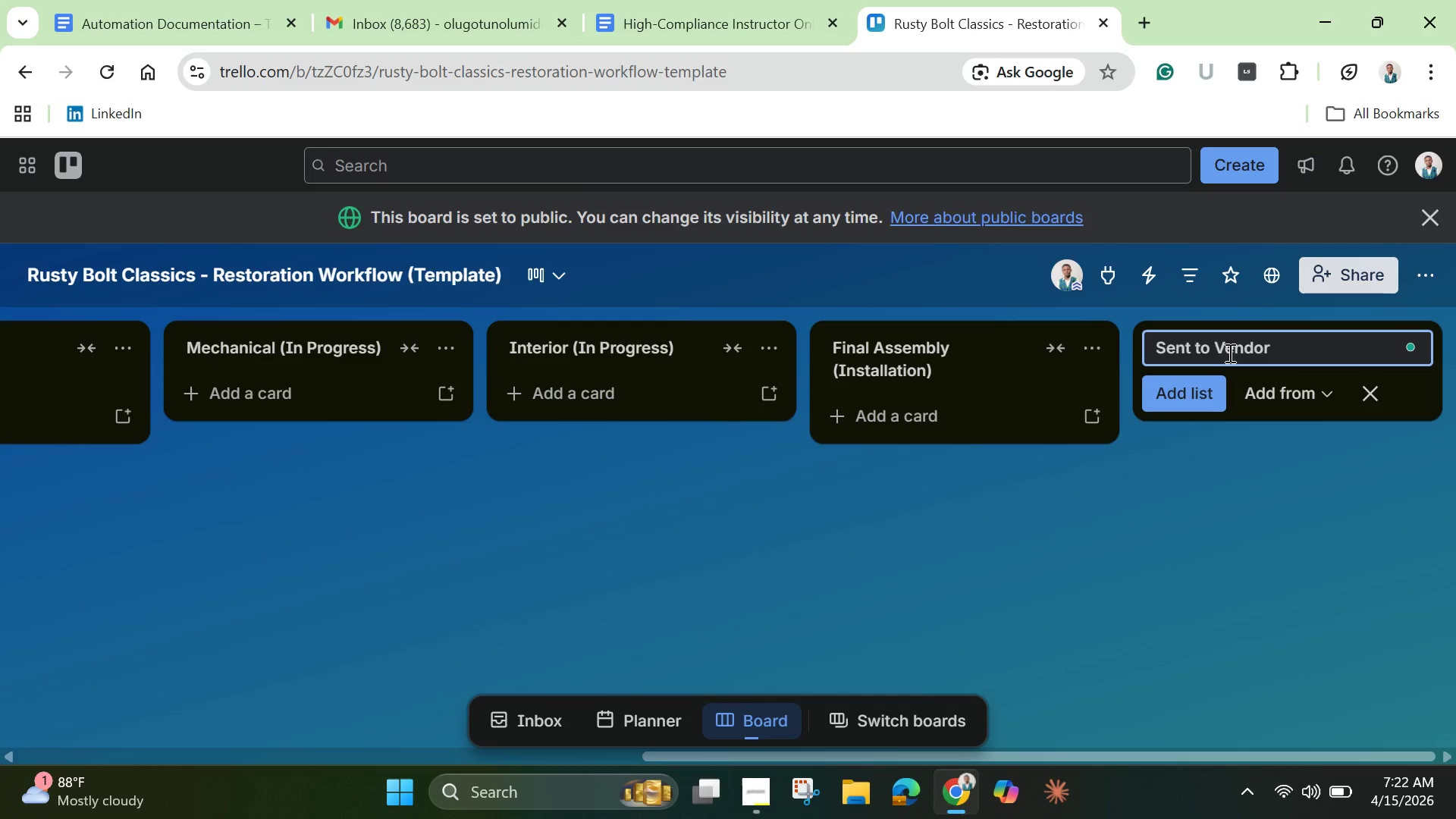 
key(Enter)
 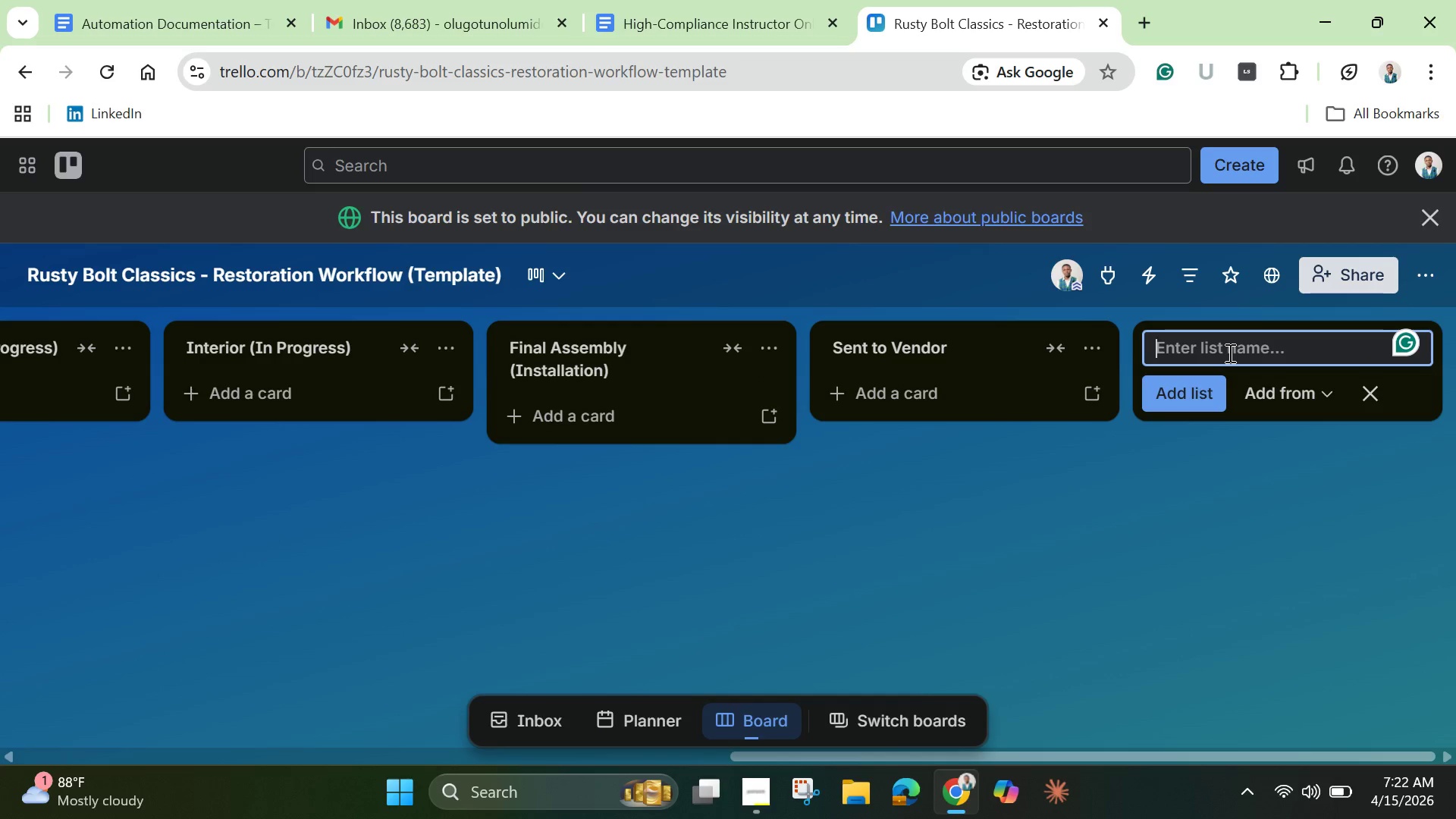 
type(Awiting )
 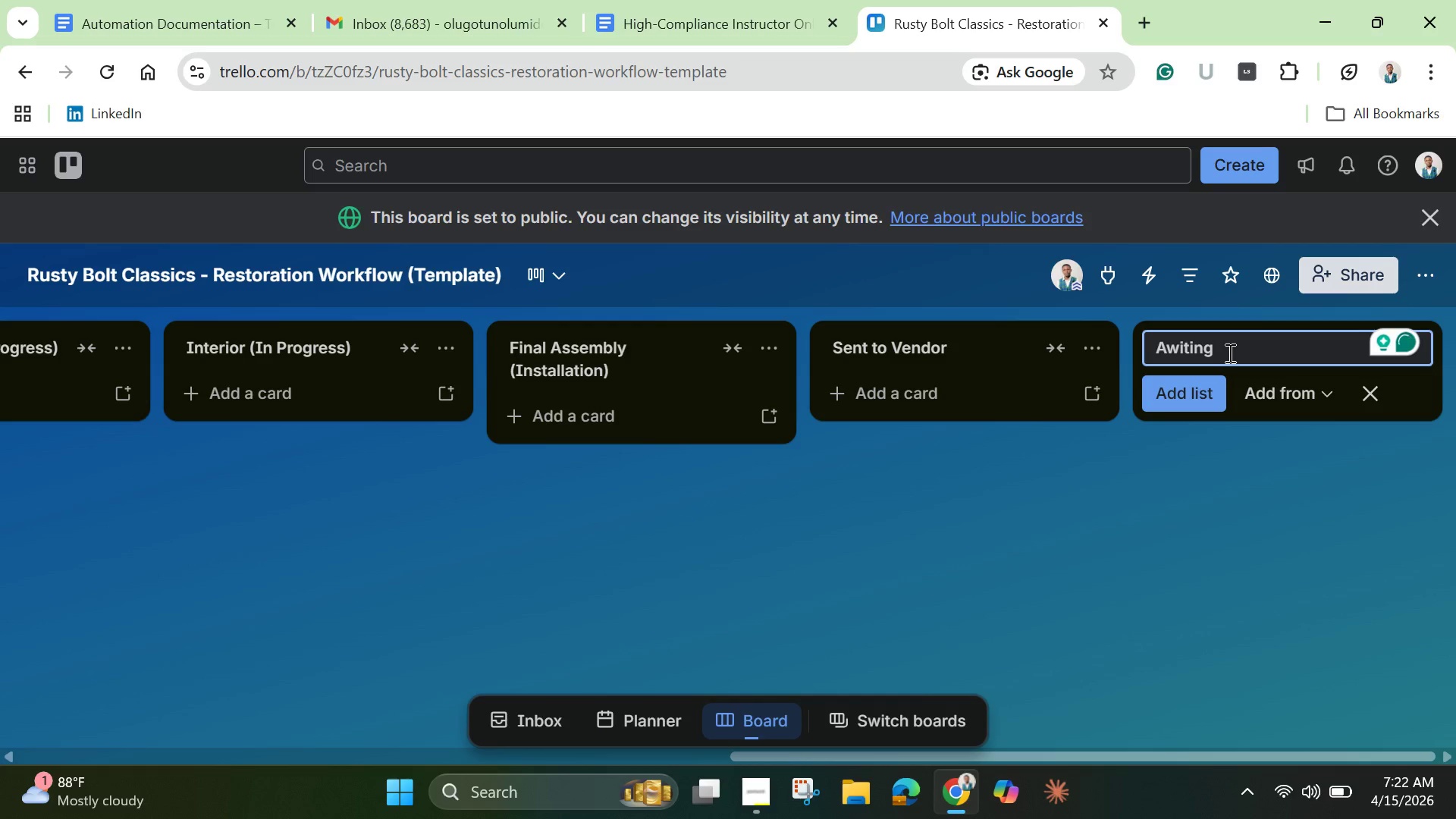 
key(ArrowLeft)
 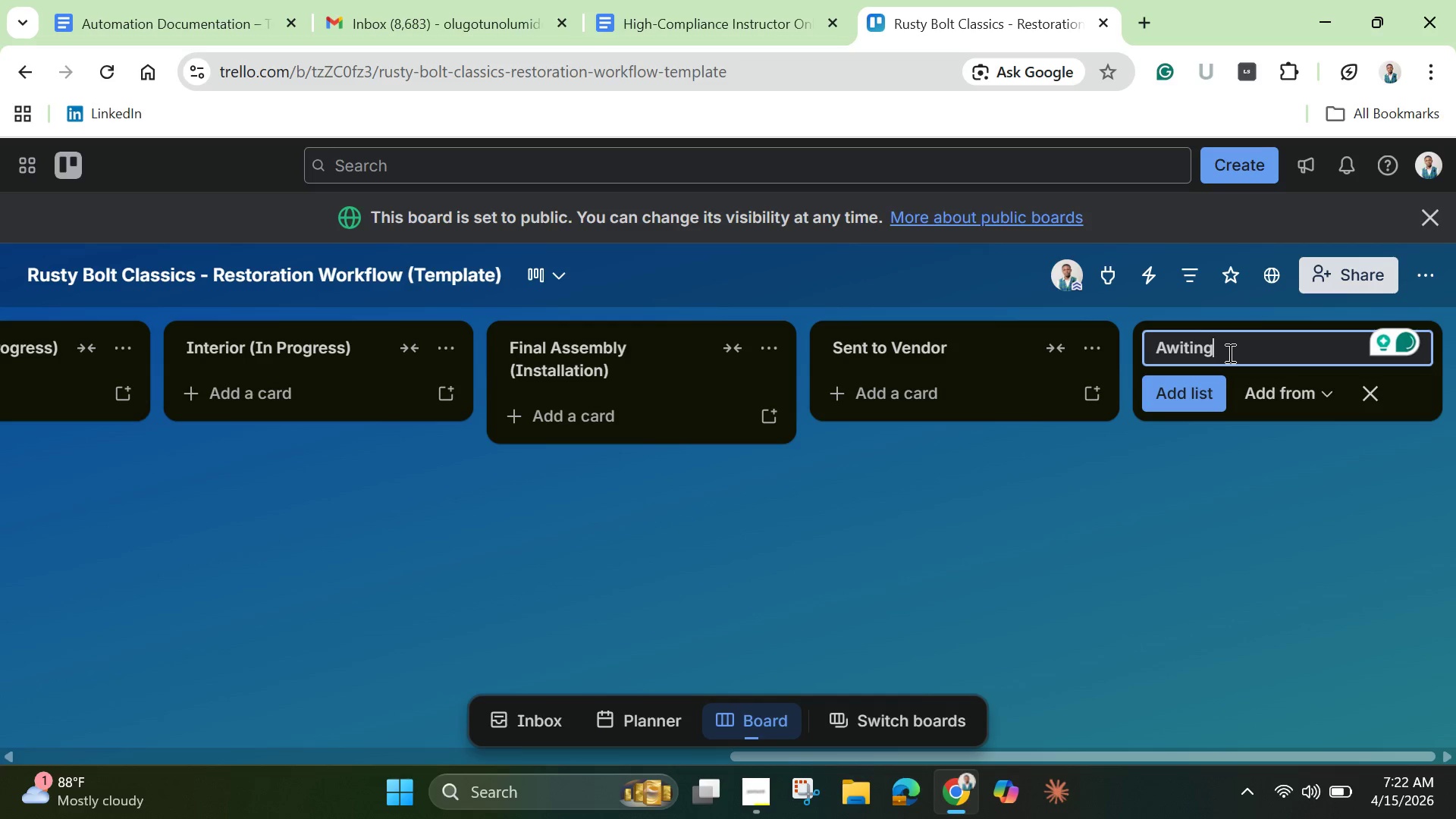 
key(ArrowLeft)
 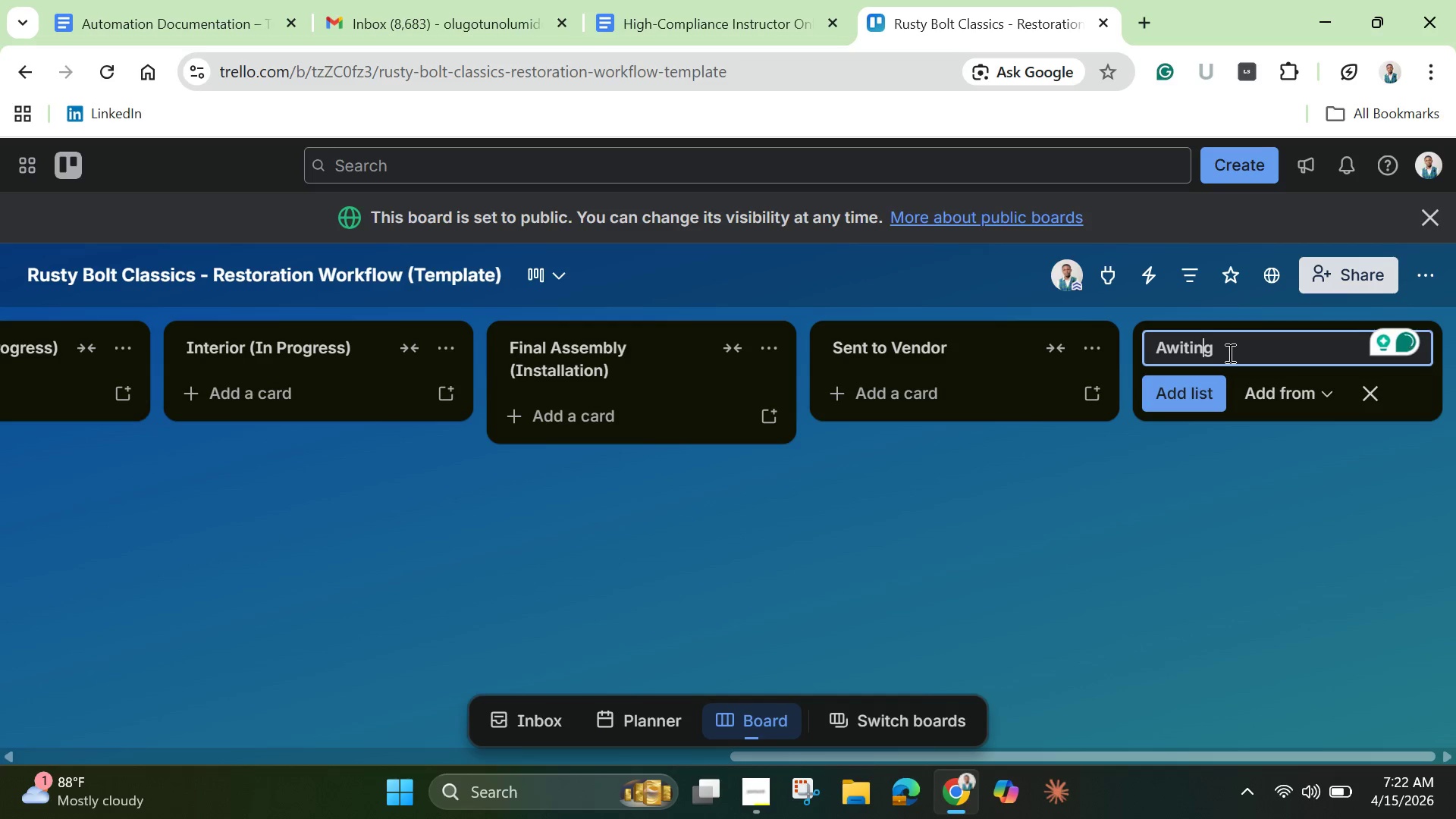 
key(ArrowLeft)
 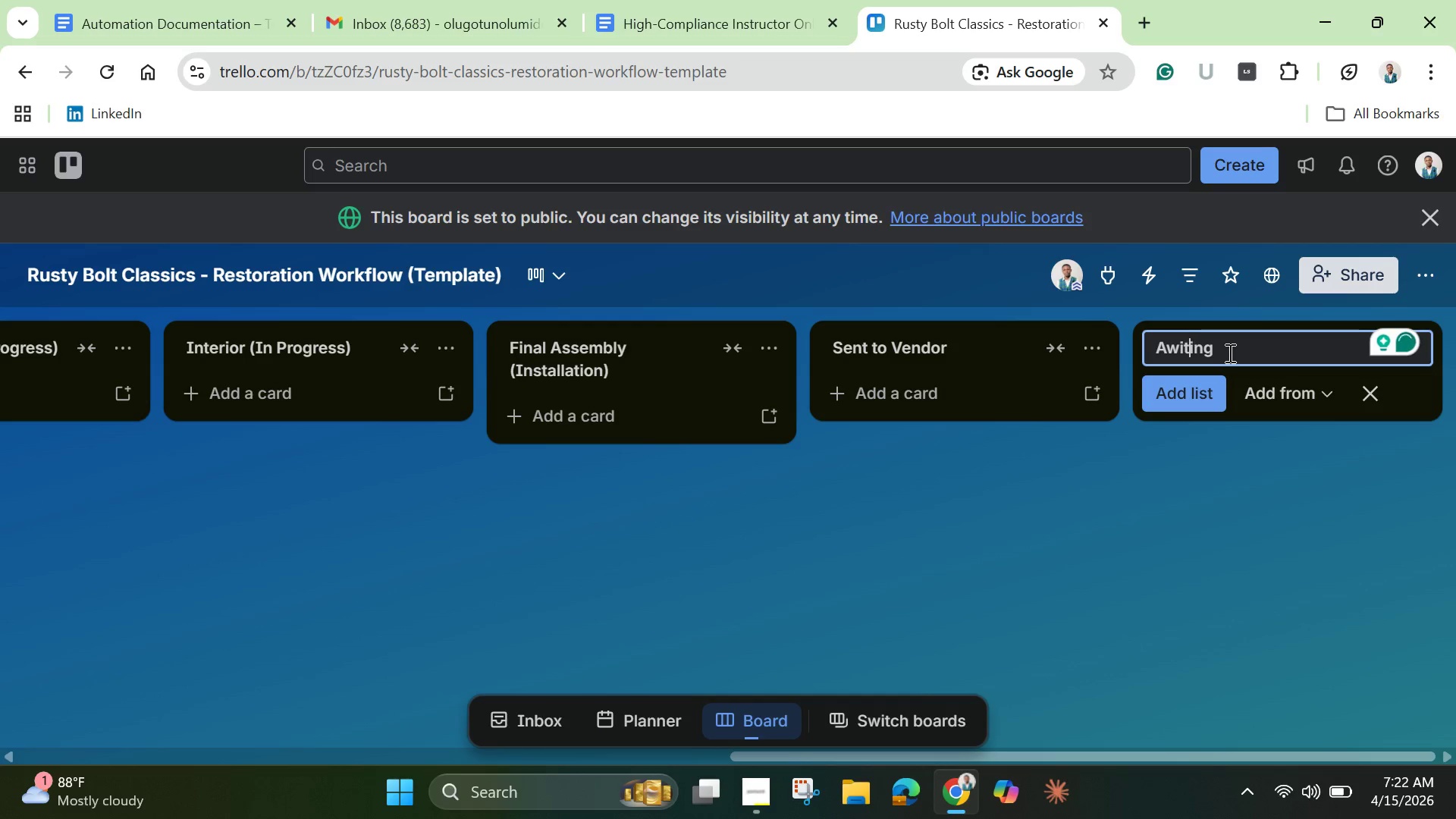 
key(ArrowLeft)
 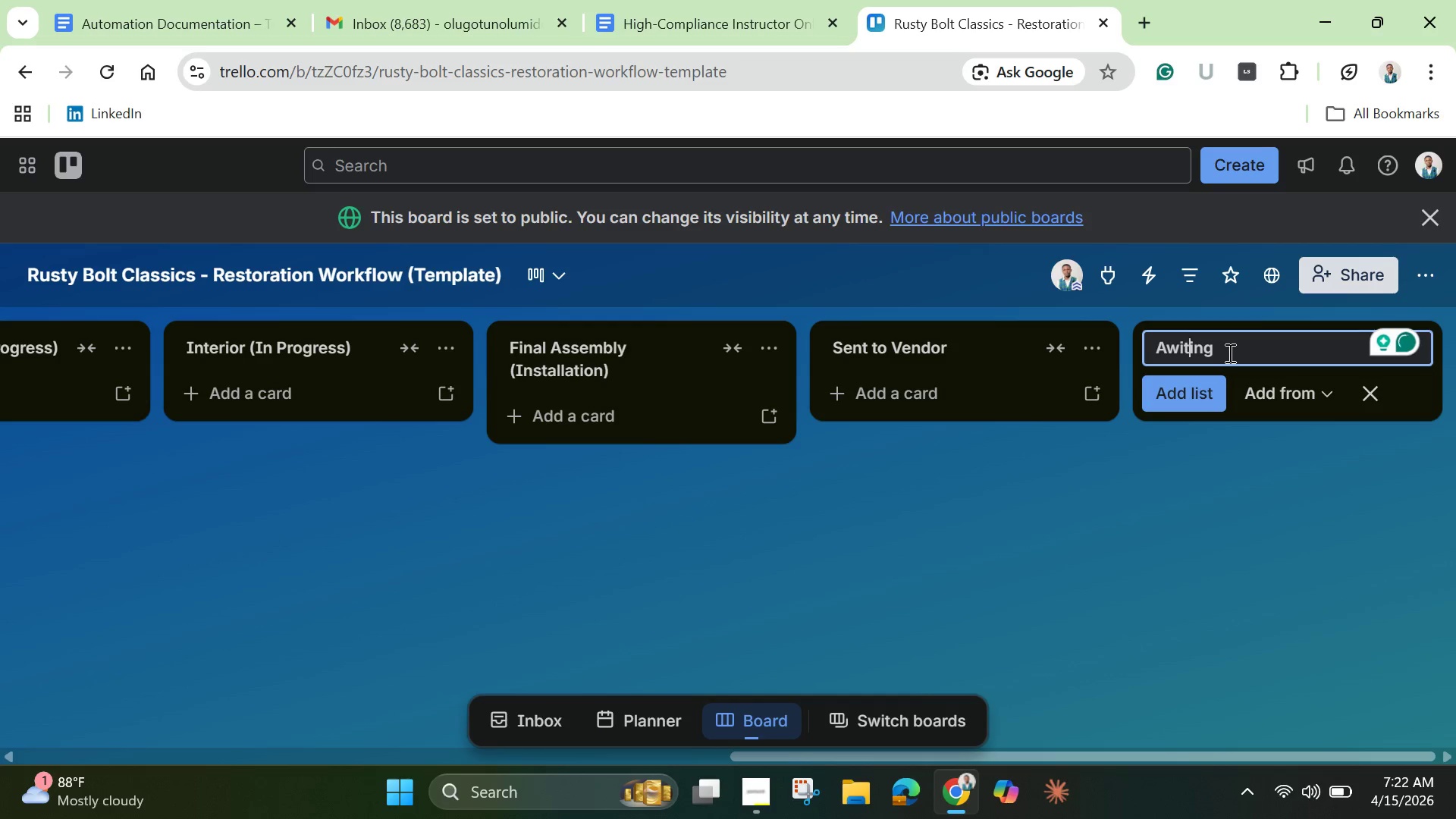 
key(ArrowLeft)
 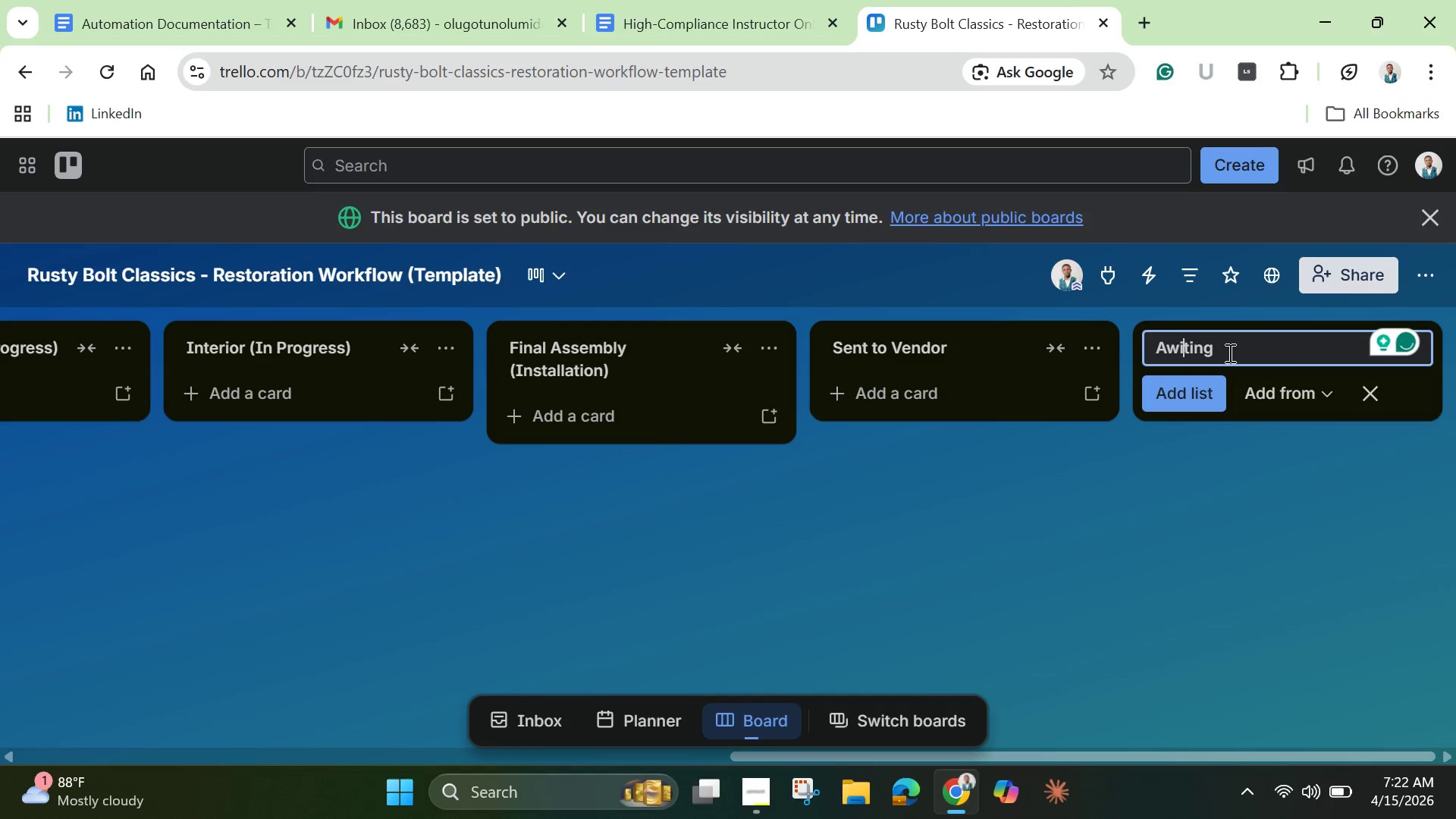 
key(ArrowLeft)
 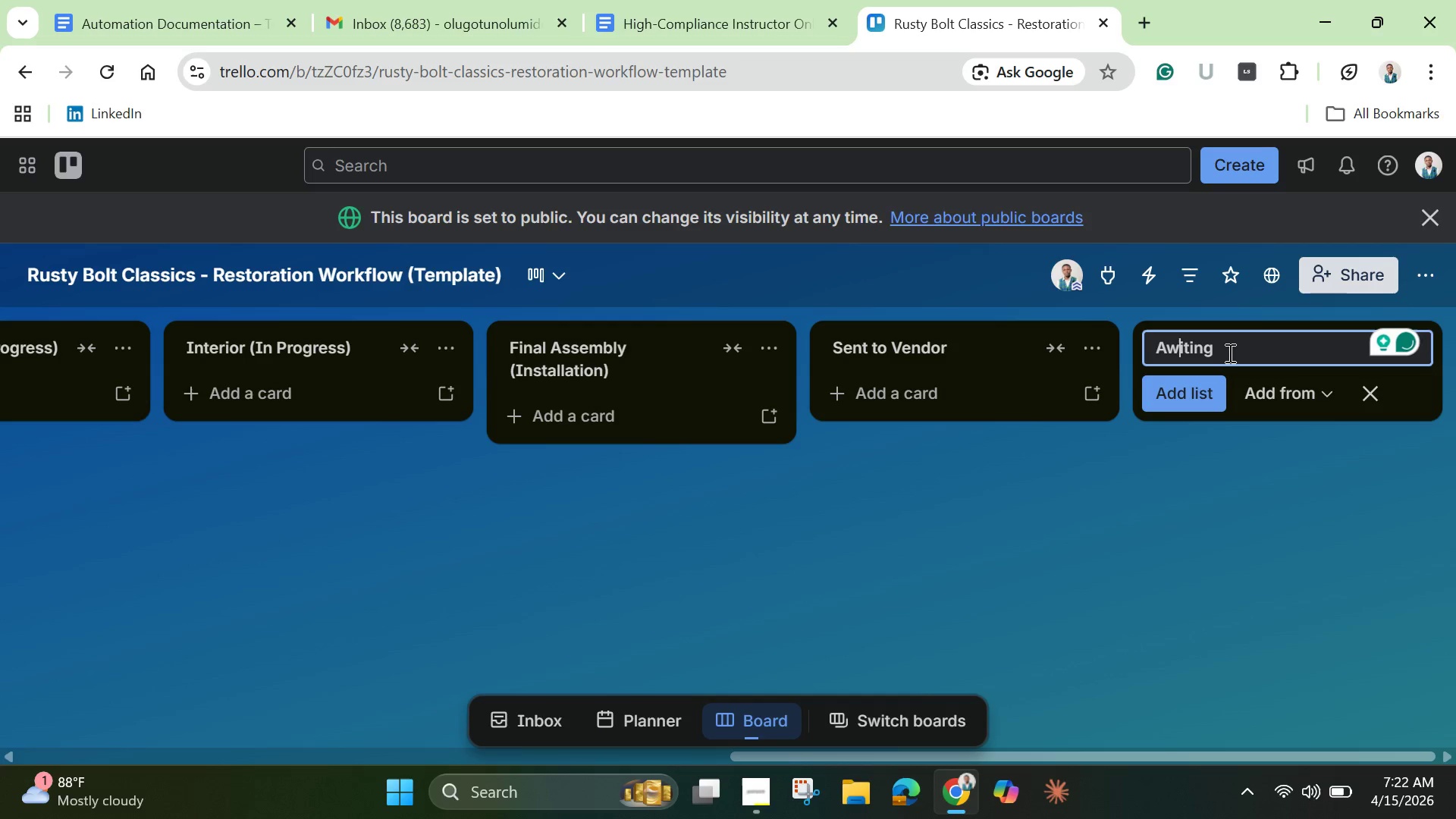 
key(A)
 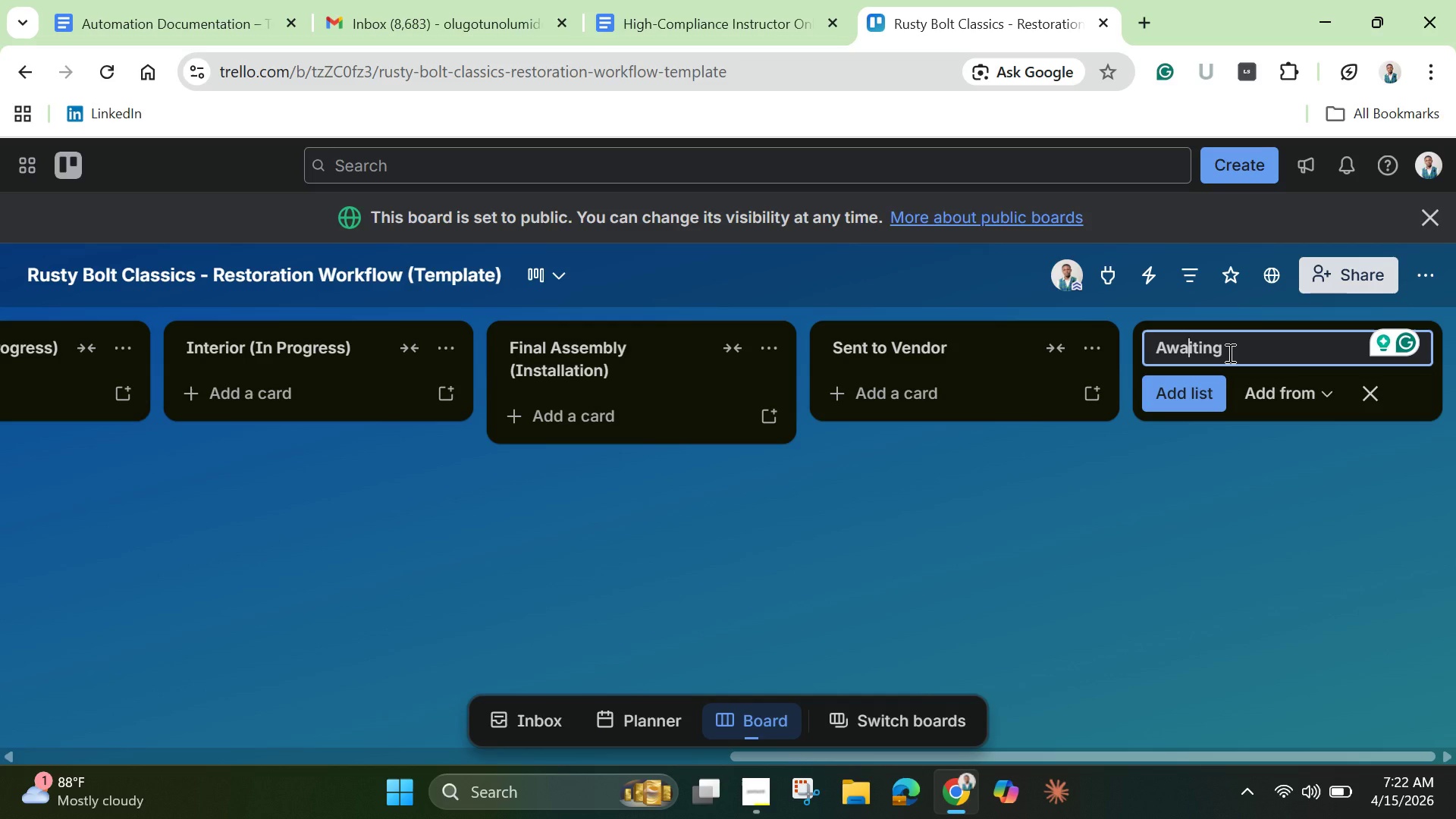 
left_click([1228, 353])
 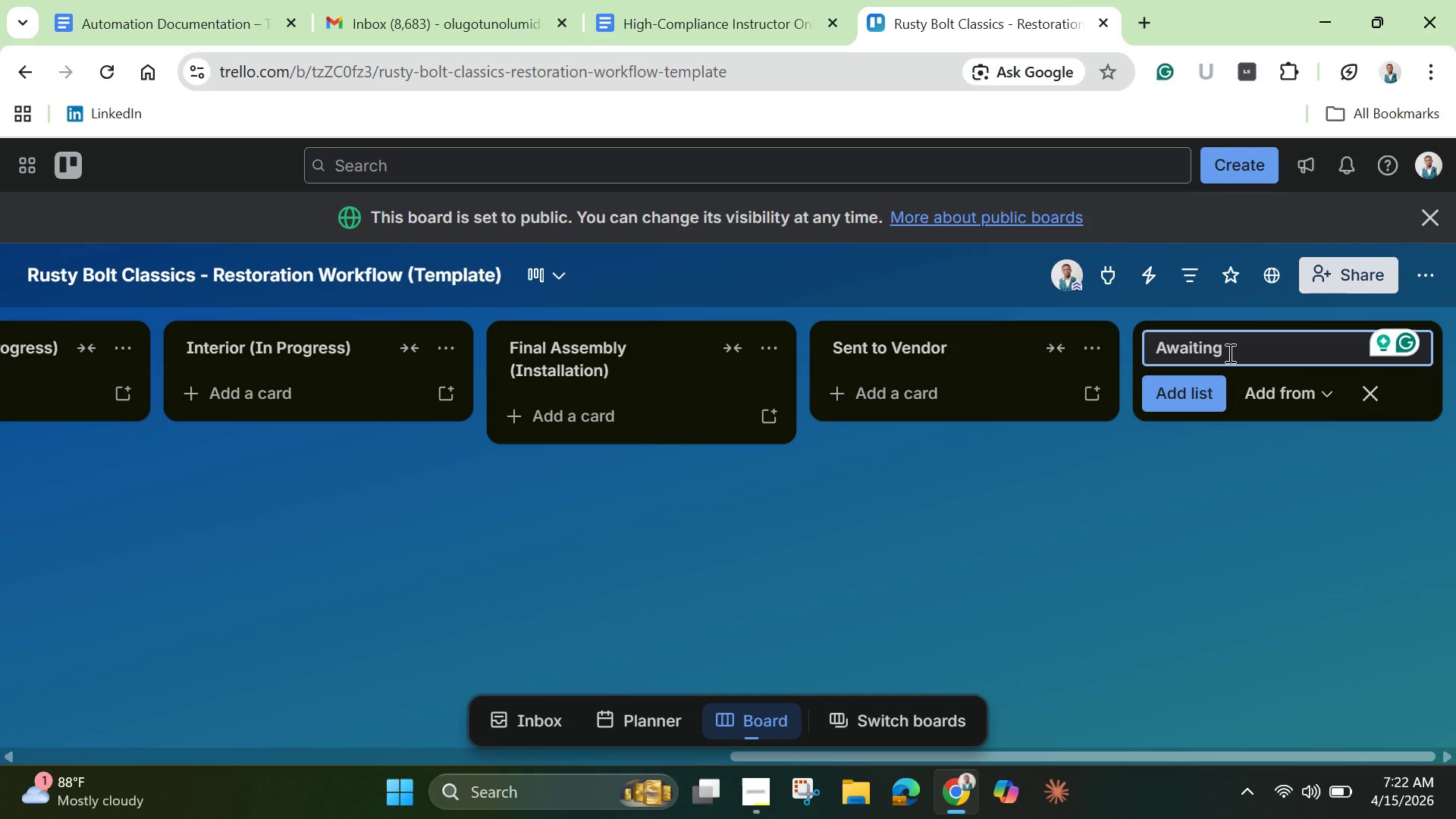 
type(Return )
 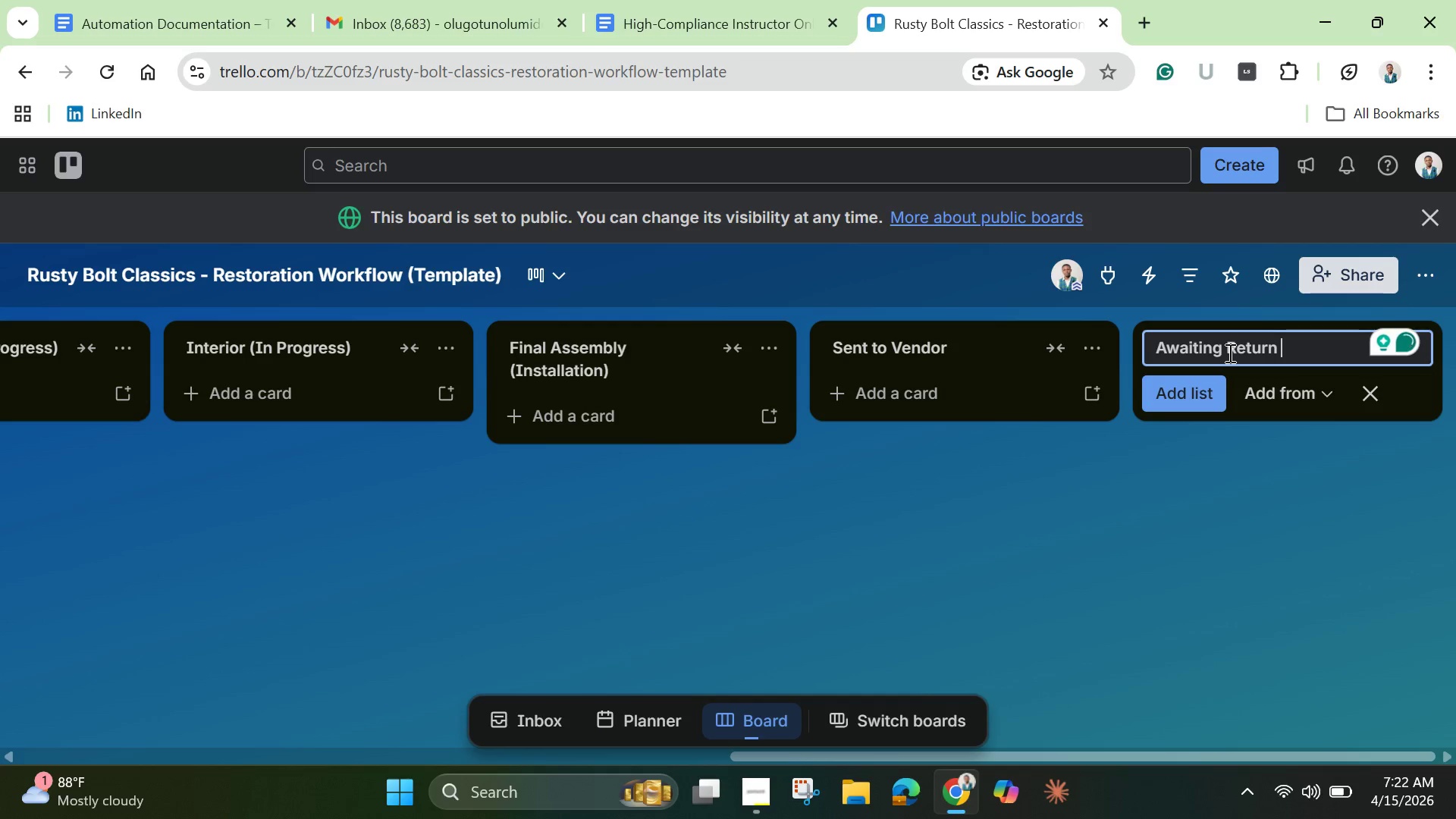 
key(Enter)
 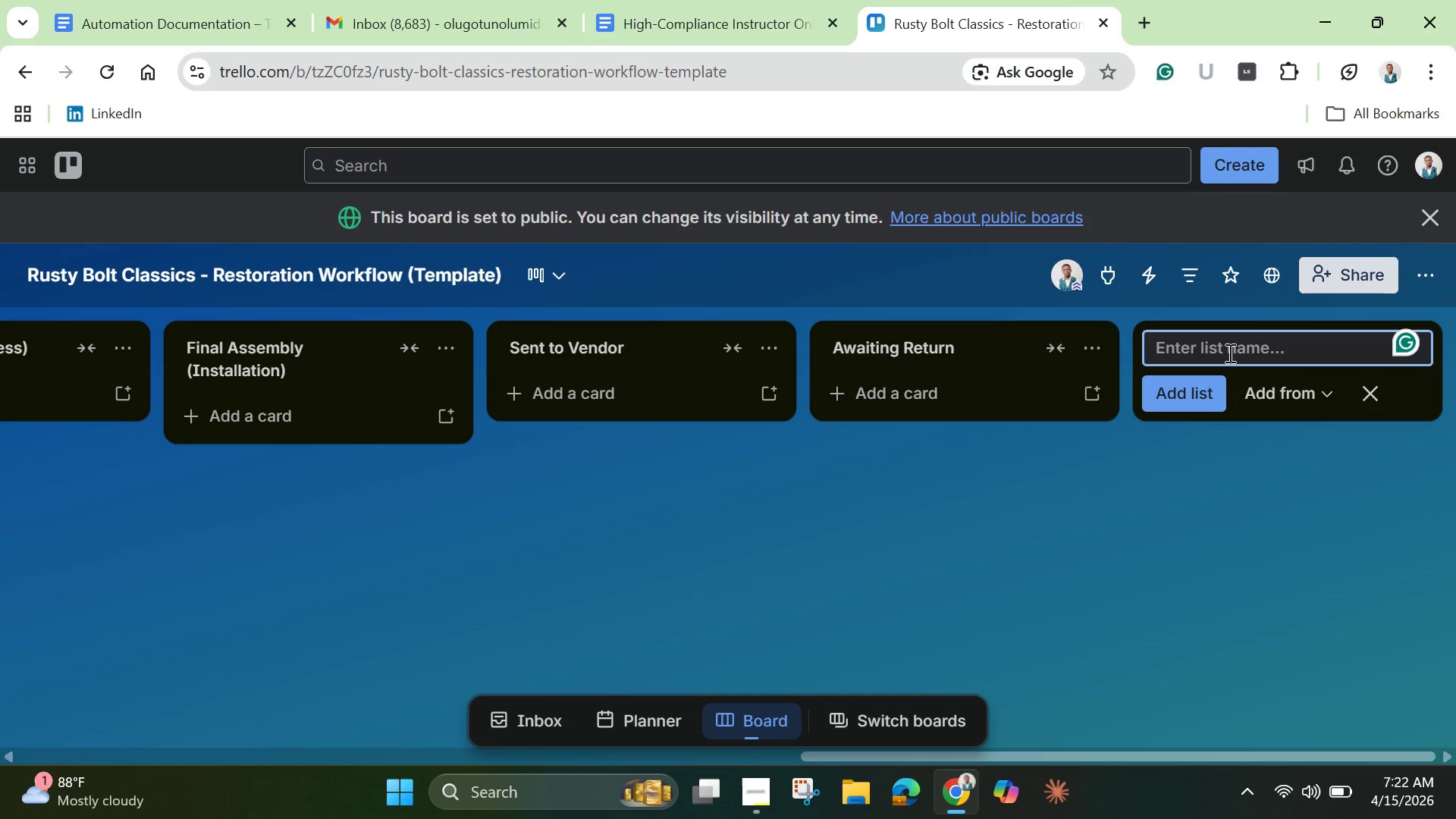 
type(Parts Needed)
 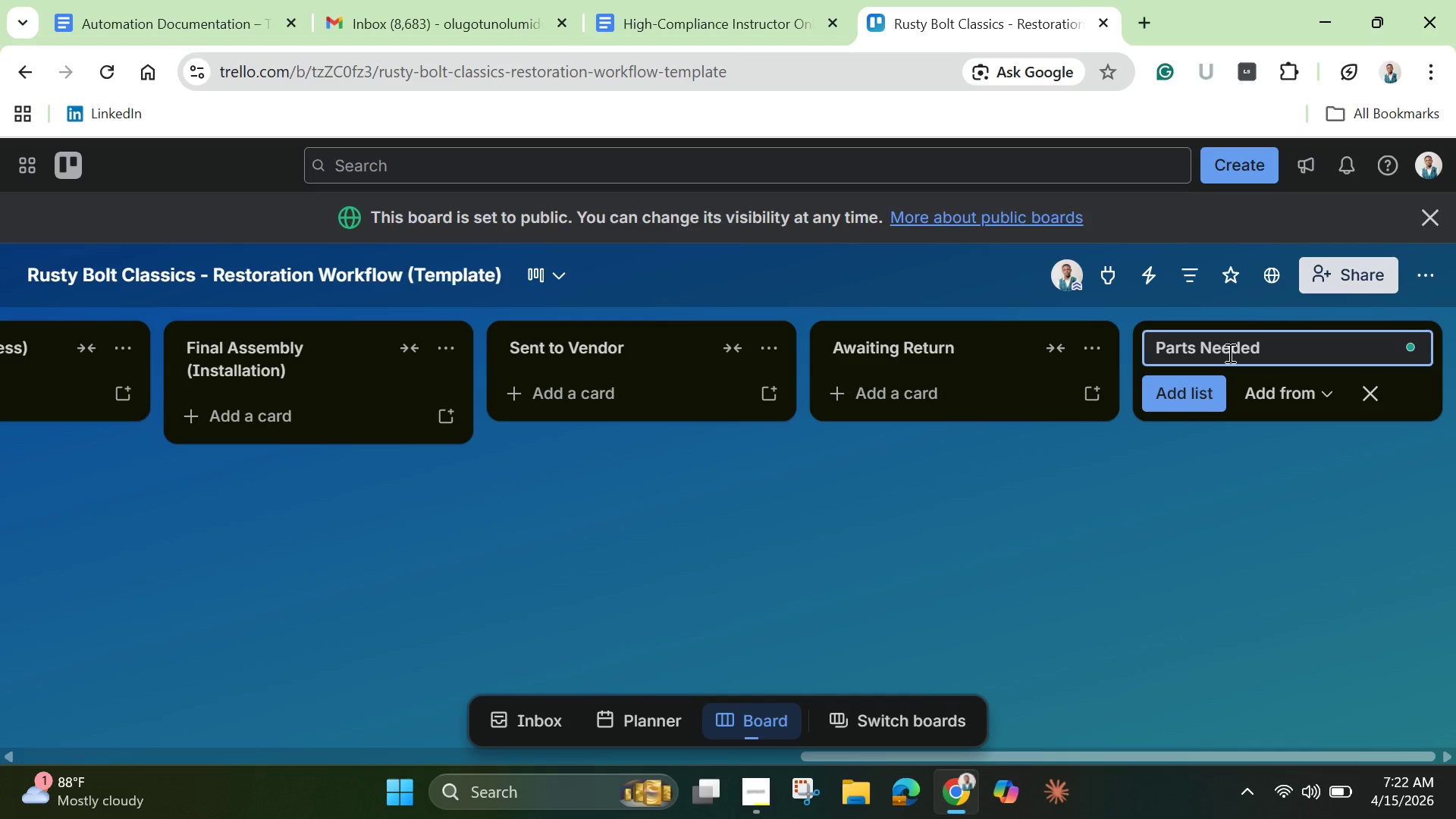 
key(Enter)
 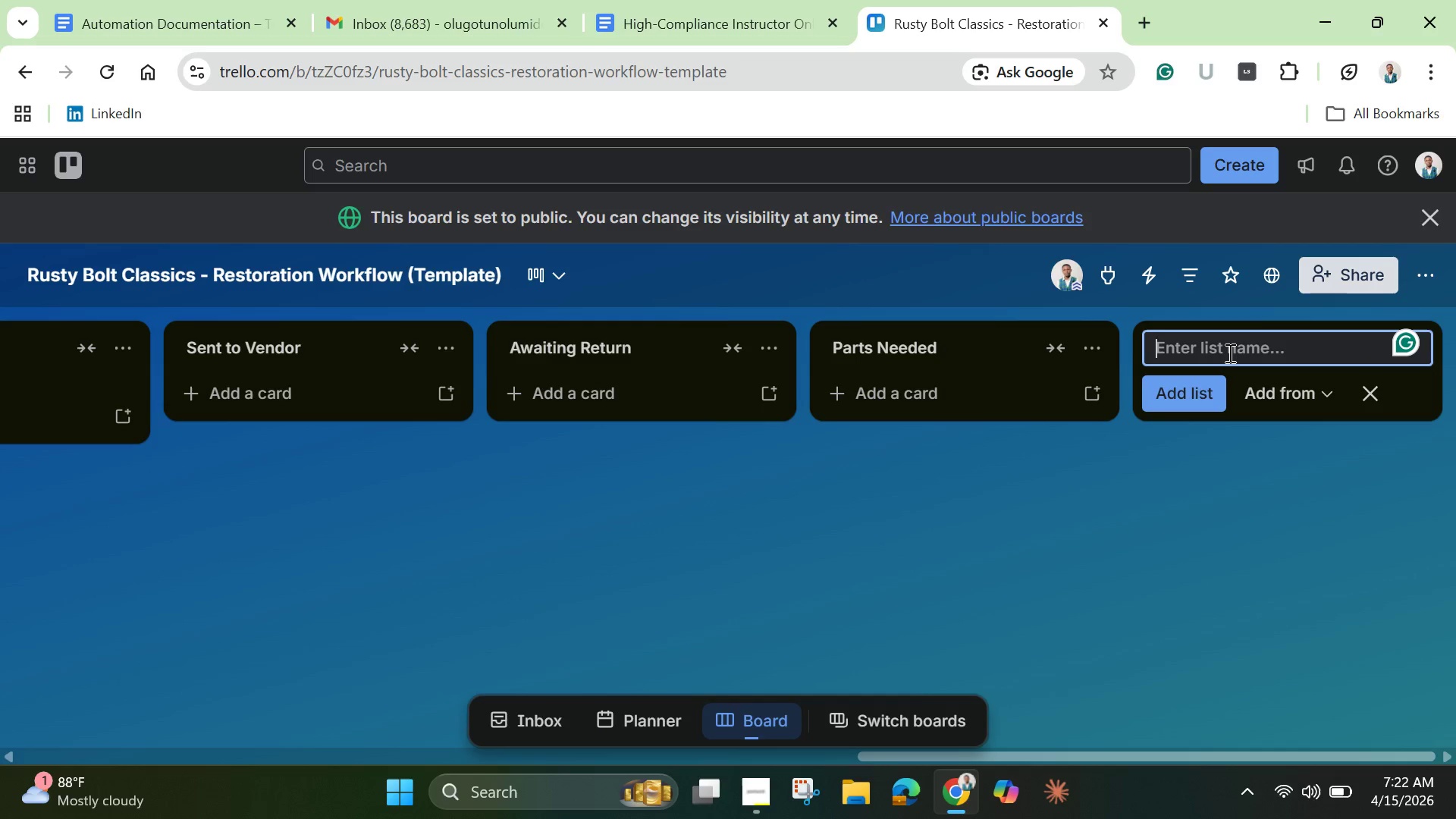 
type(Parts Ordered)
 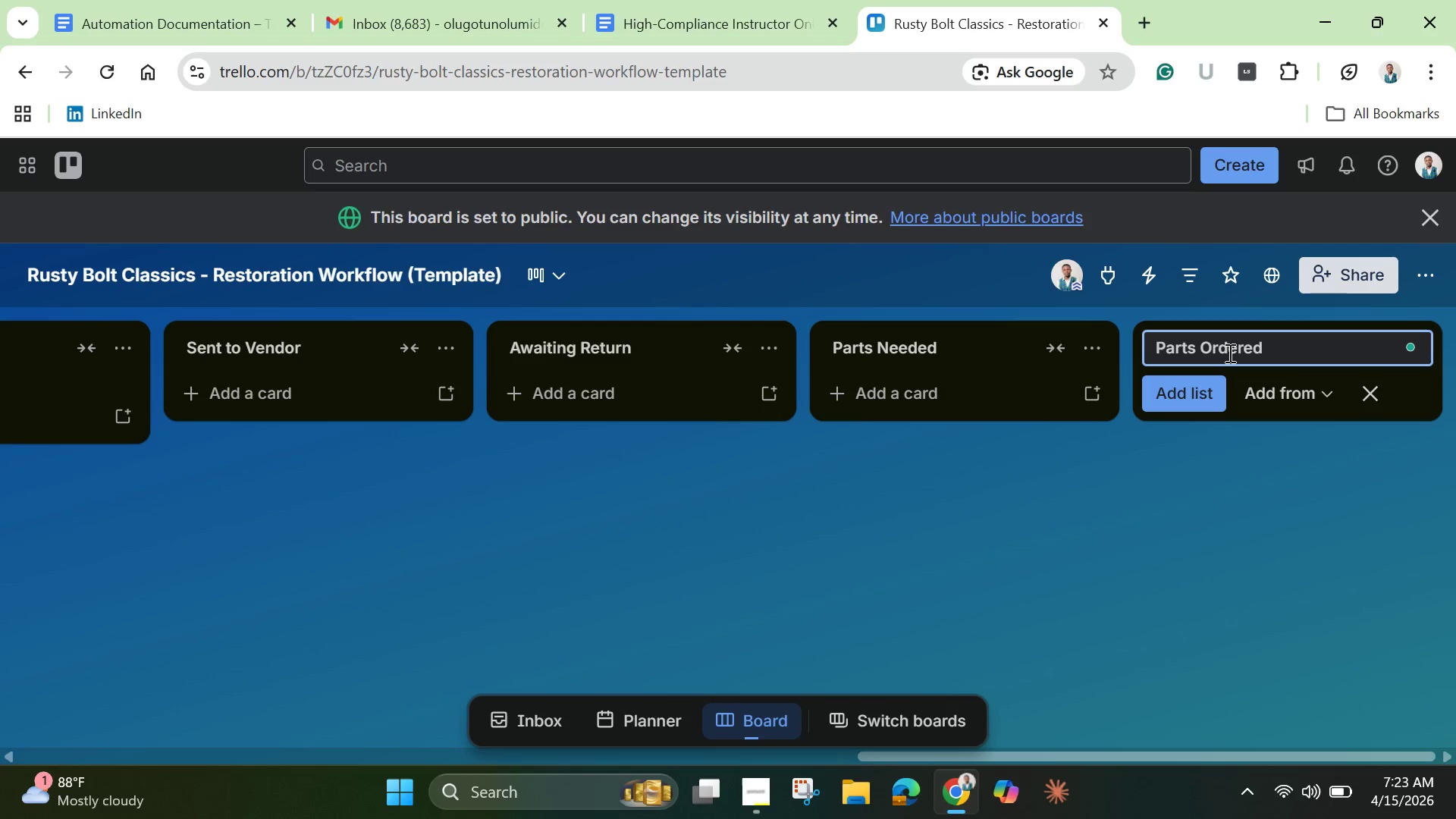 
key(Enter)
 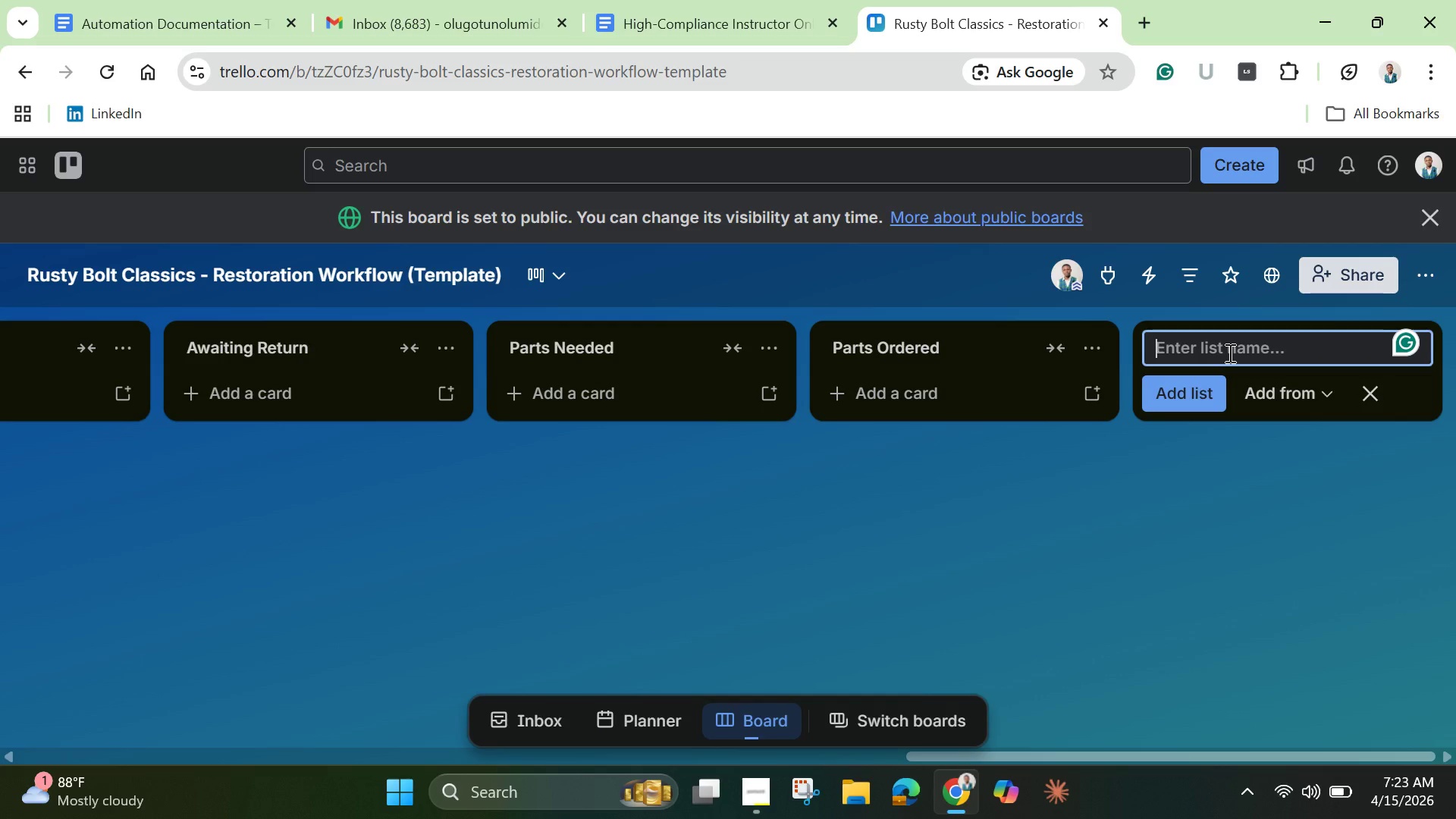 
type(Parts Arrived)
 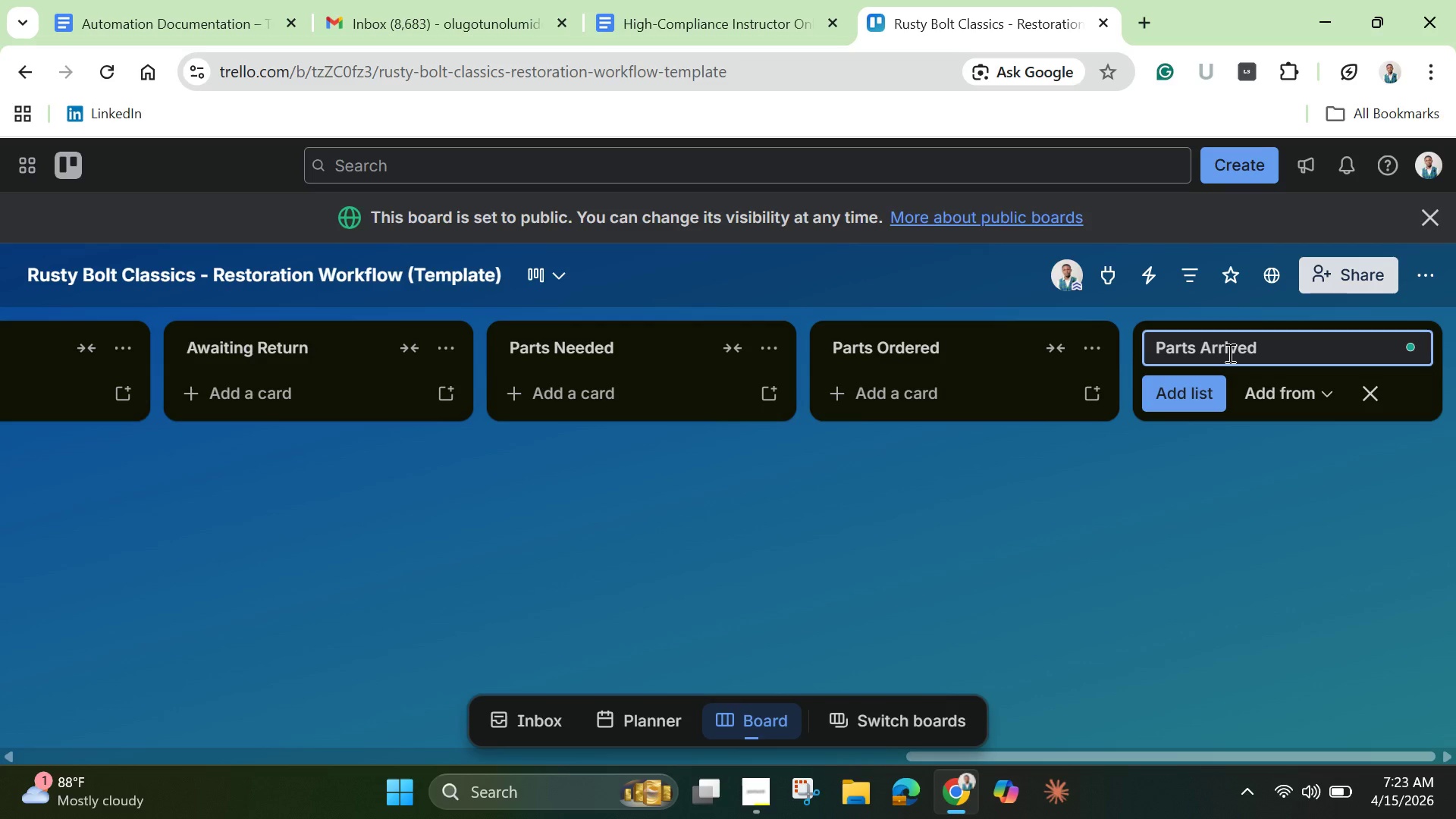 
key(Enter)
 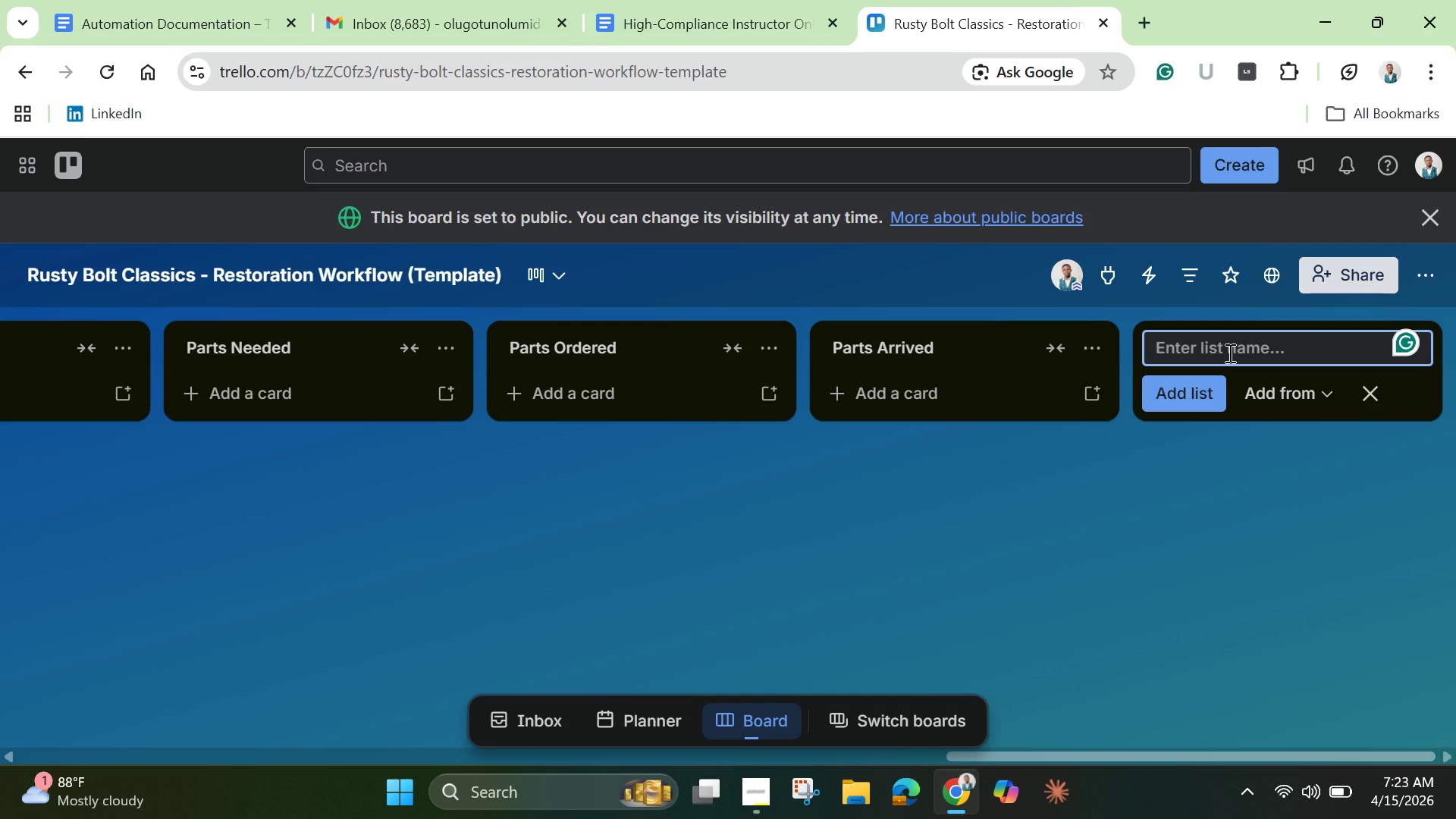 
type(Cp)
key(Backspace)
type(ompleted Parts)
 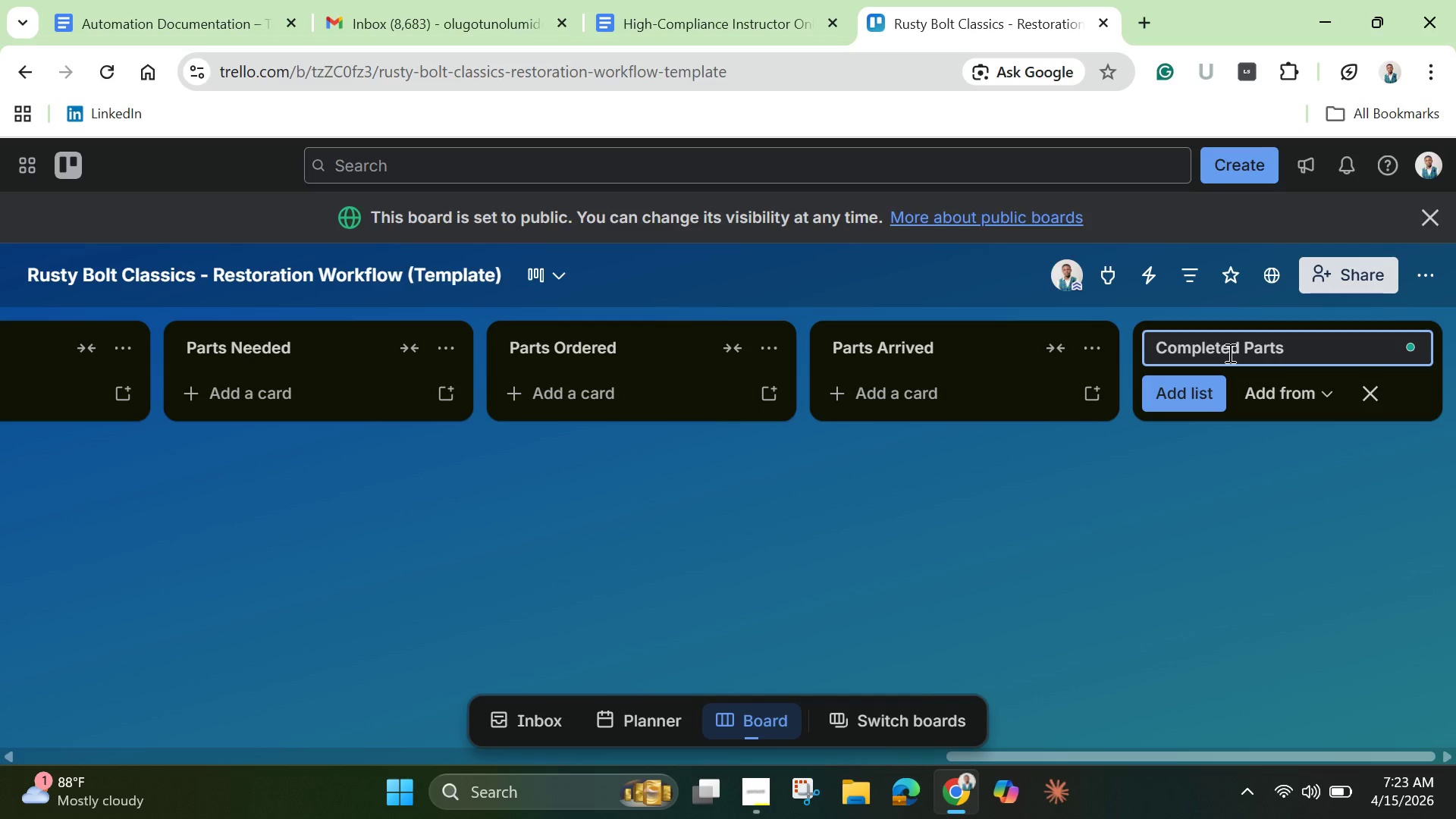 
key(Enter)
 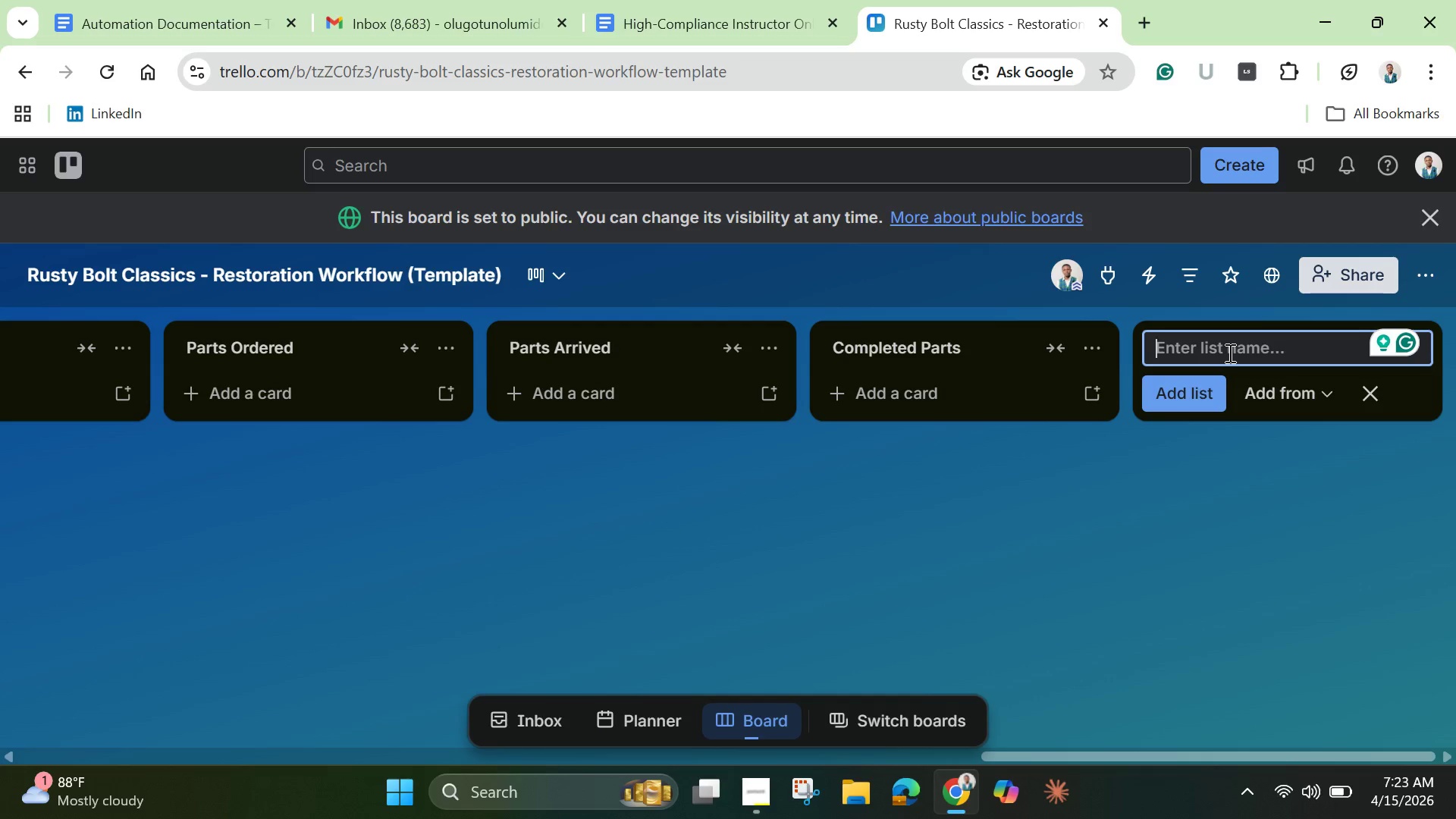 
type(Client Progress (Shareable))
 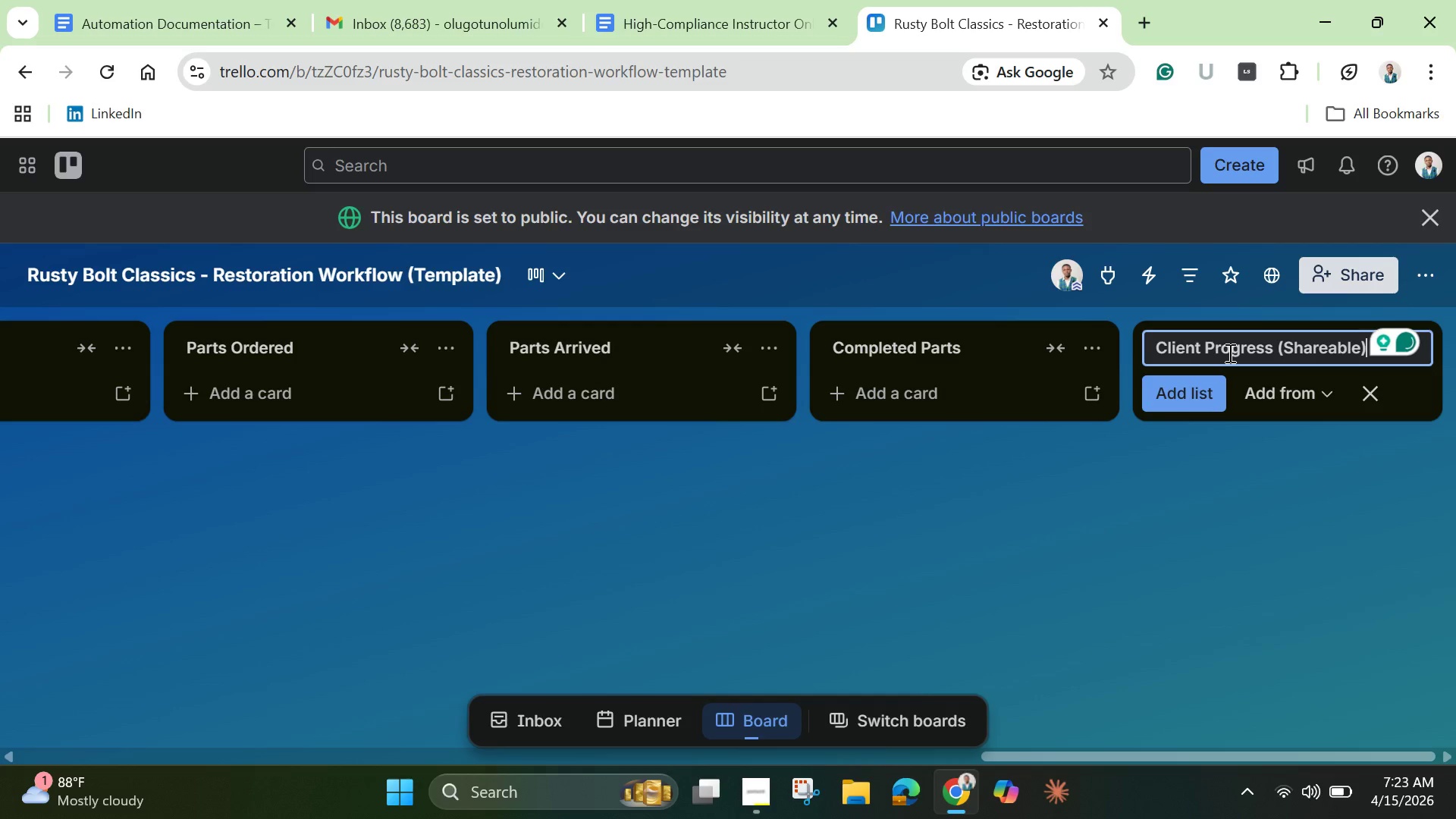 
key(Enter)
 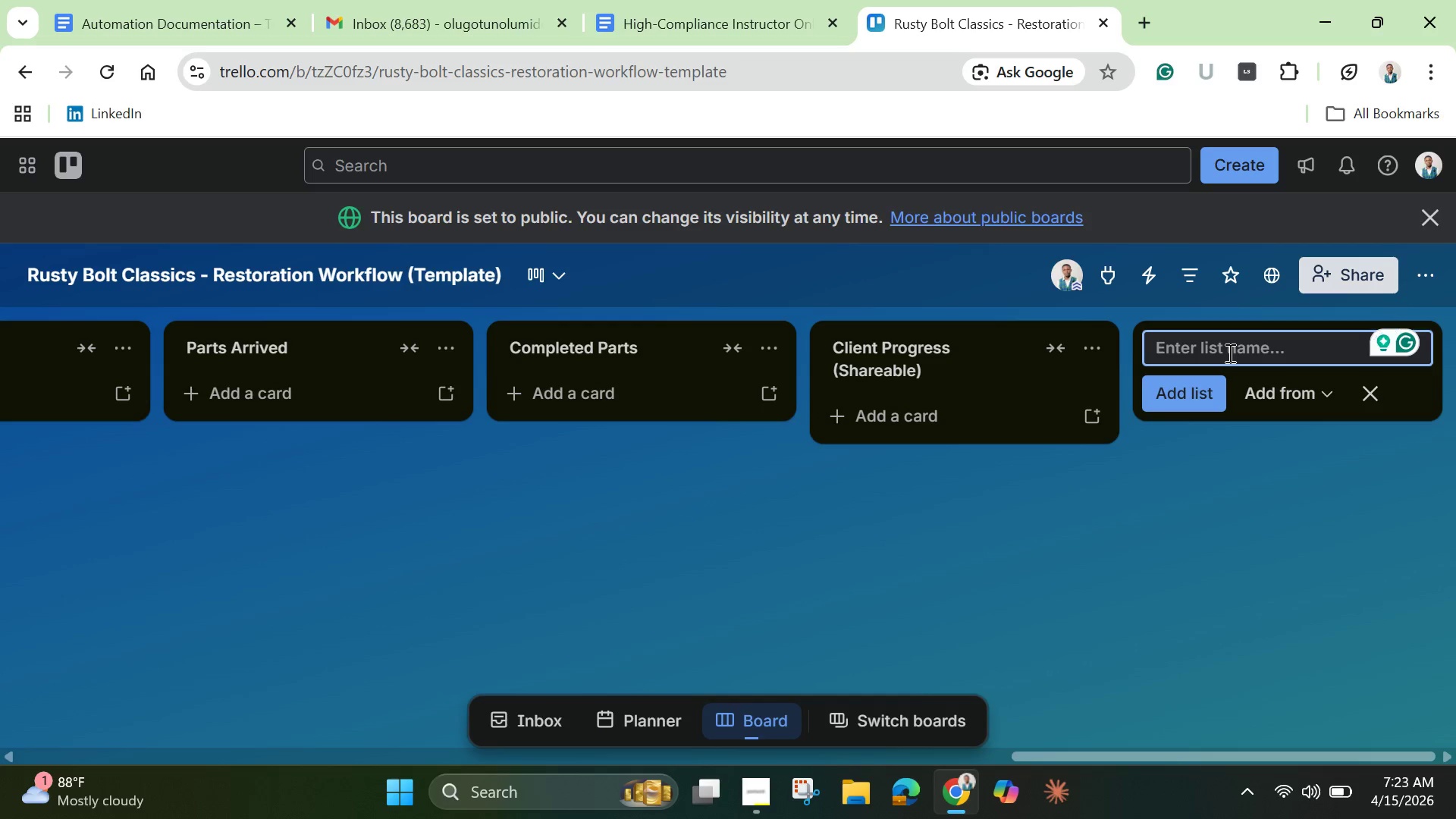 
type(Completed Restoration)
 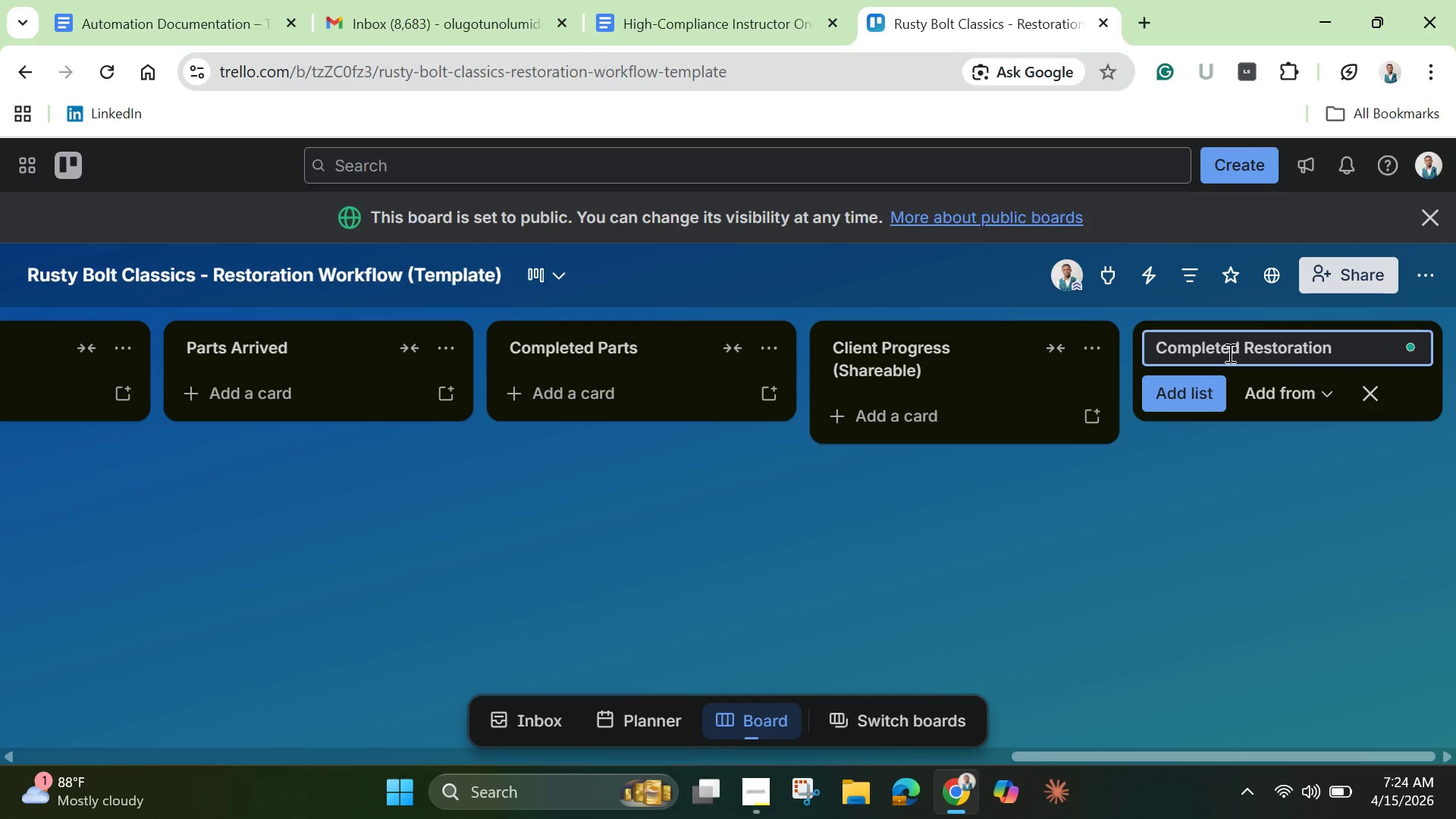 
key(Enter)
 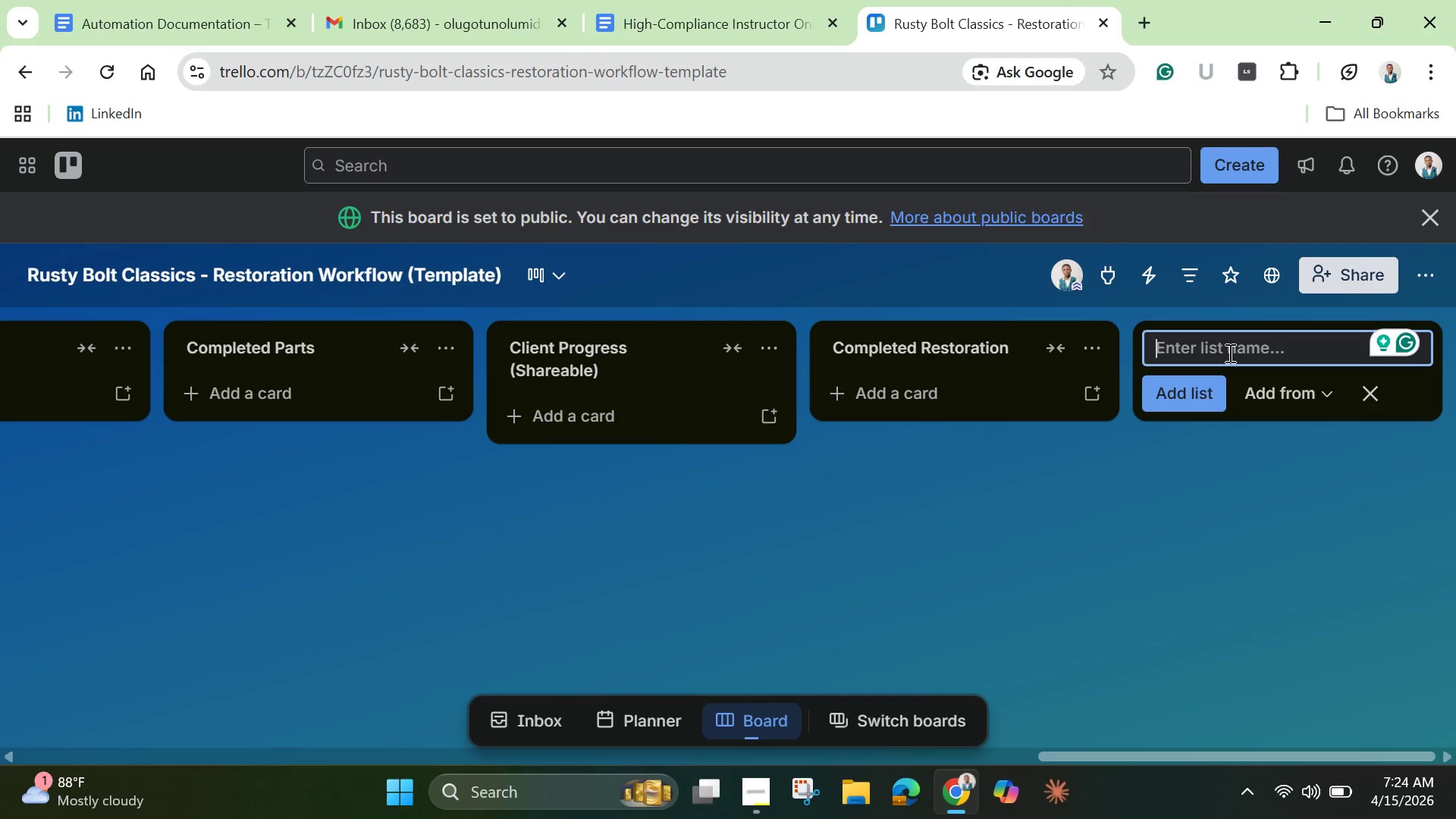 
wait(13.66)
 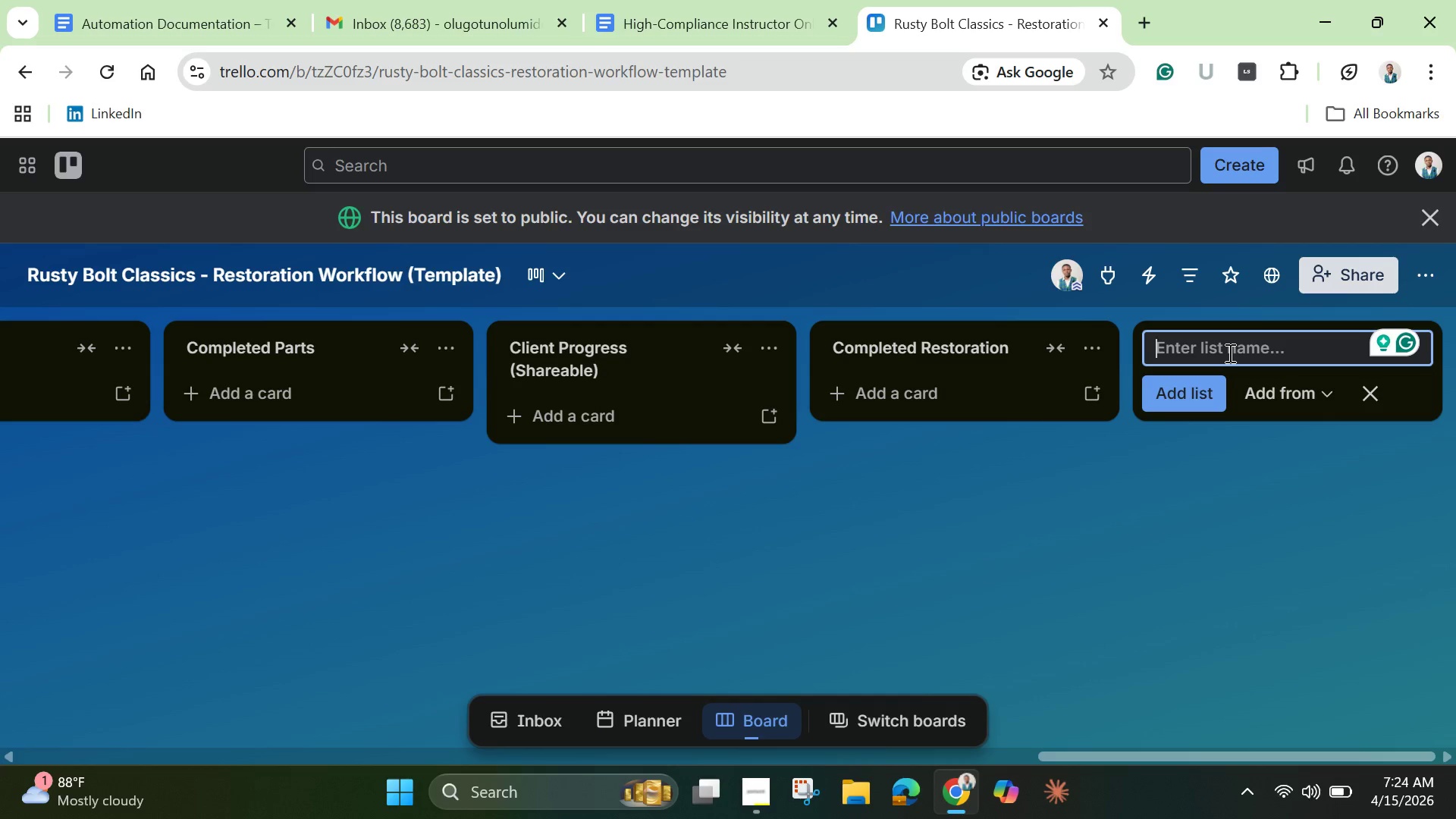 
left_click_drag(start_coordinate=[1228, 761], to_coordinate=[15, 734])
 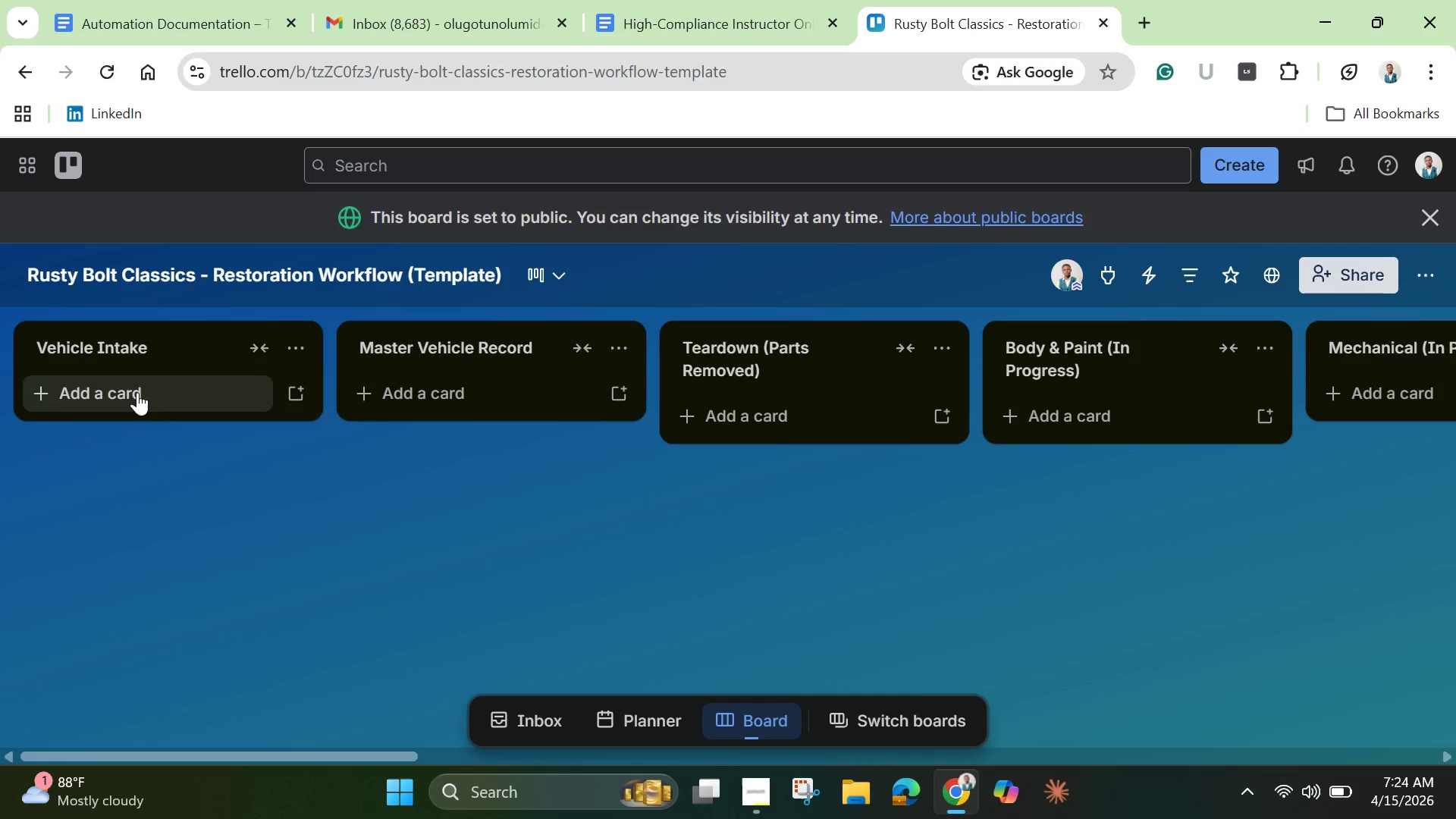 
left_click([137, 392])
 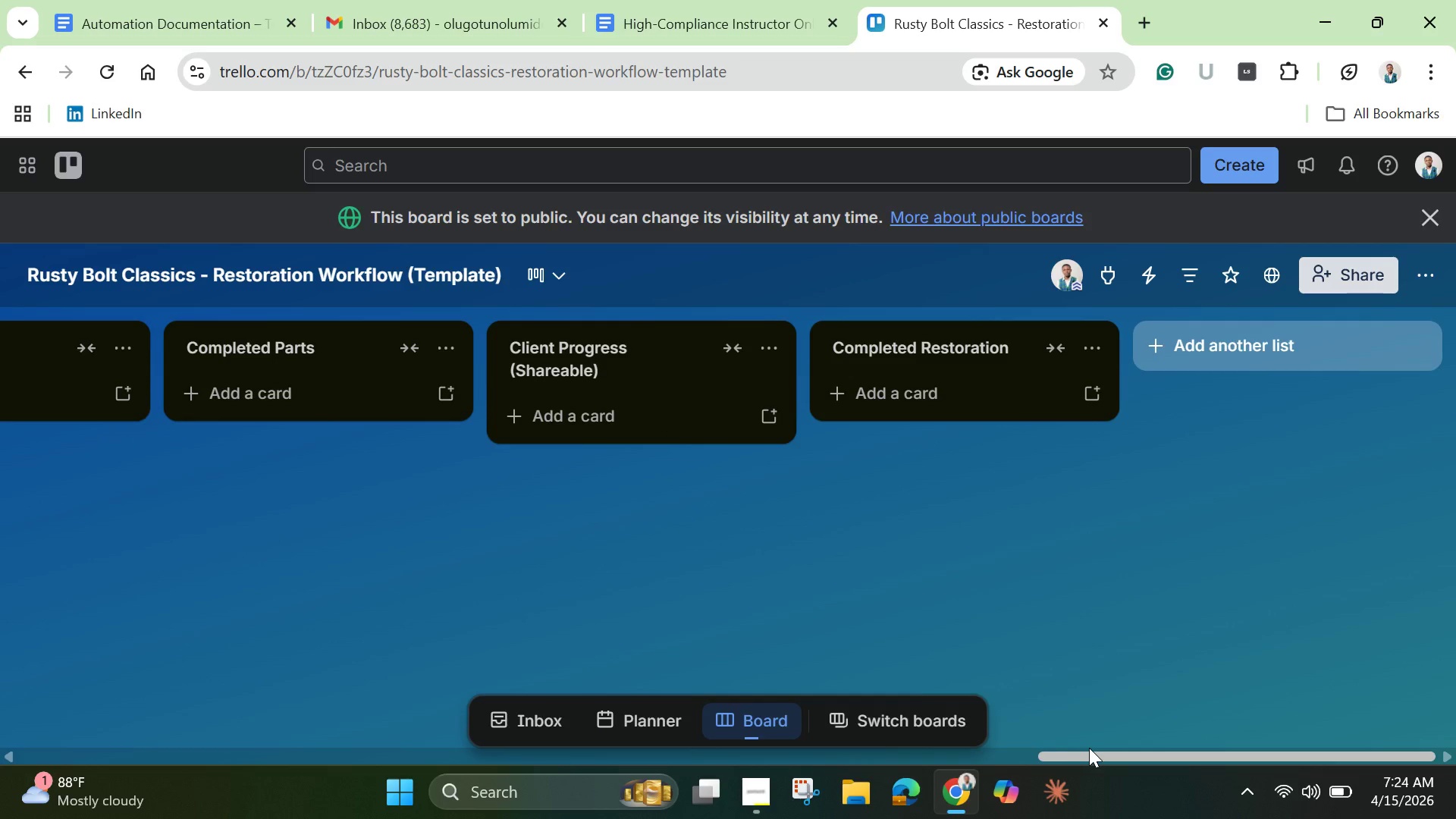 
wait(5.44)
 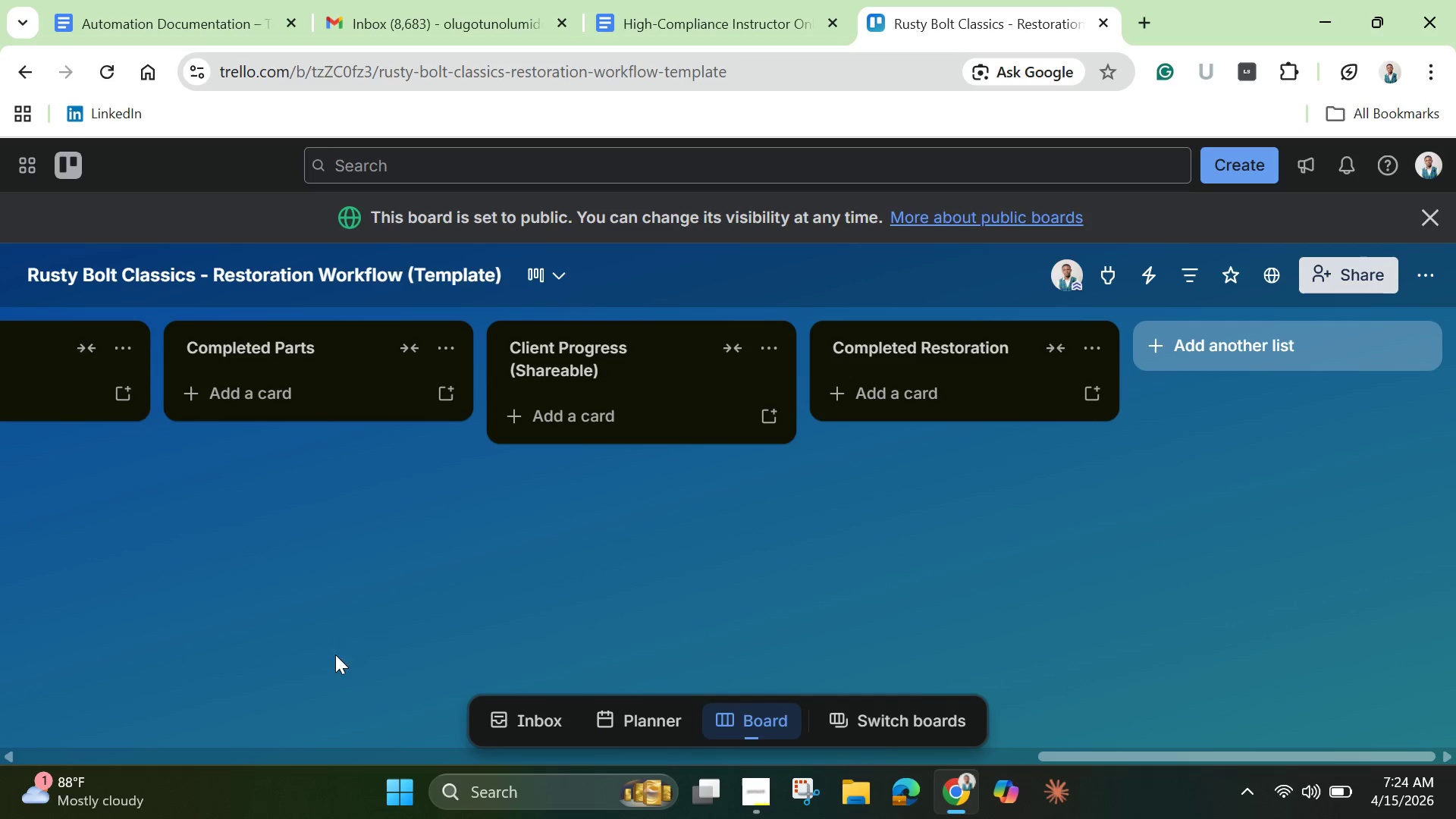 
left_click_drag(start_coordinate=[1094, 757], to_coordinate=[0, 695])
 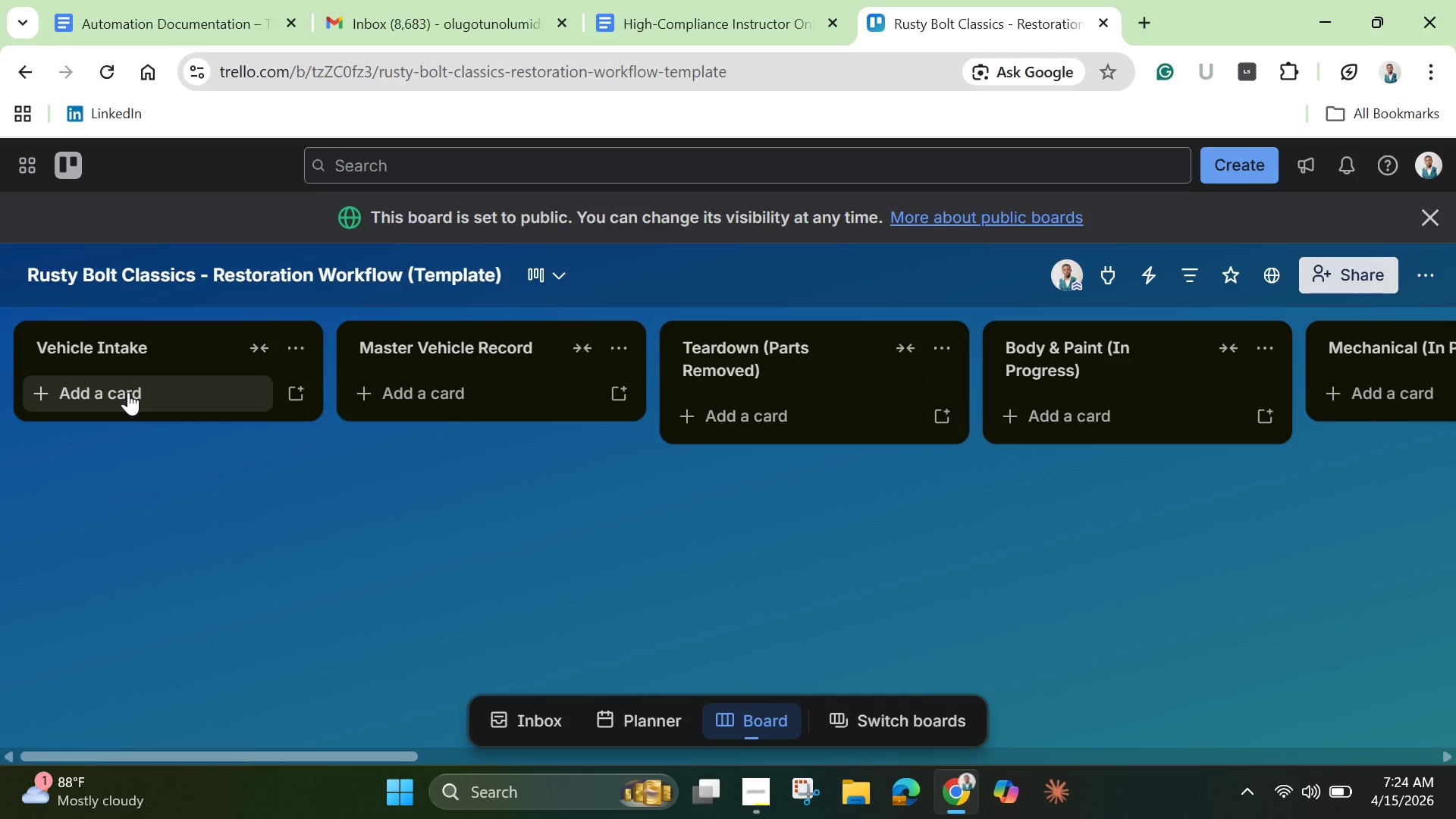 
left_click([128, 392])
 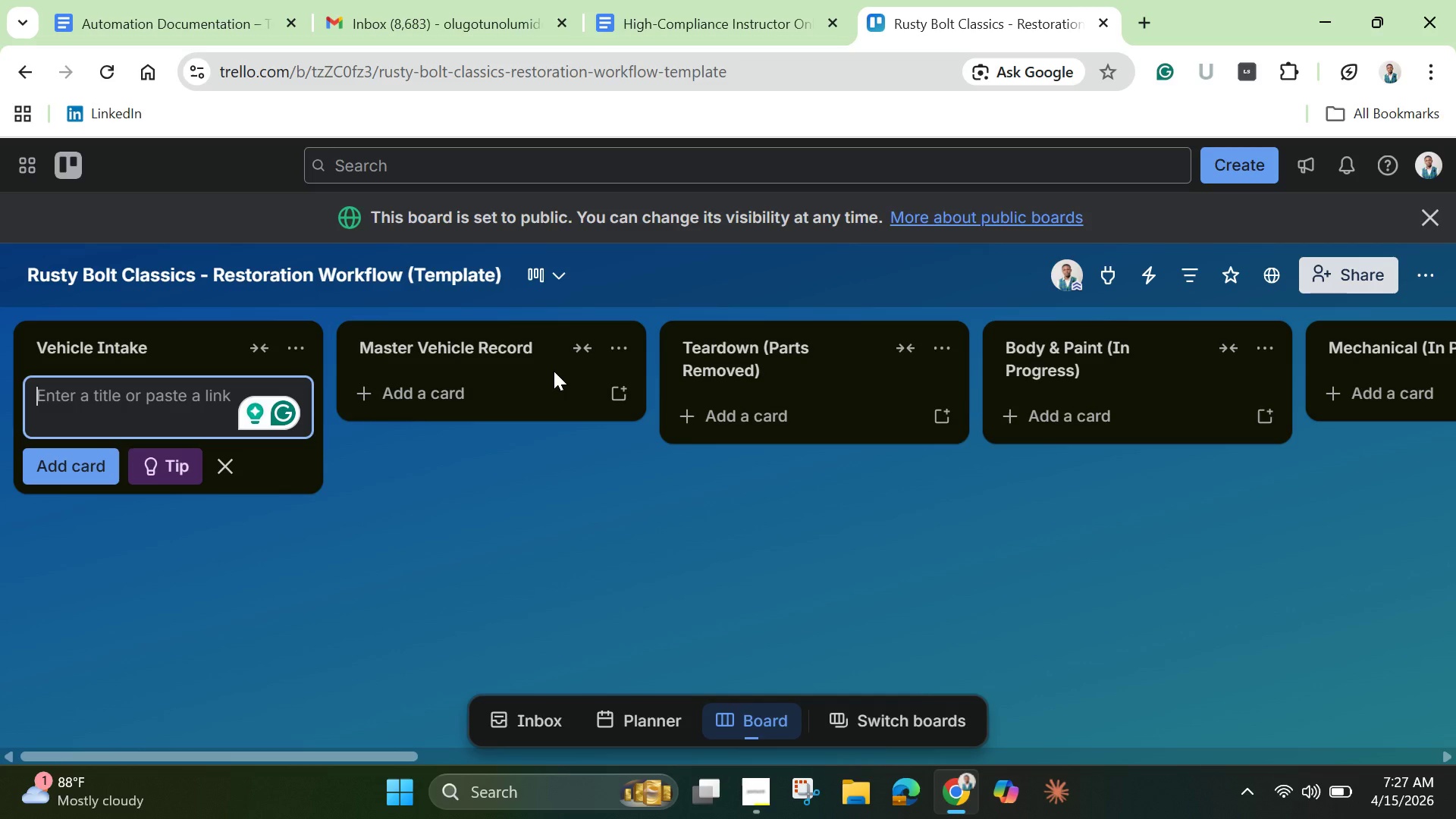 
wait(154.77)
 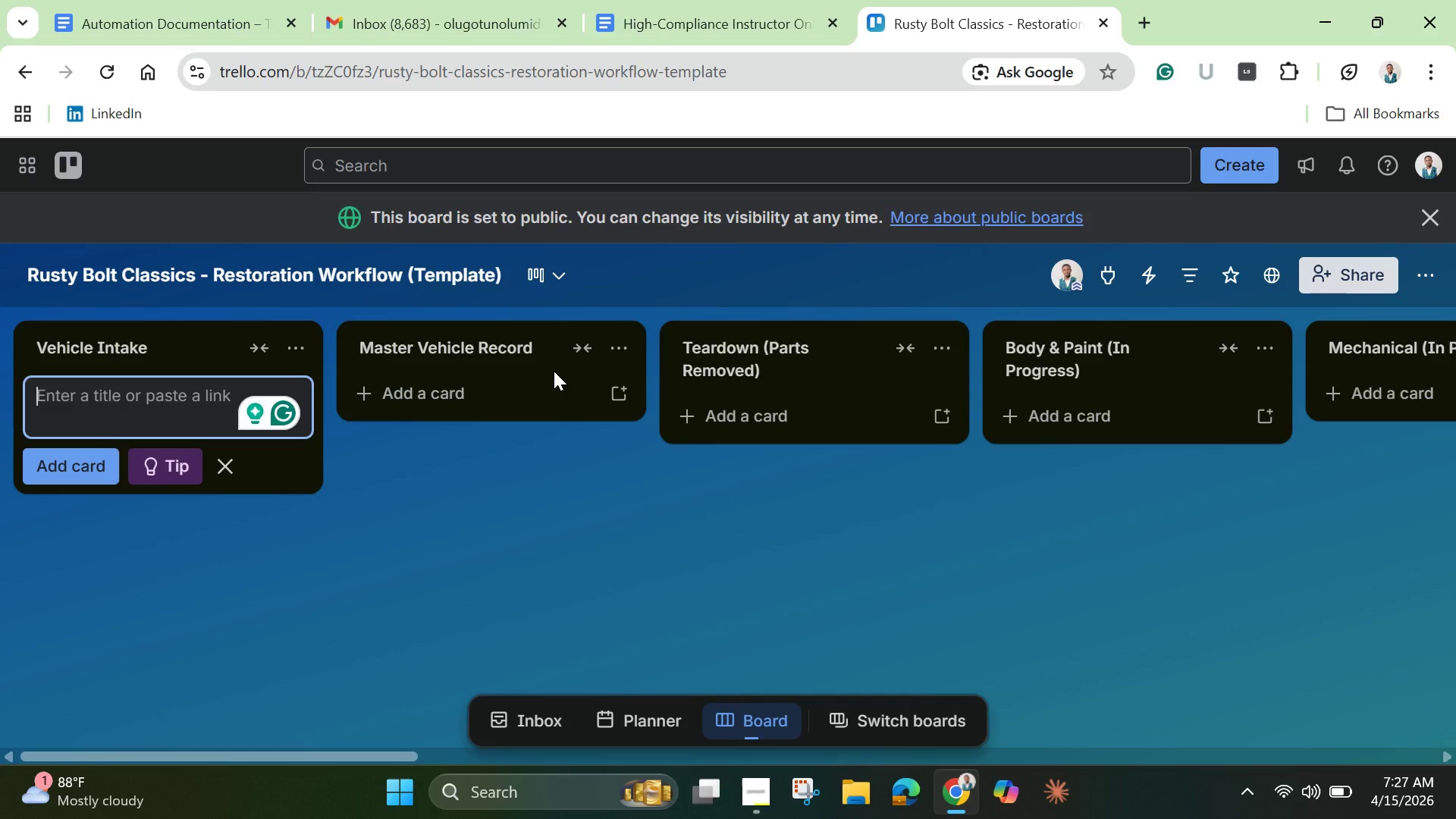 
left_click([416, 281])
 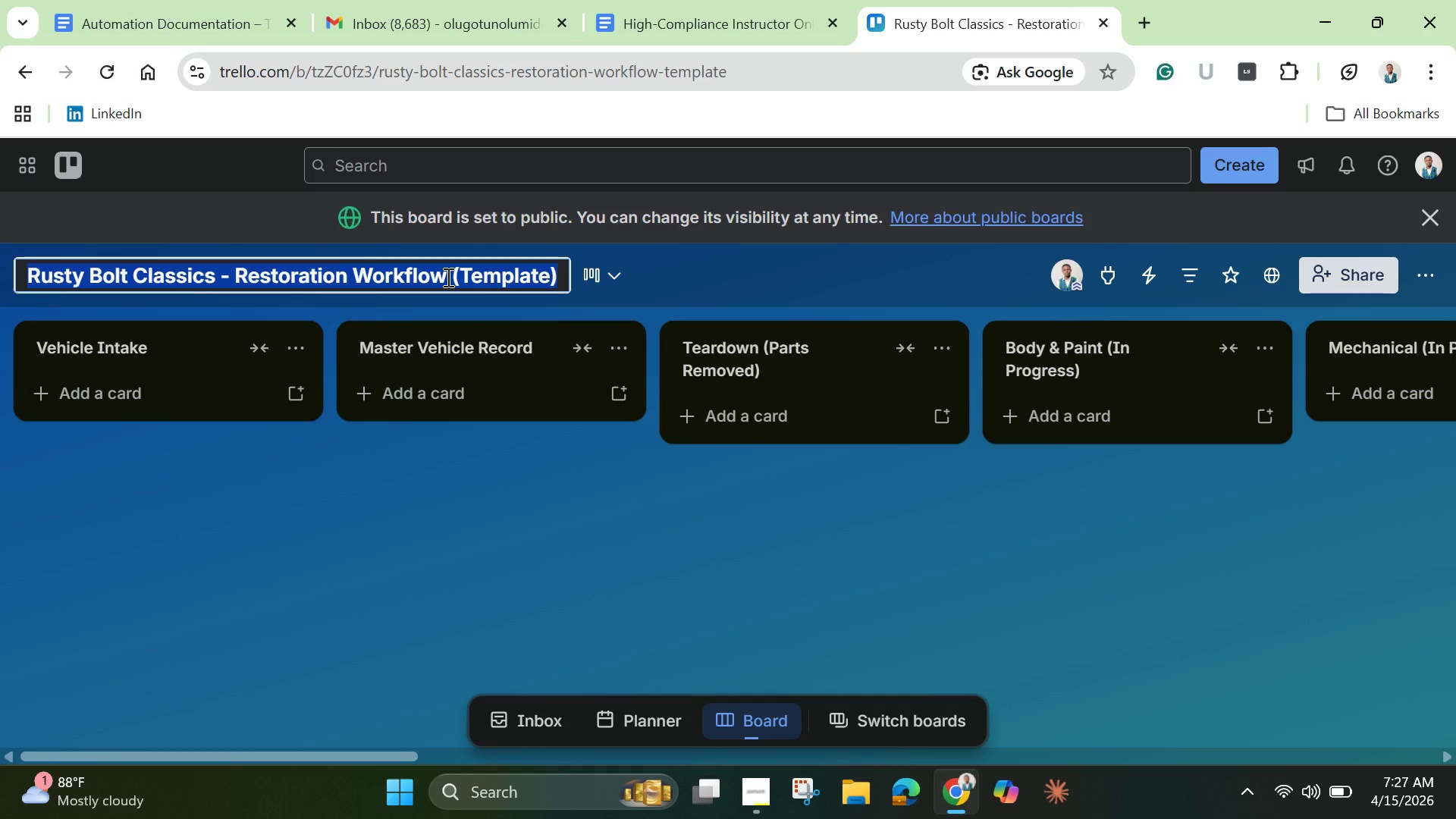 
left_click([448, 277])
 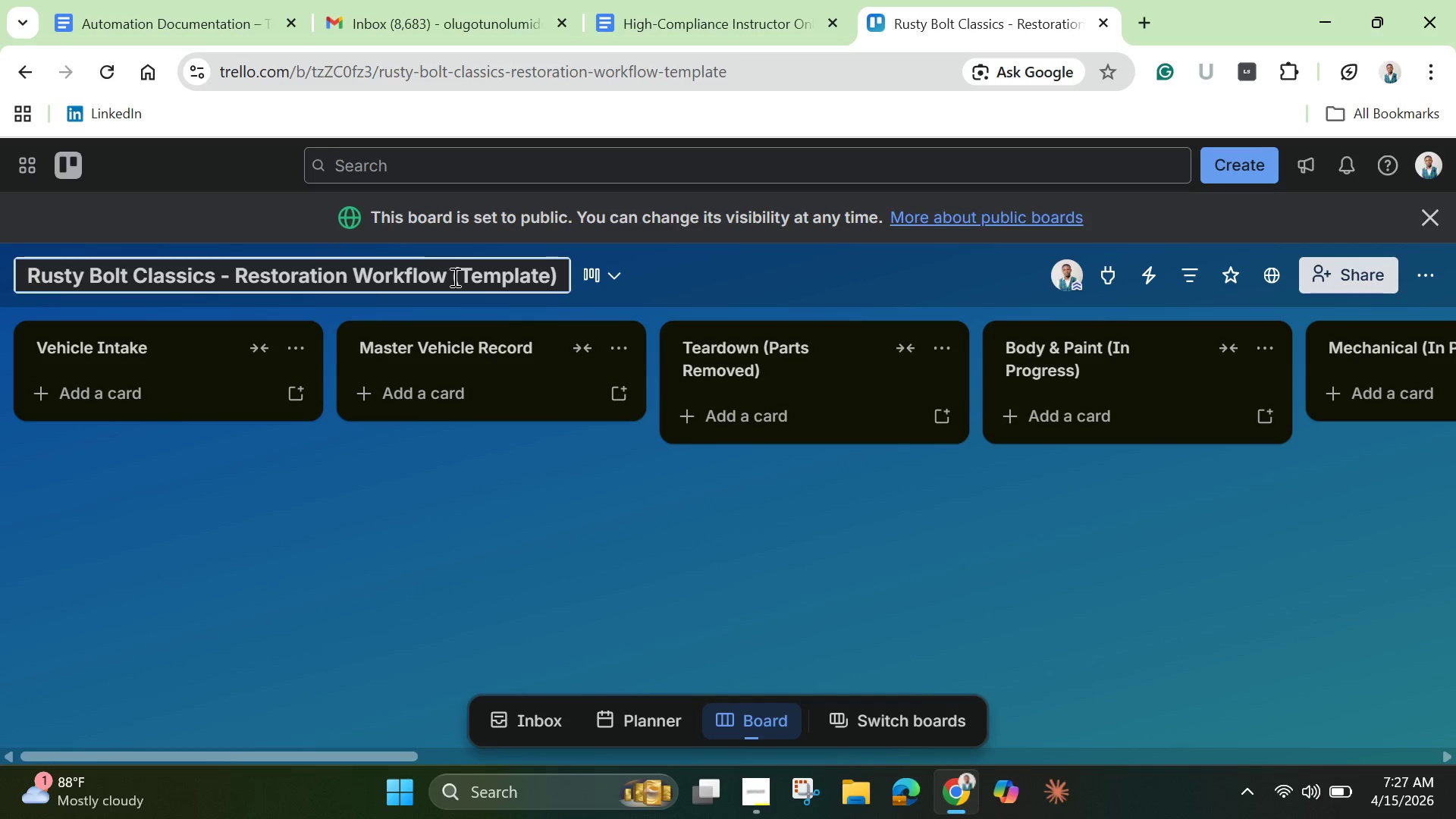 
left_click_drag(start_coordinate=[453, 277], to_coordinate=[562, 278])
 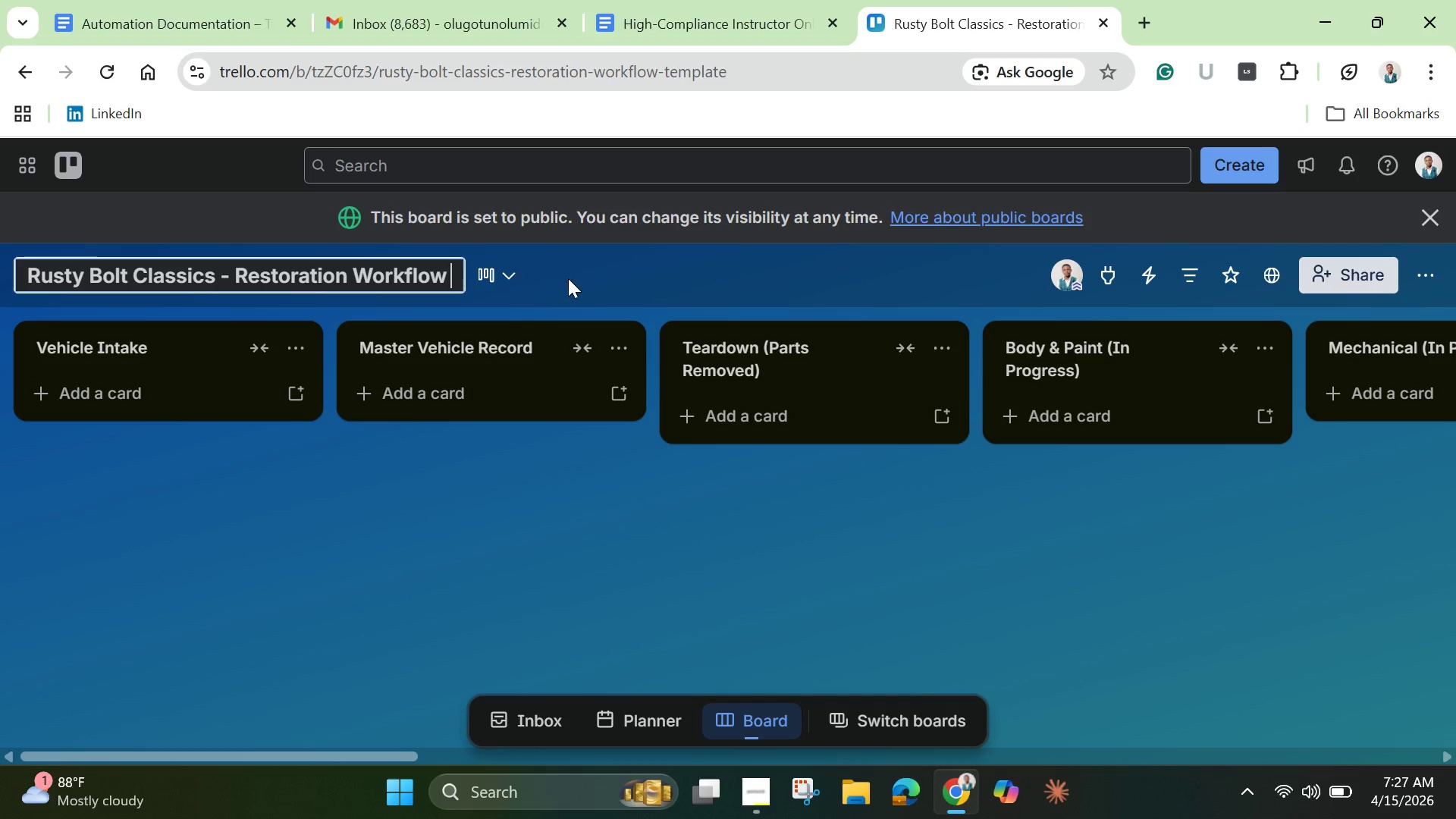 
key(Backspace)
 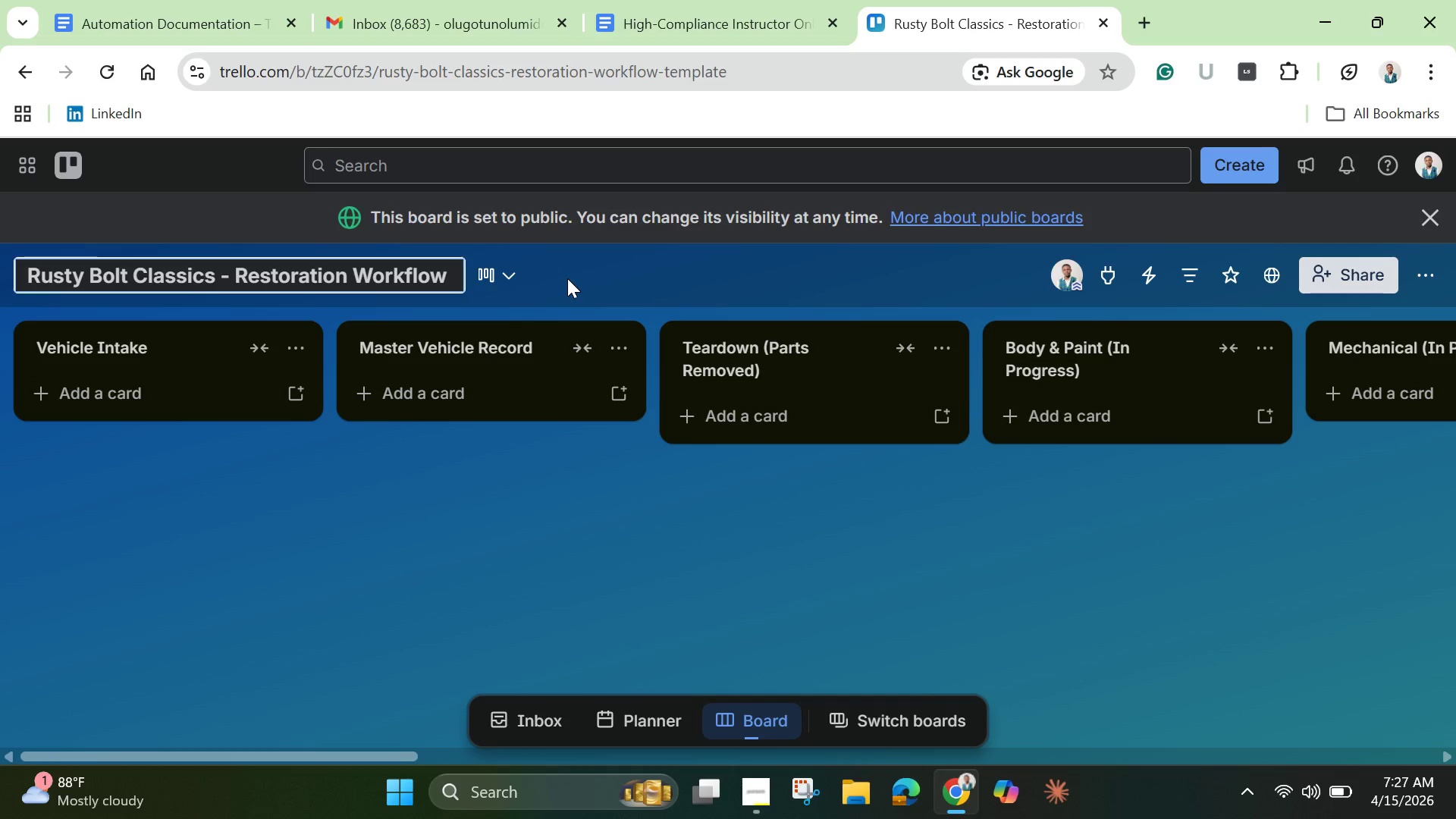 
key(Backspace)
 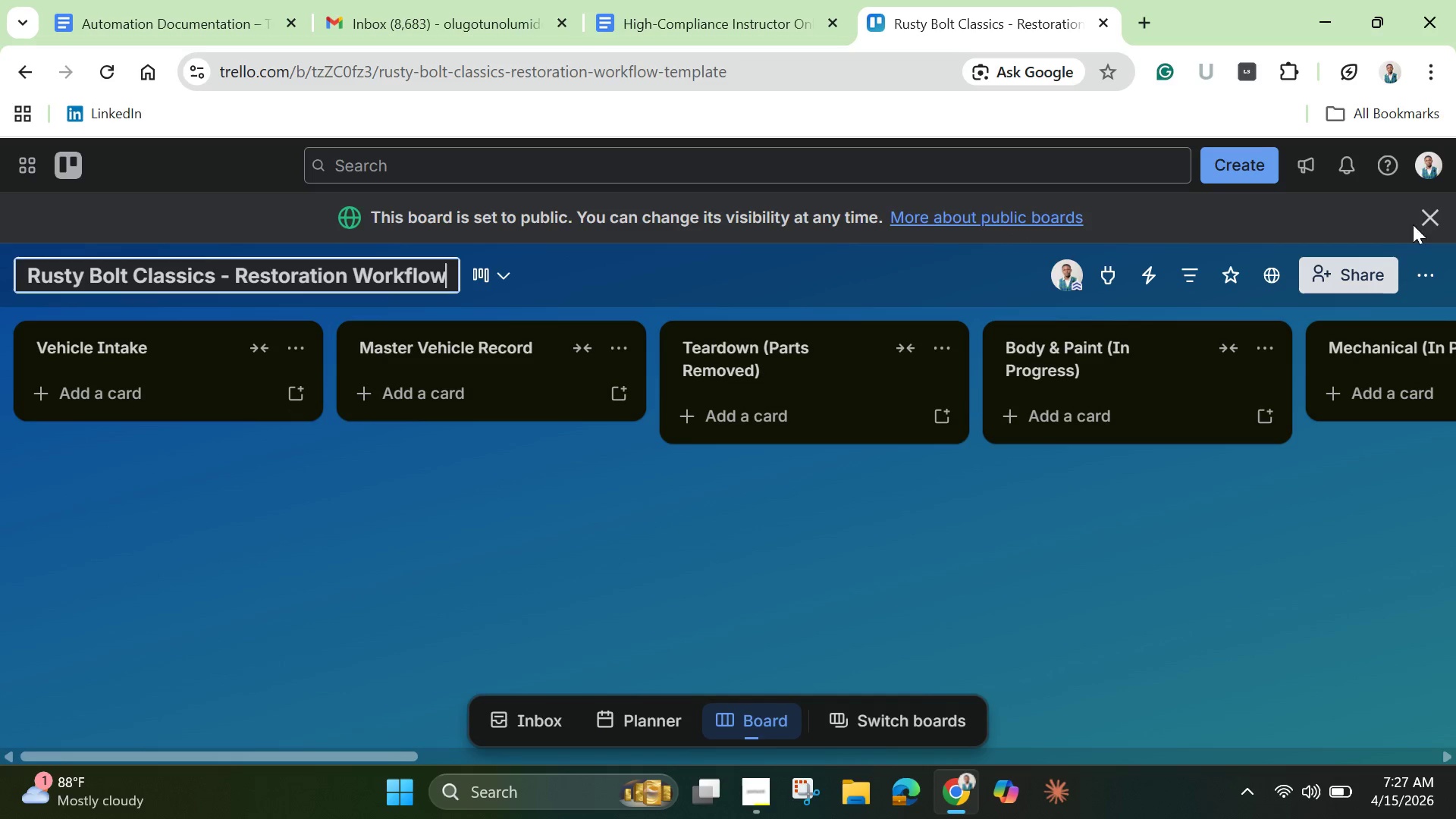 
left_click([1439, 227])
 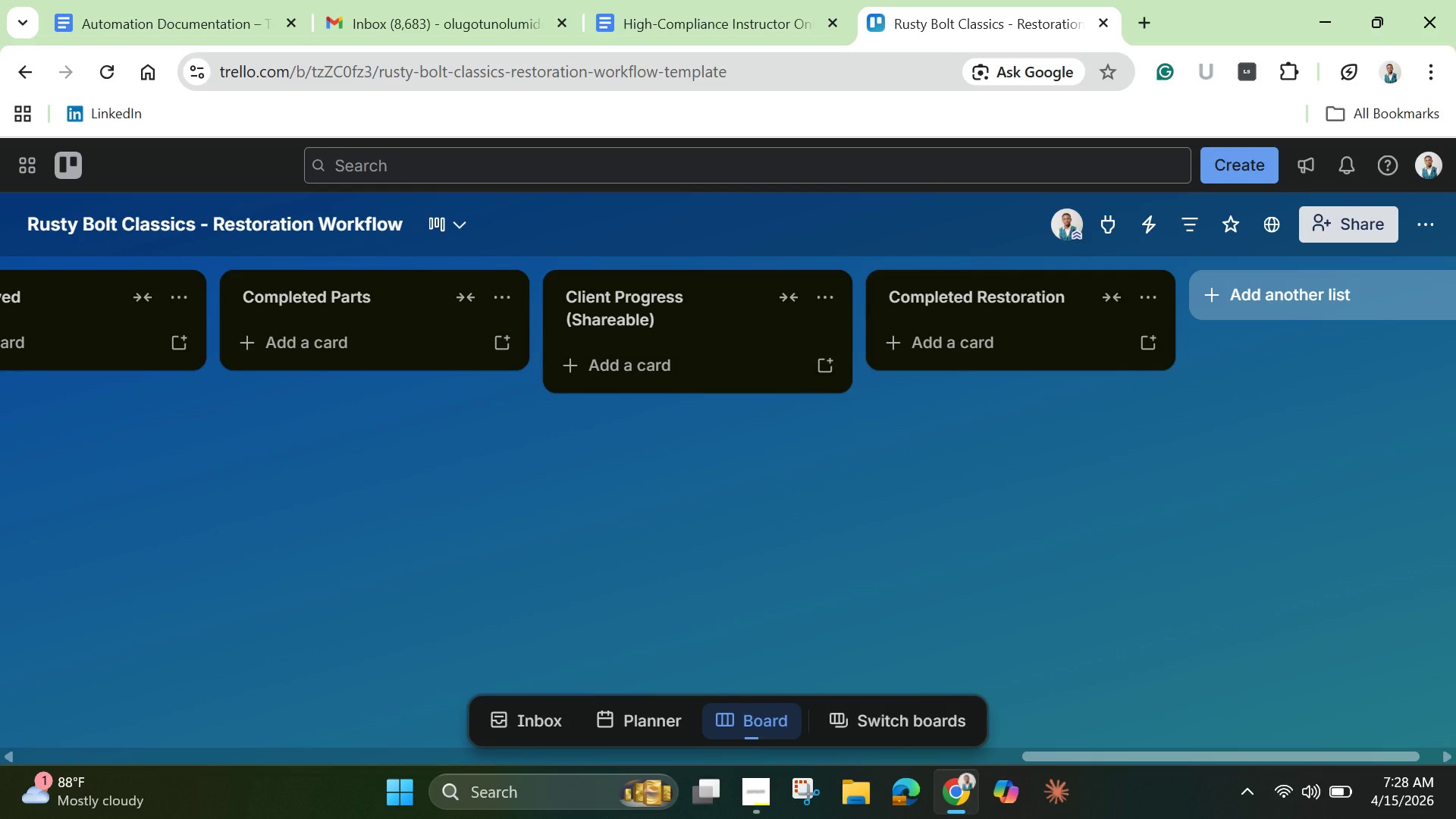 
wait(58.52)
 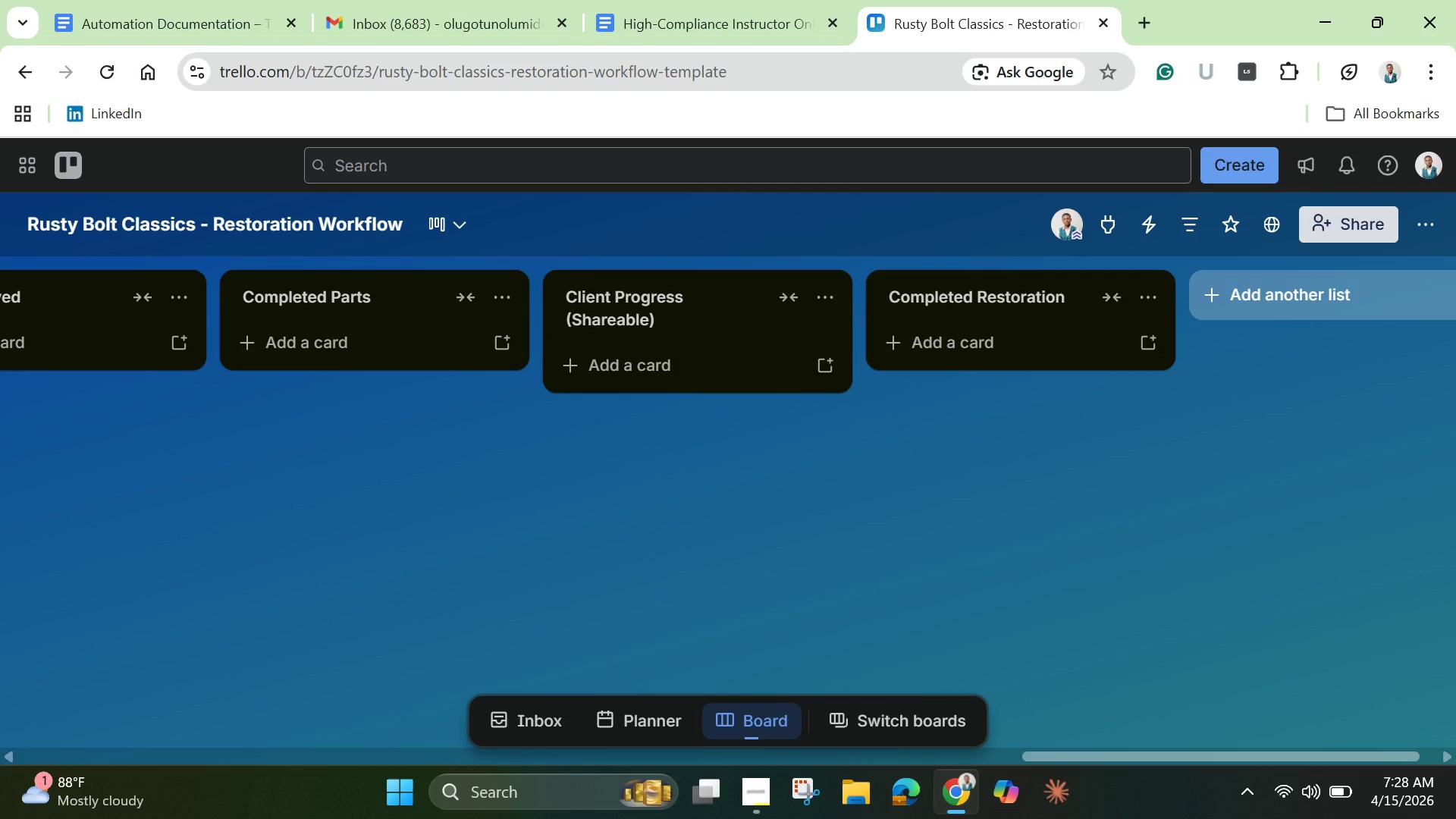 
left_click([1427, 234])
 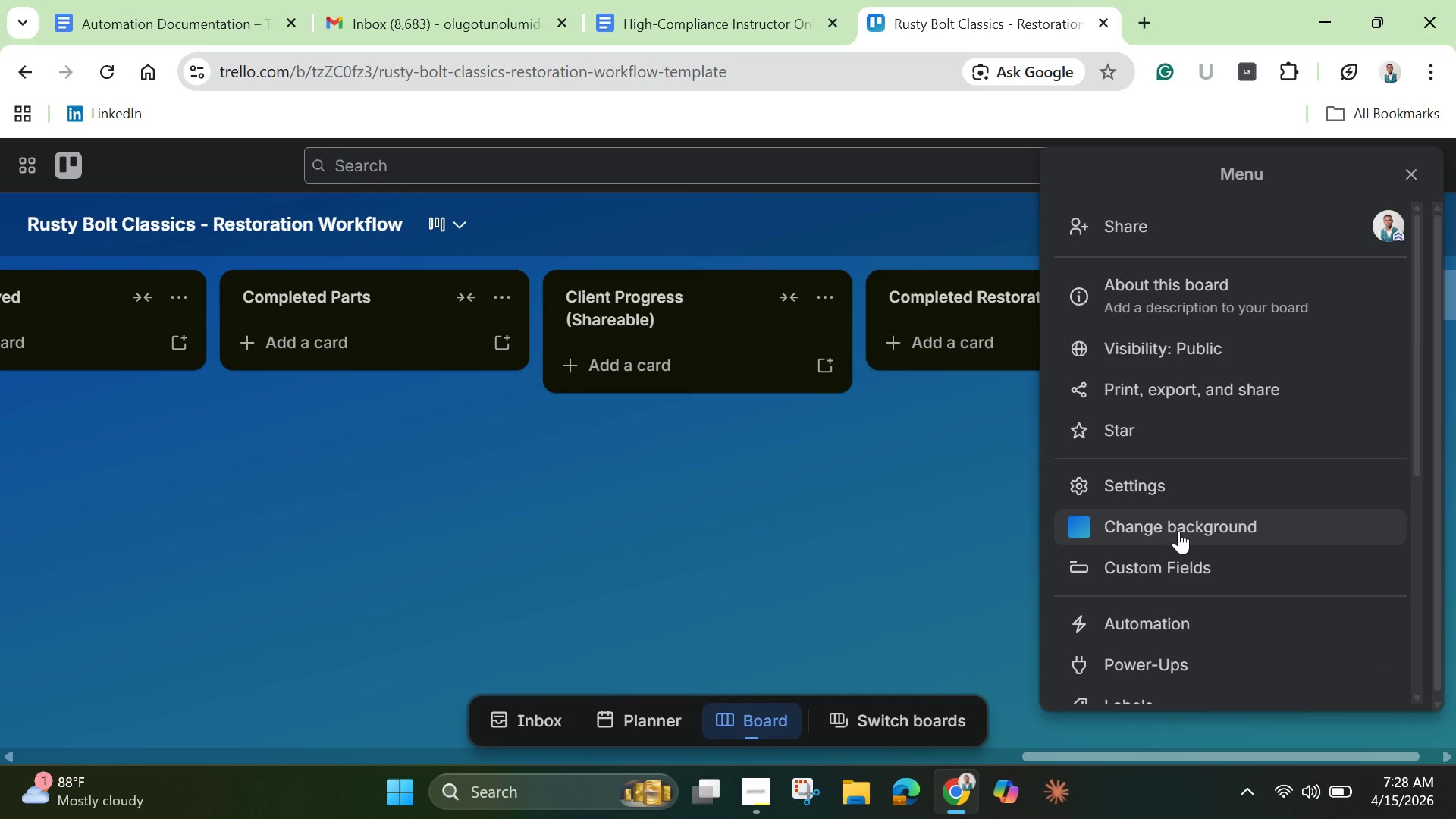 
scroll: coordinate [1178, 531], scroll_direction: down, amount: 1.0
 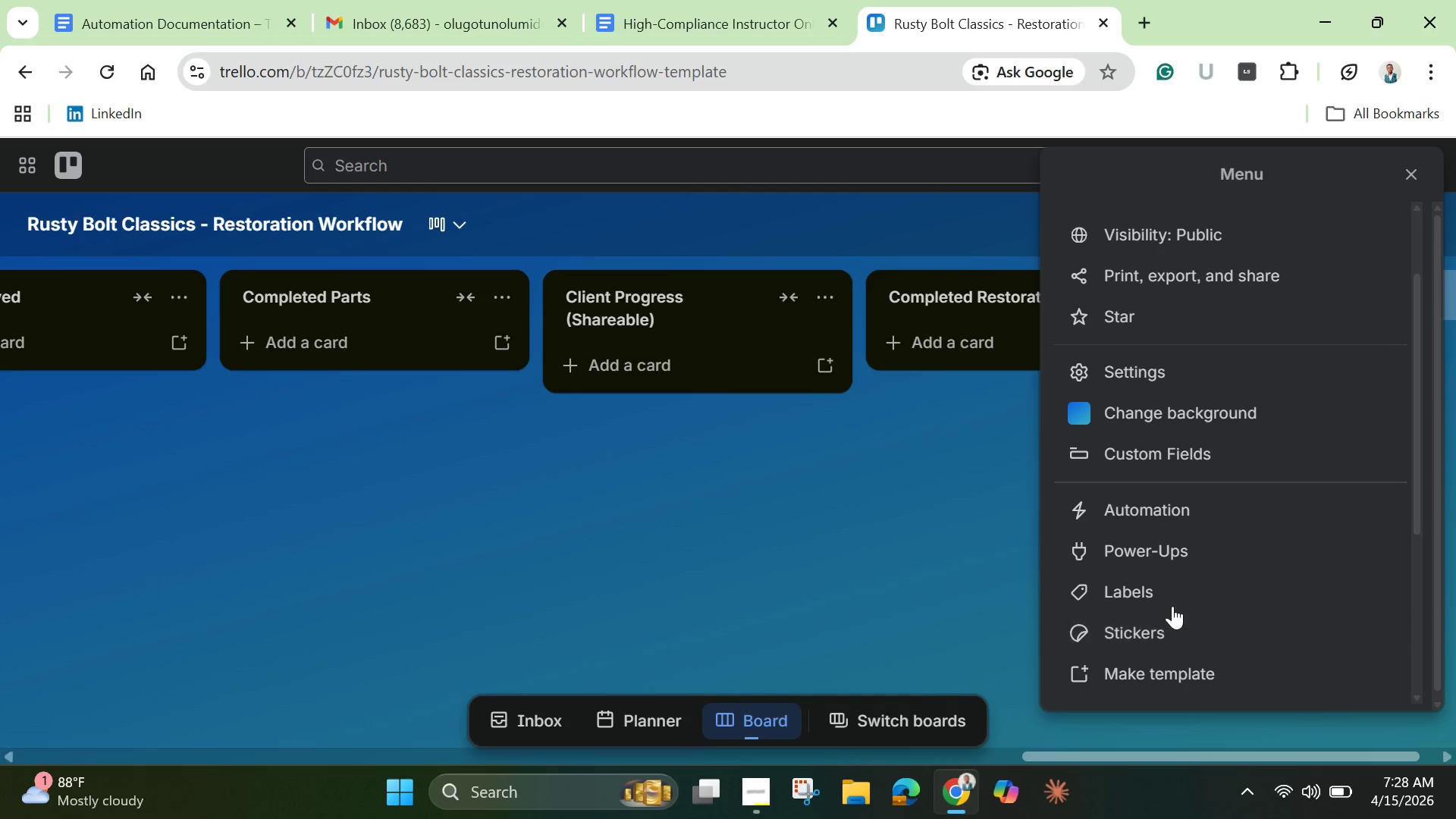 
left_click([1172, 598])
 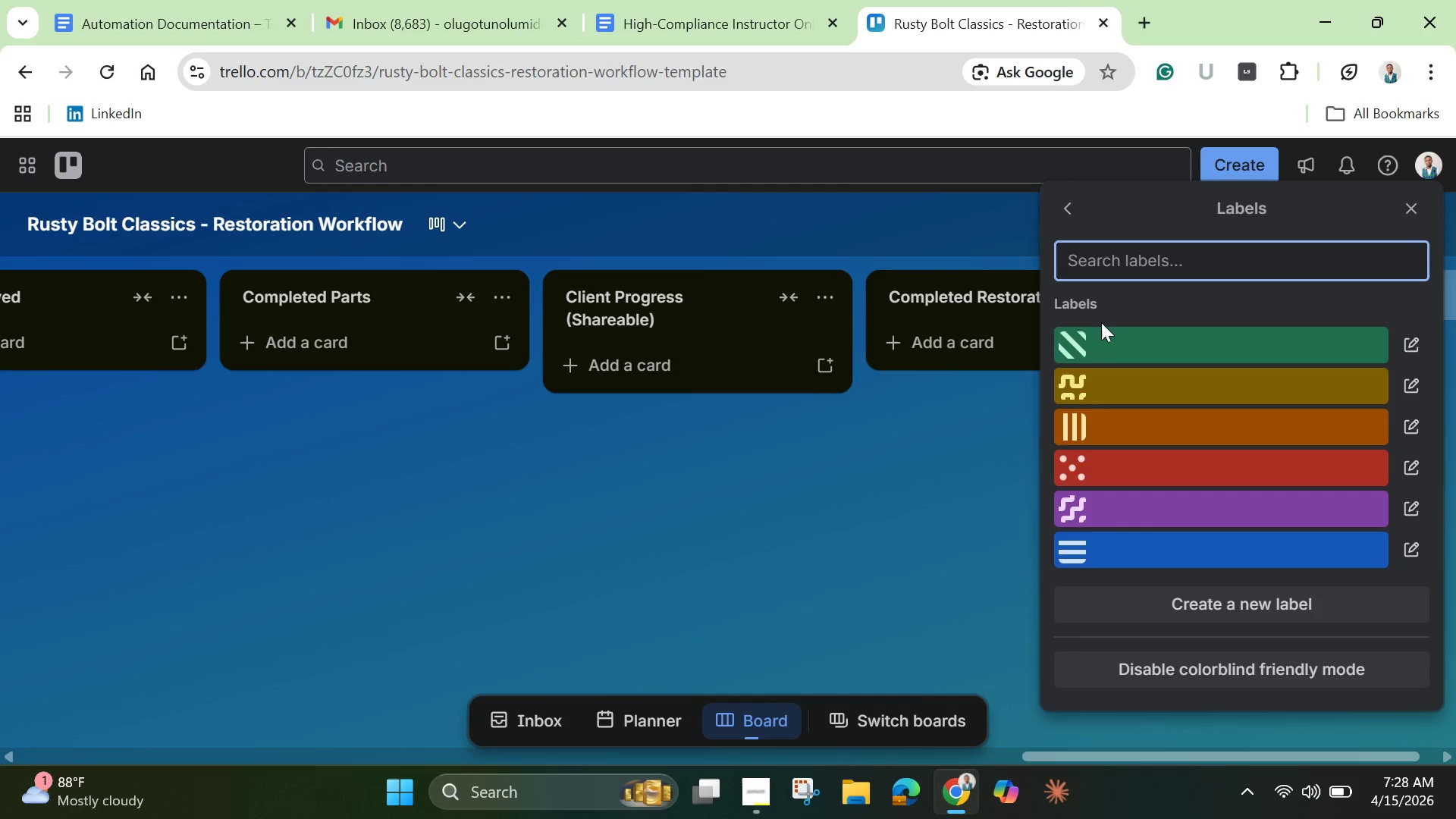 
mouse_move([1109, 360])
 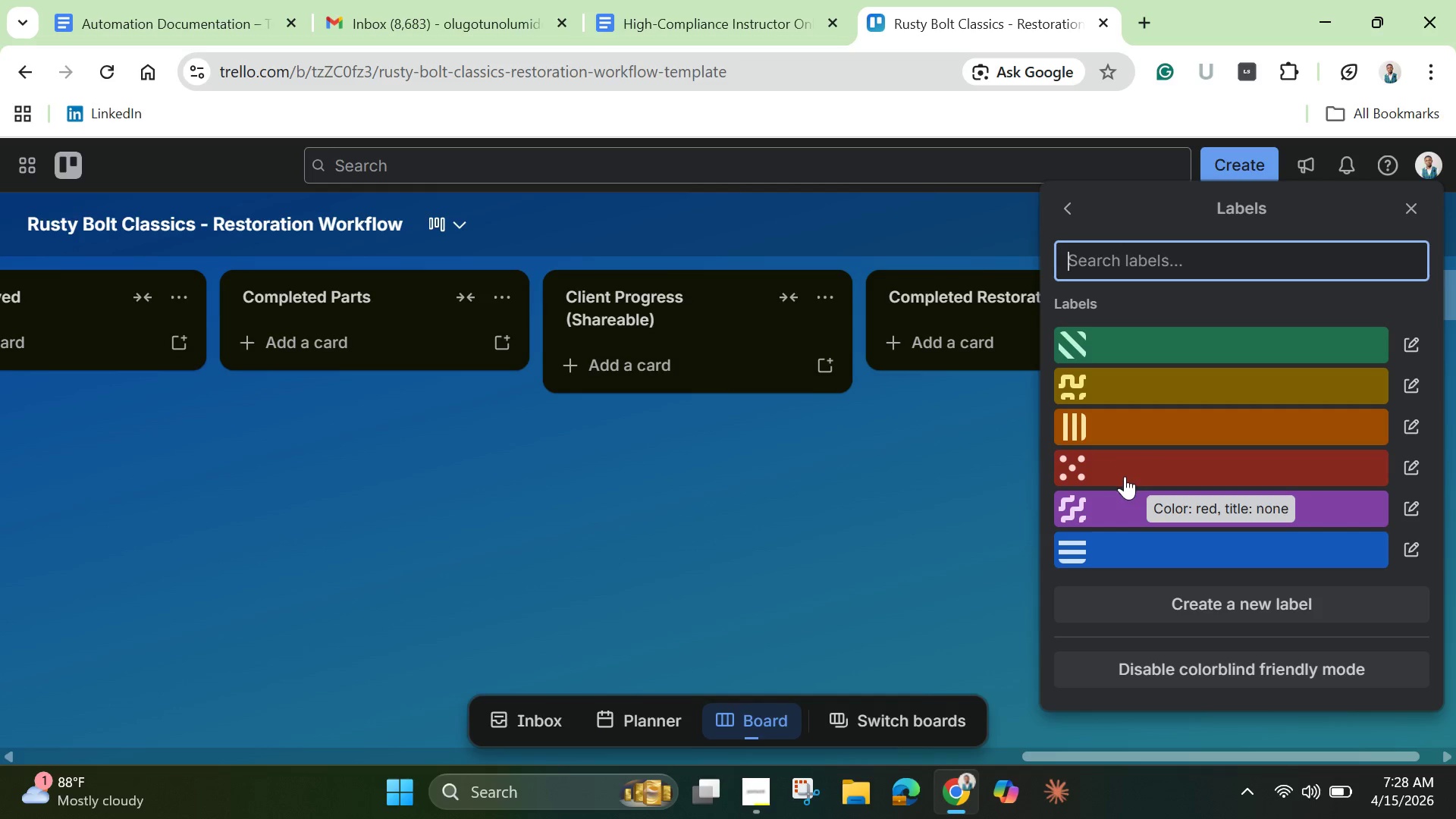 
left_click([1125, 476])
 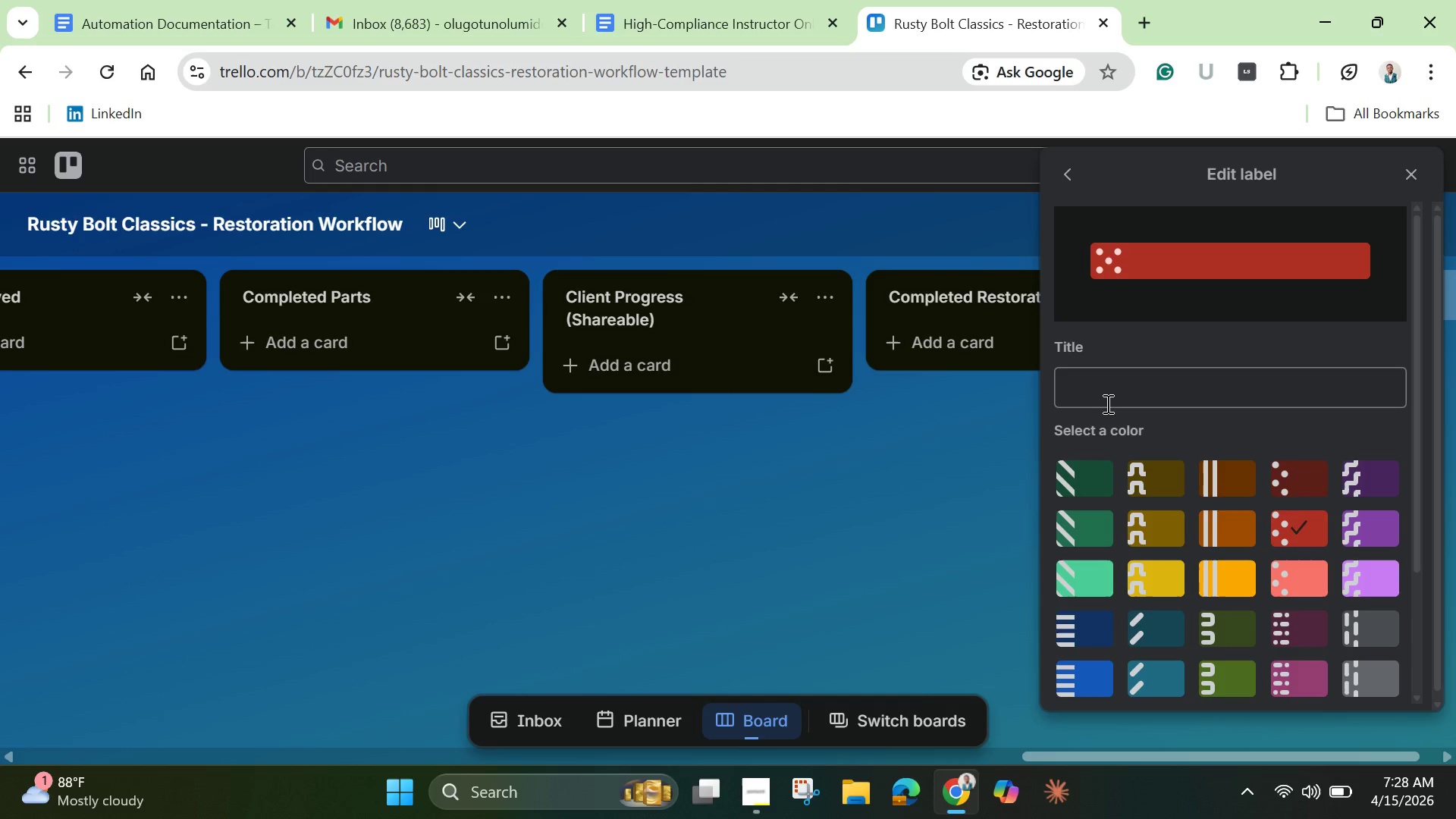 
left_click([1108, 406])
 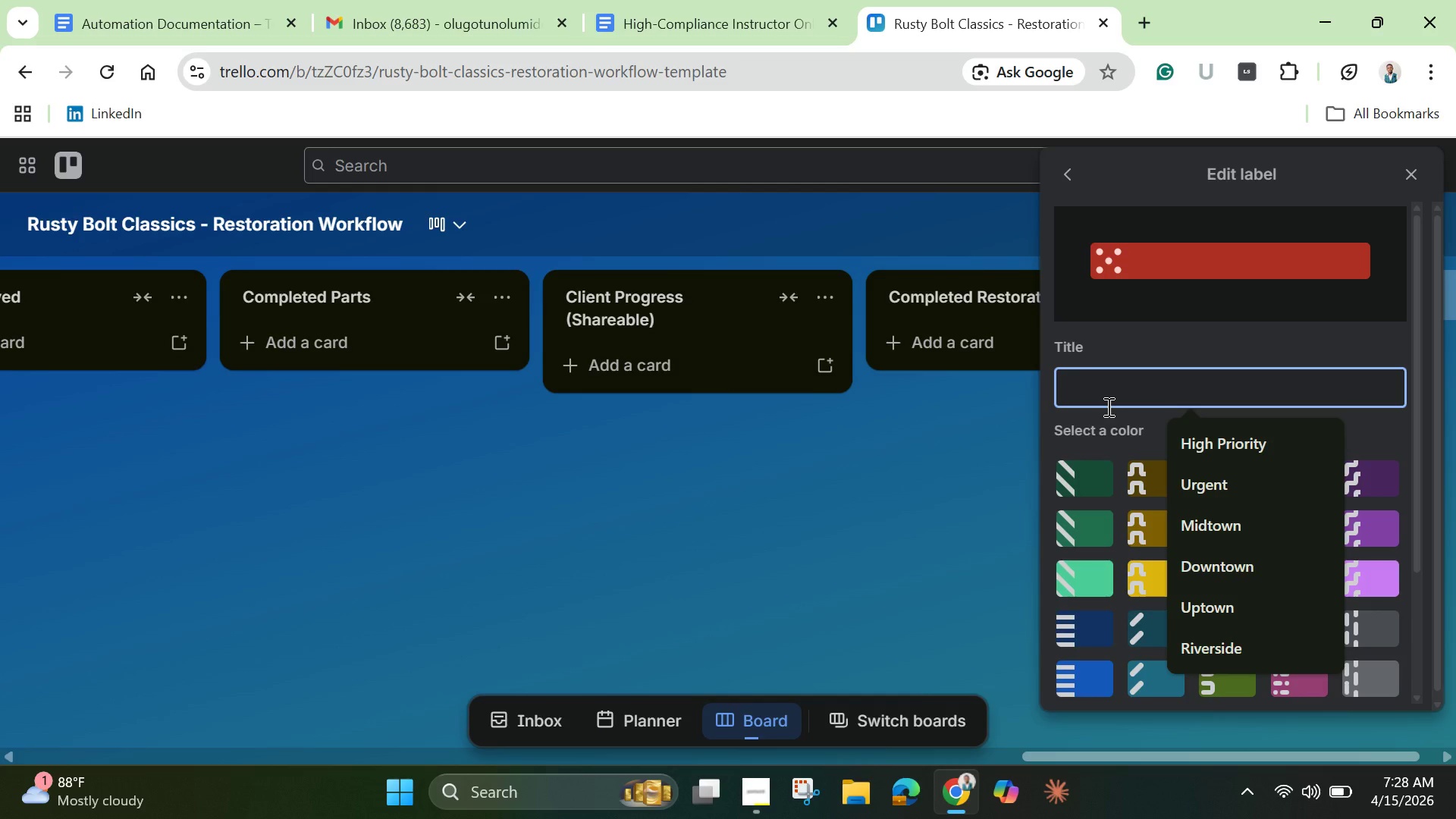 
type(Parts Needed)
 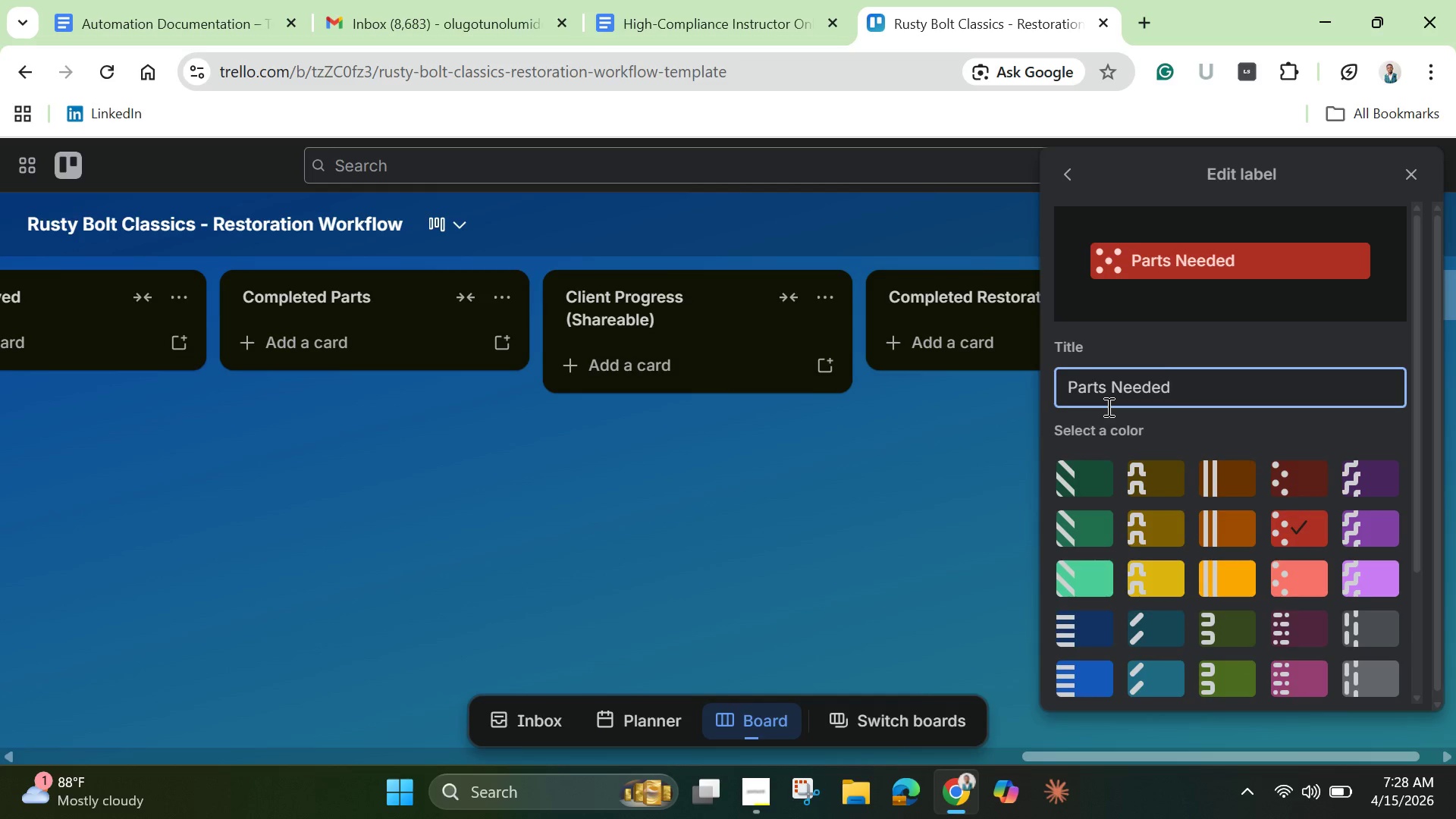 
key(Enter)
 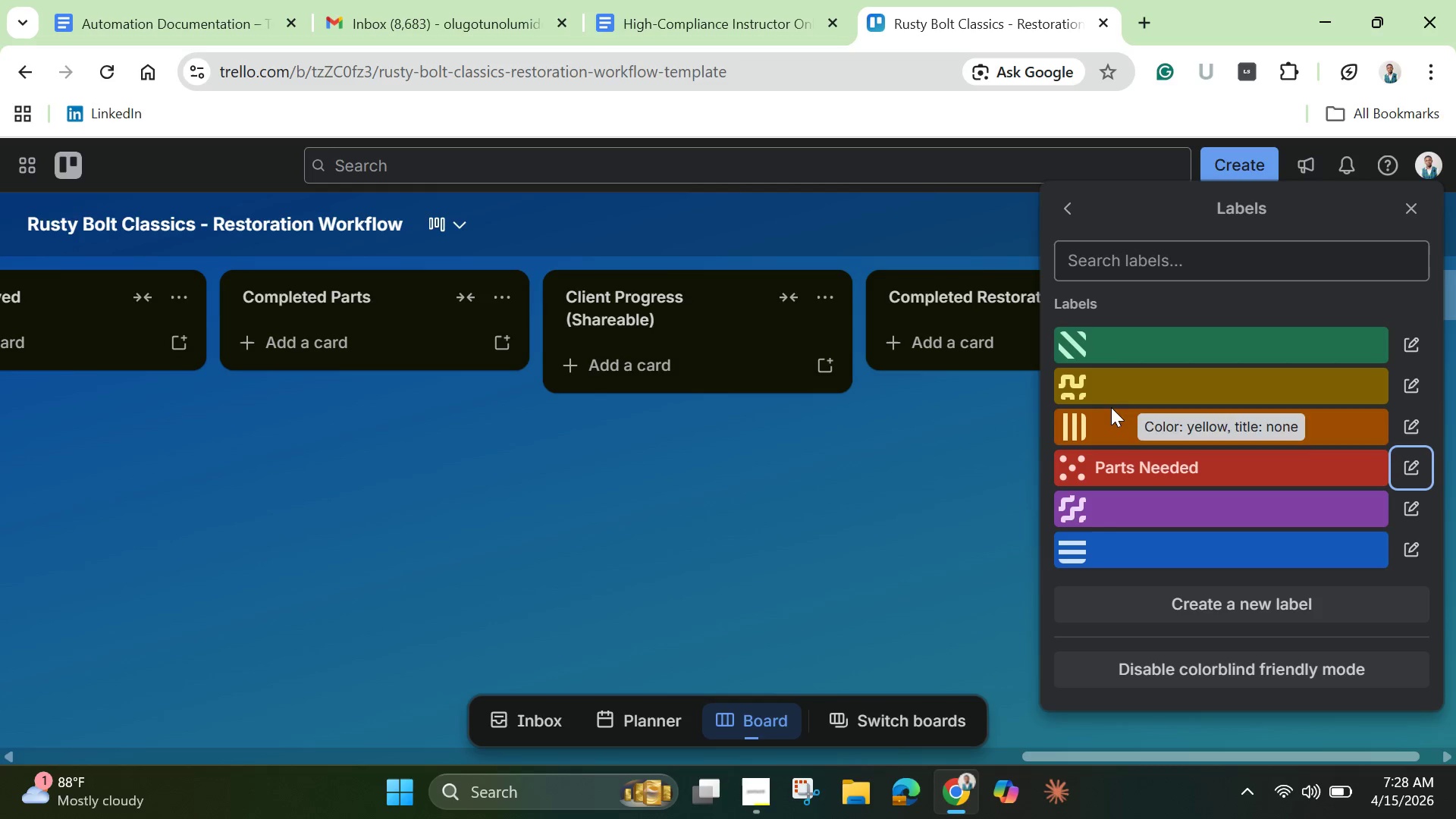 
left_click([1118, 422])
 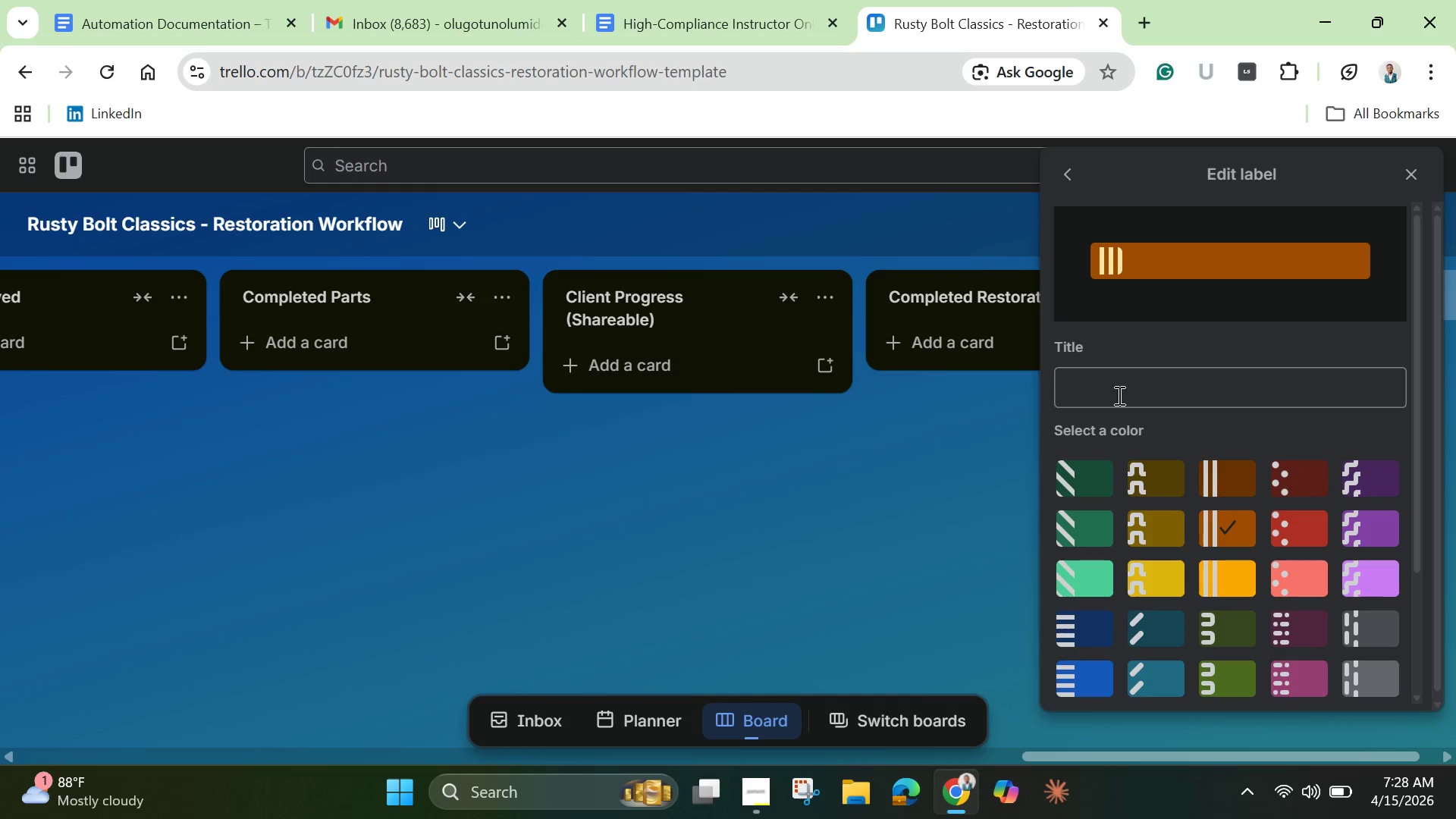 
left_click([1116, 392])
 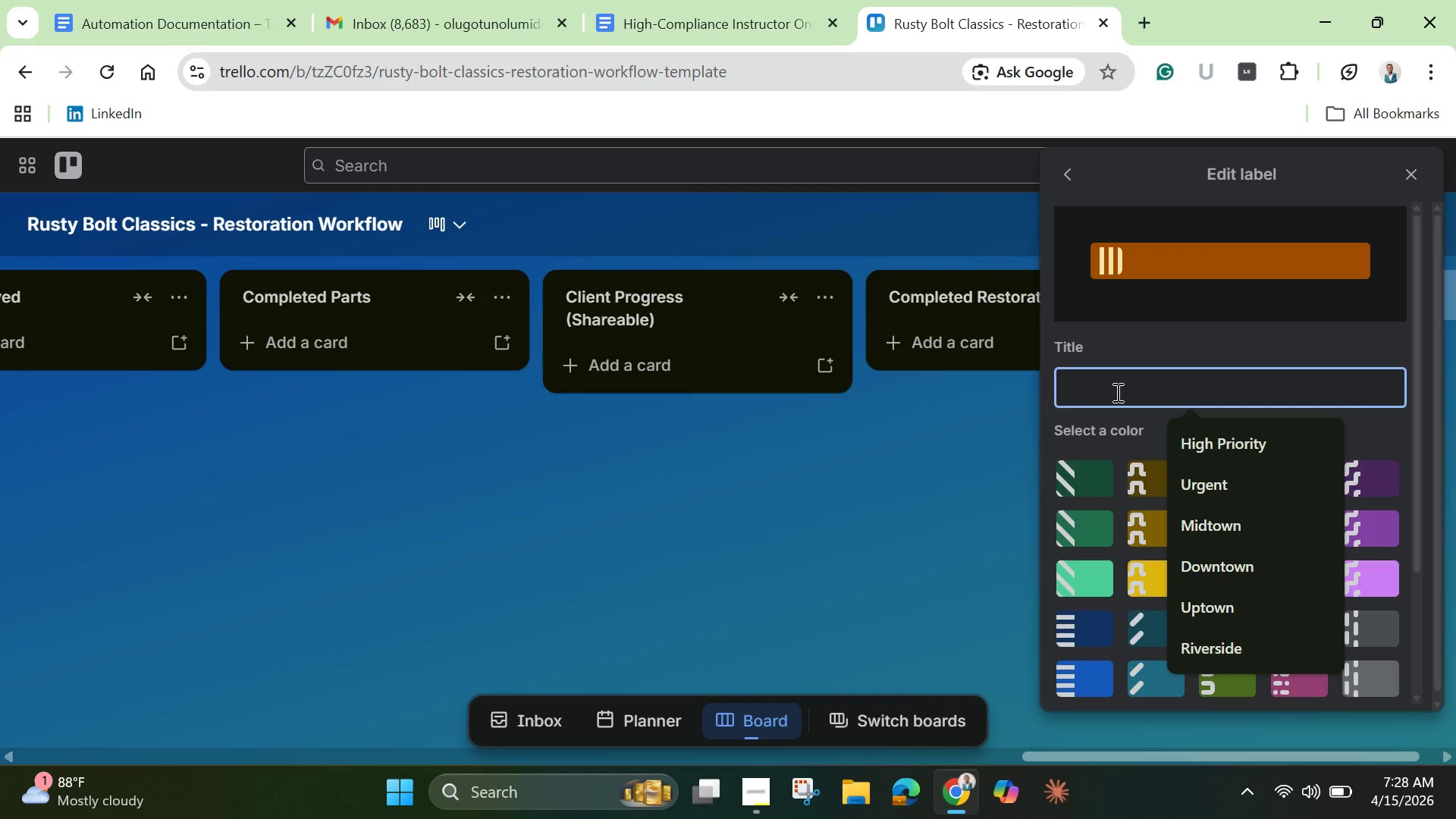 
type(Ordered)
 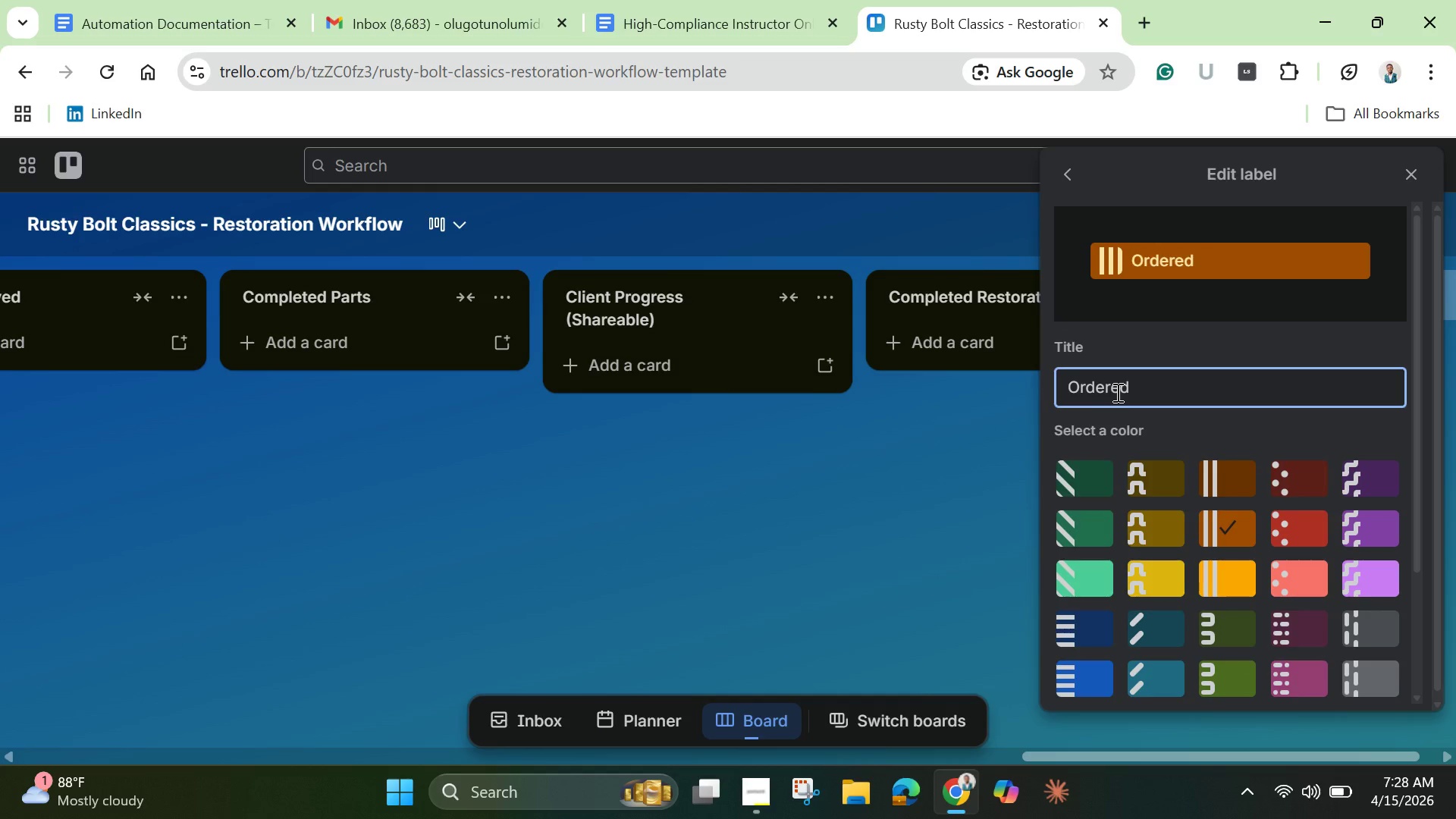 
key(Enter)
 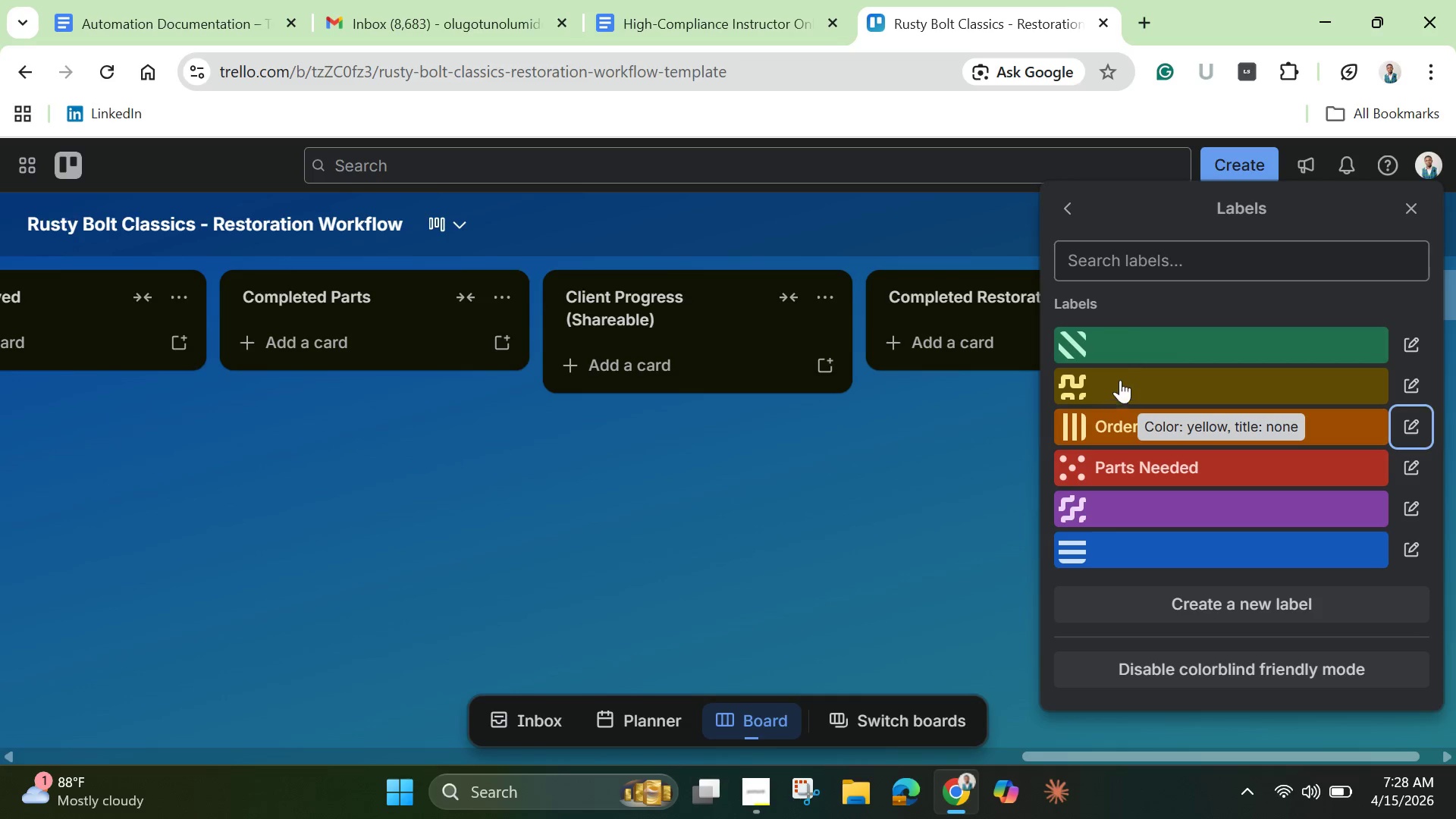 
left_click([1129, 350])
 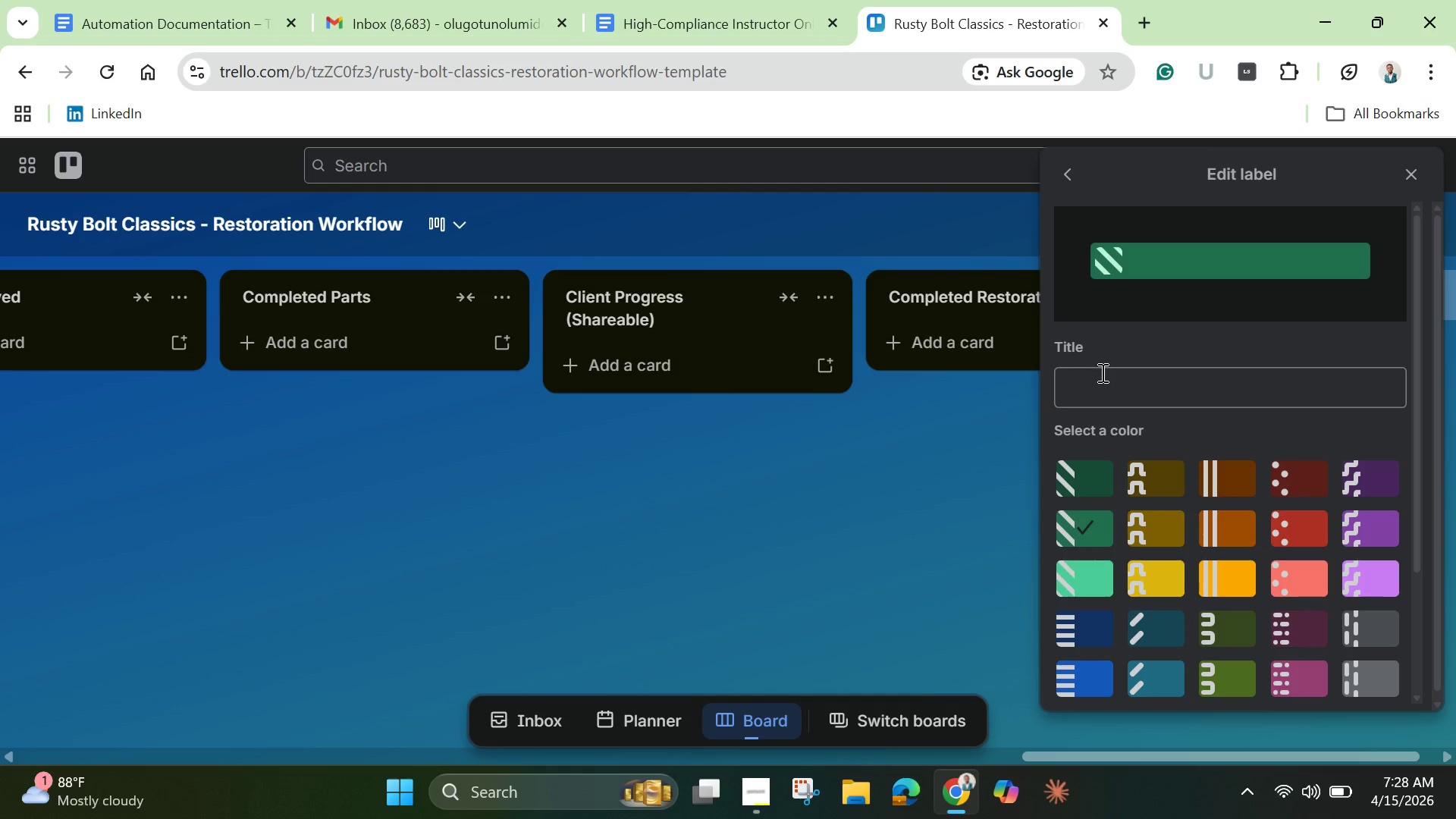 
left_click([1097, 381])
 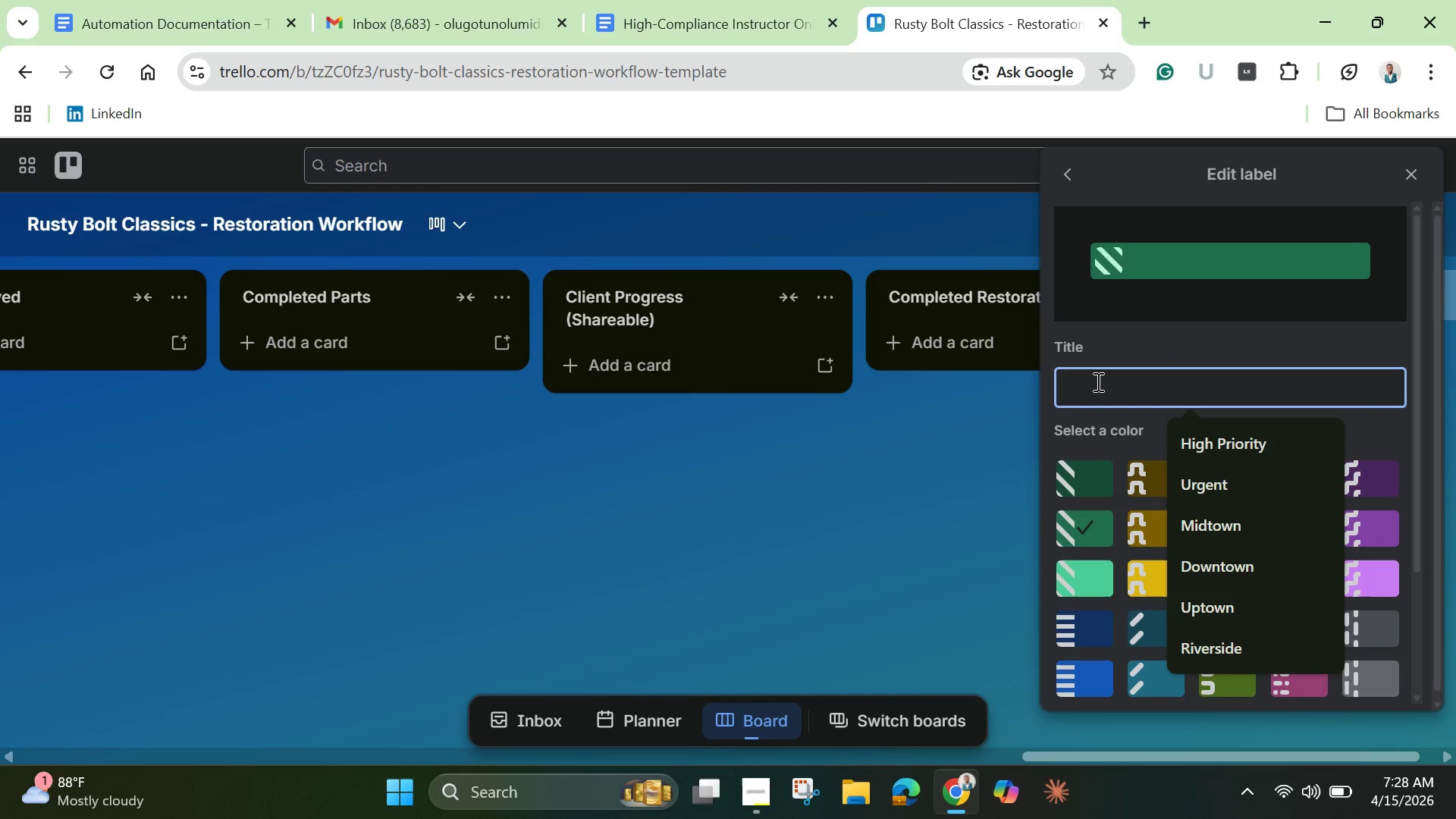 
hold_key(key=ShiftLeft, duration=1.5)
 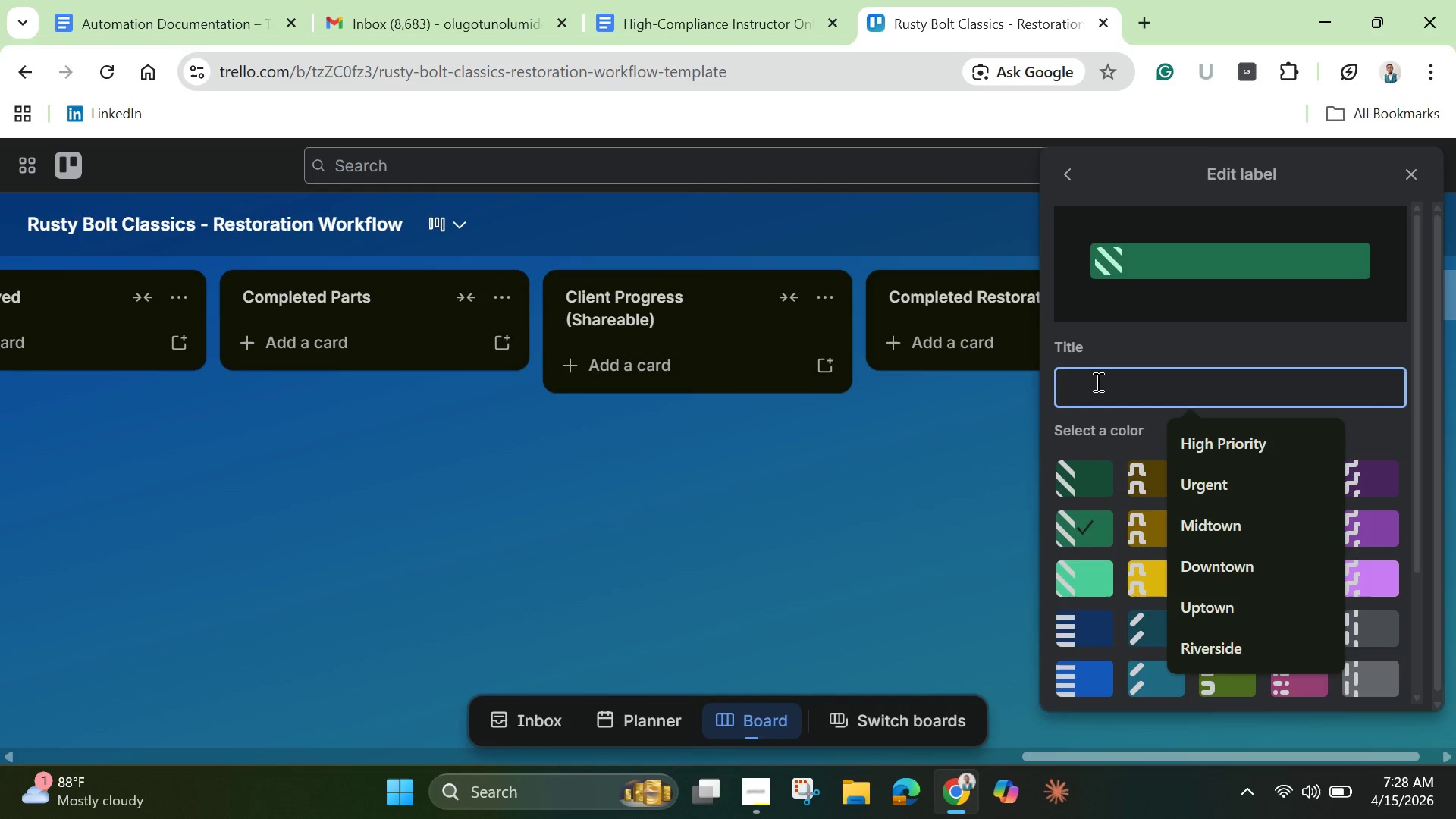 
type(Ready)
 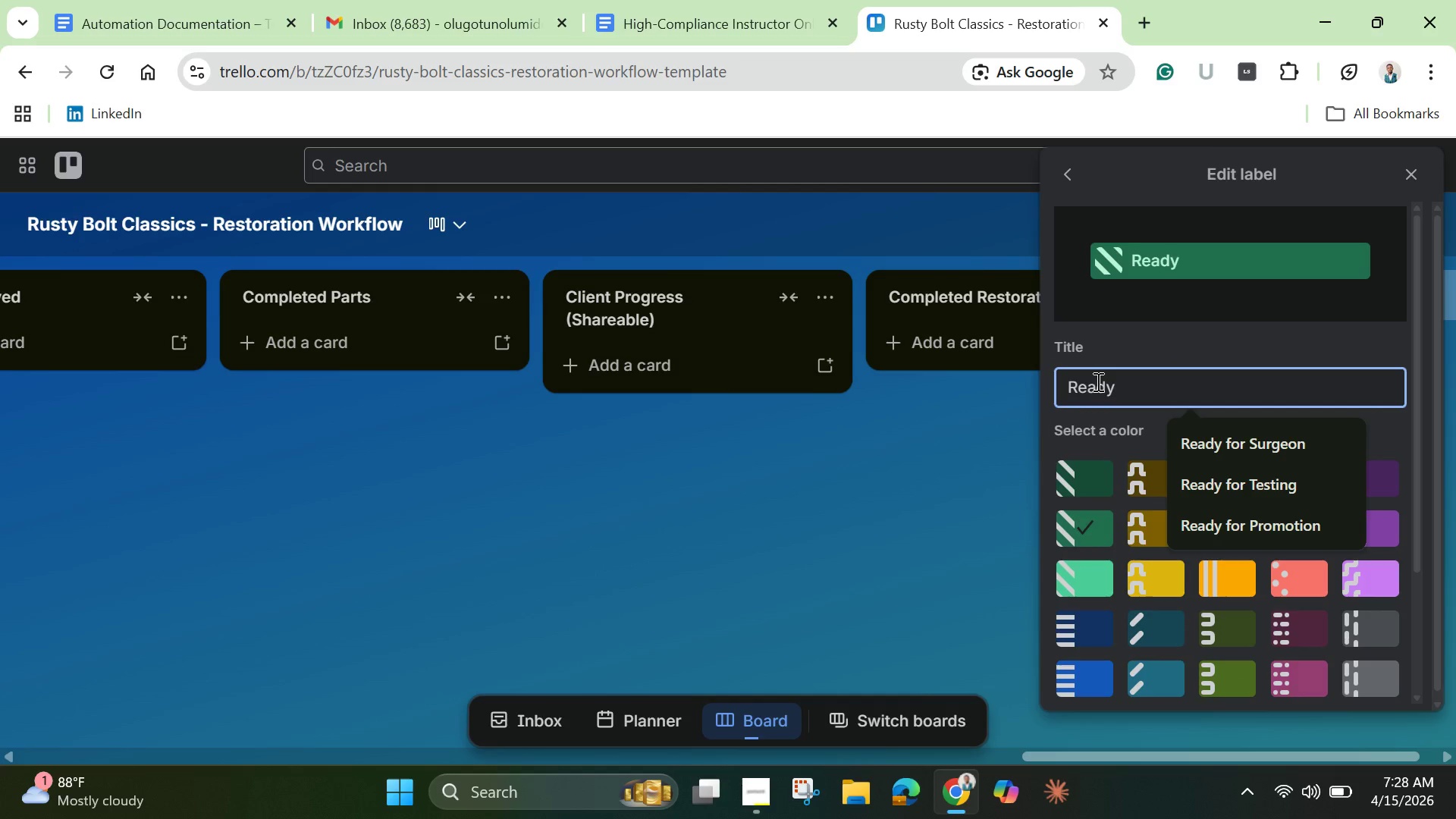 
key(Enter)
 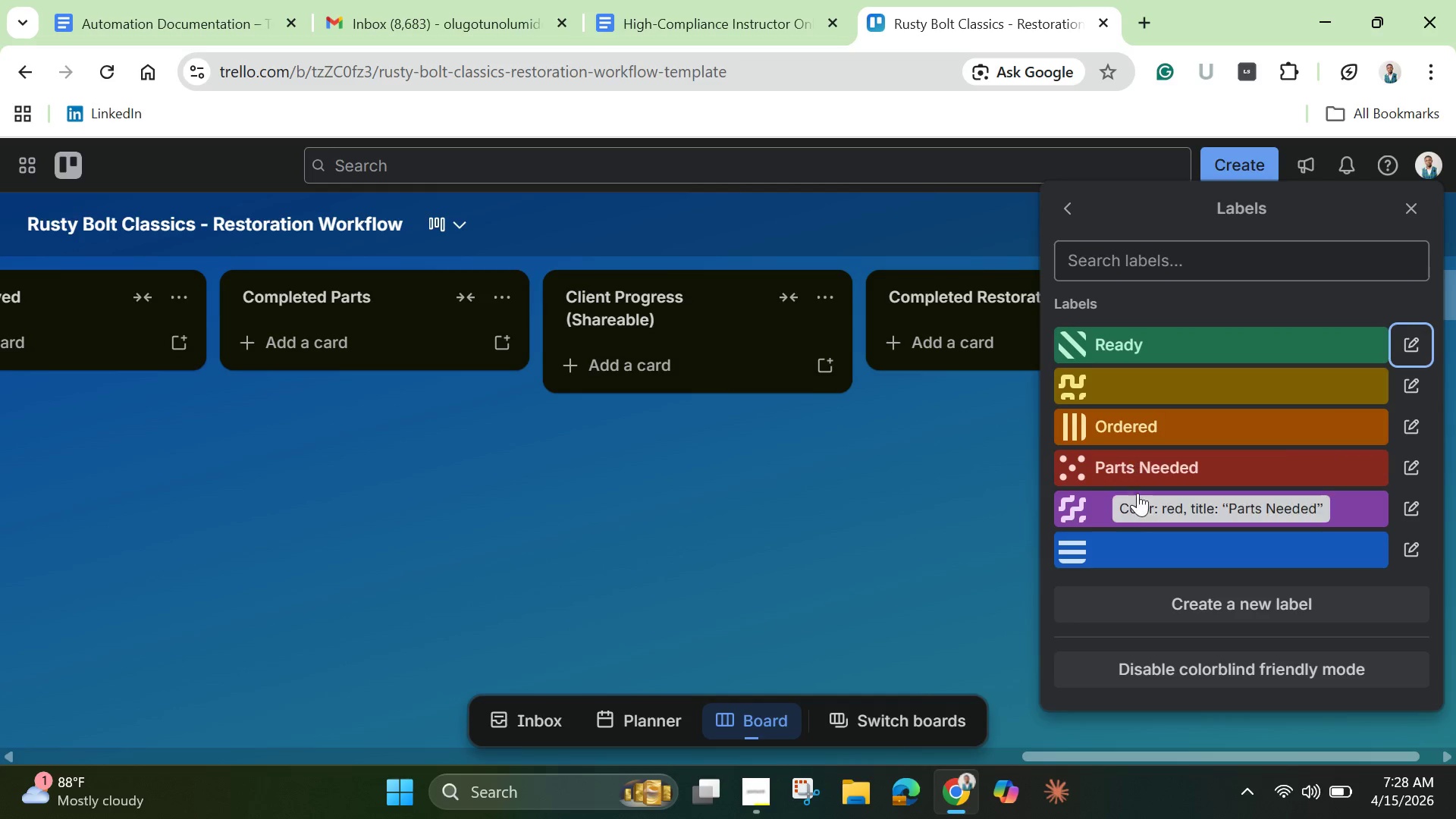 
left_click([1087, 510])
 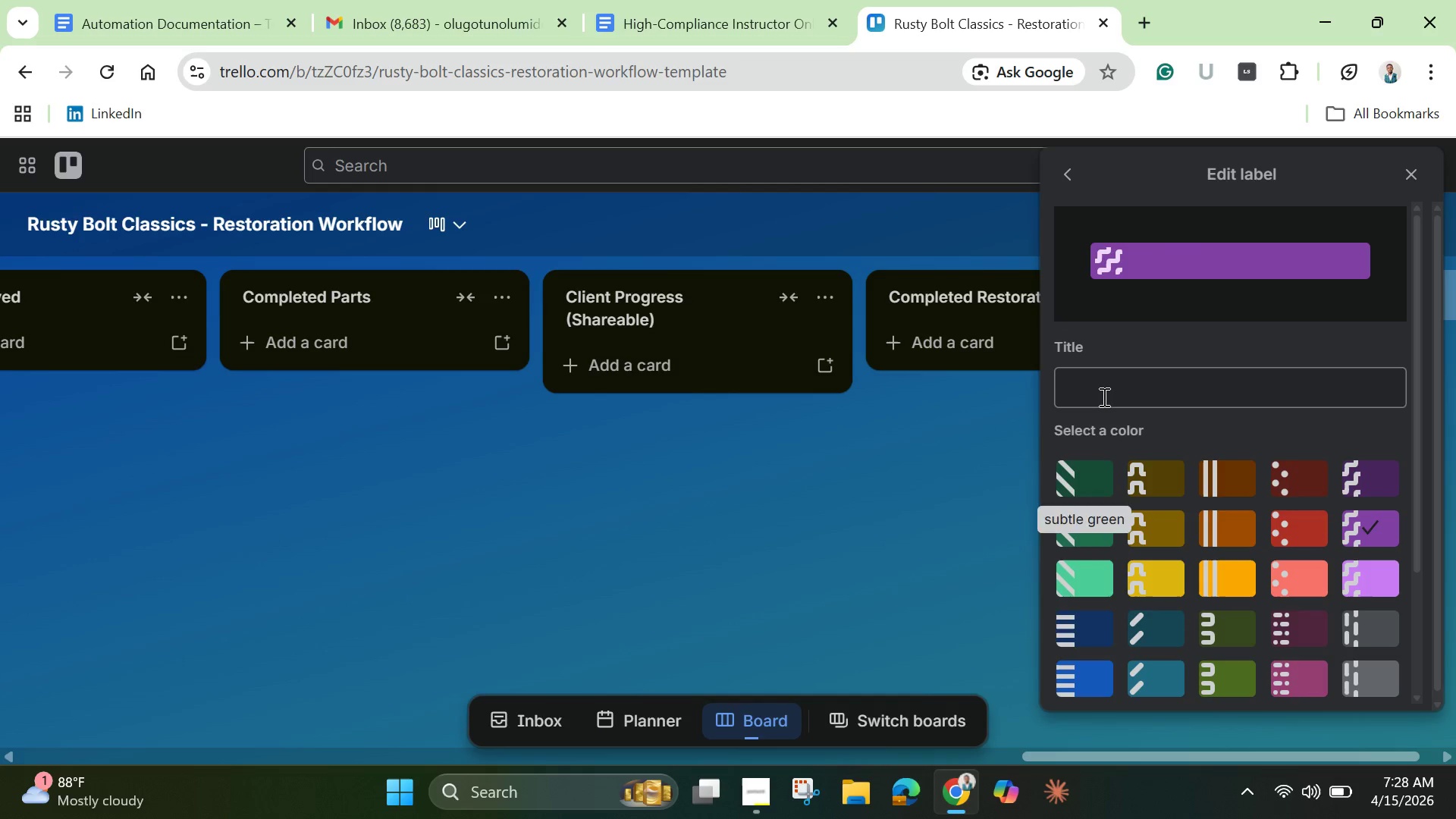 
left_click([1101, 391])
 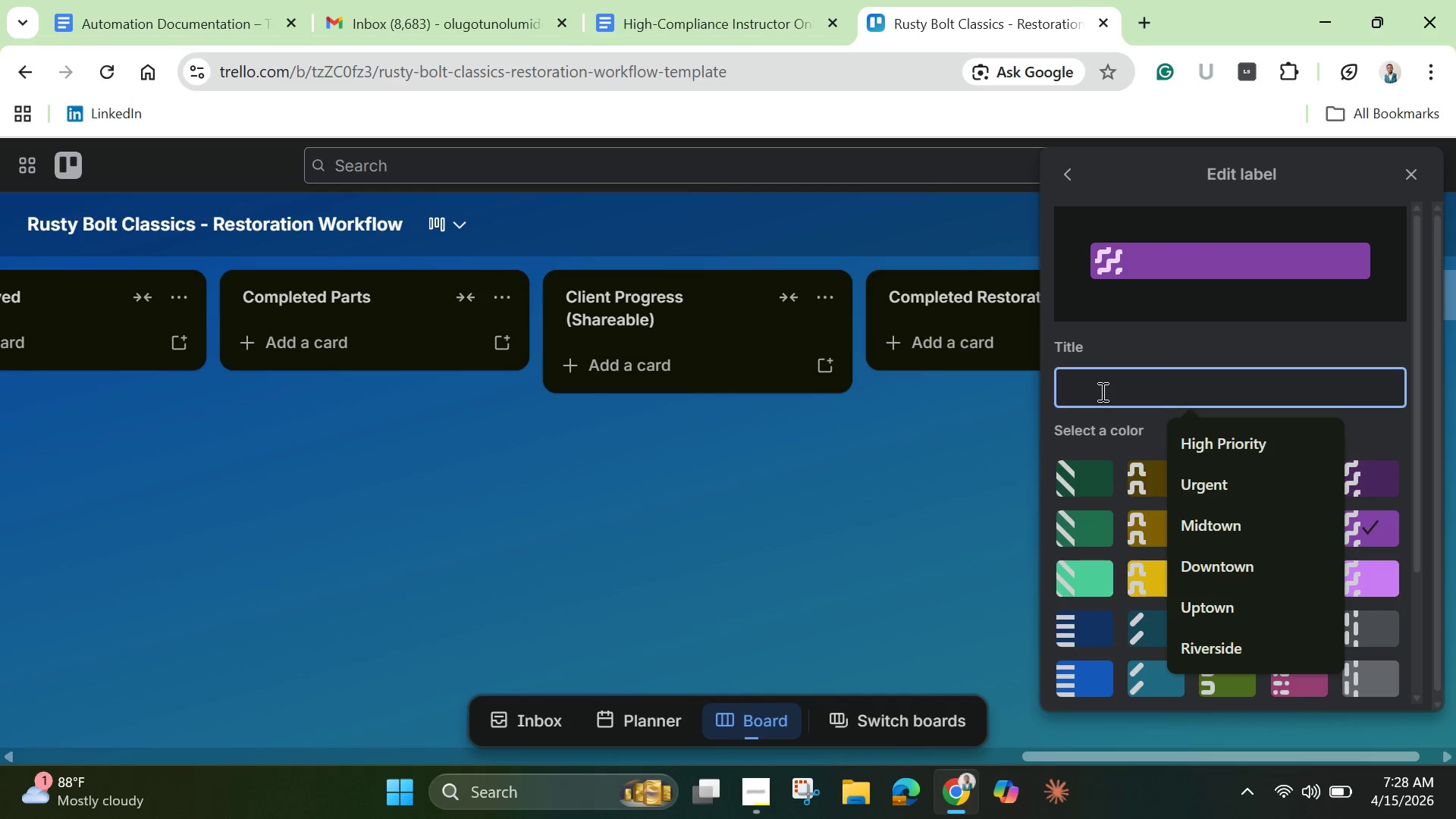 
type(Ouut)
key(Backspace)
key(Backspace)
type(tsourced)
 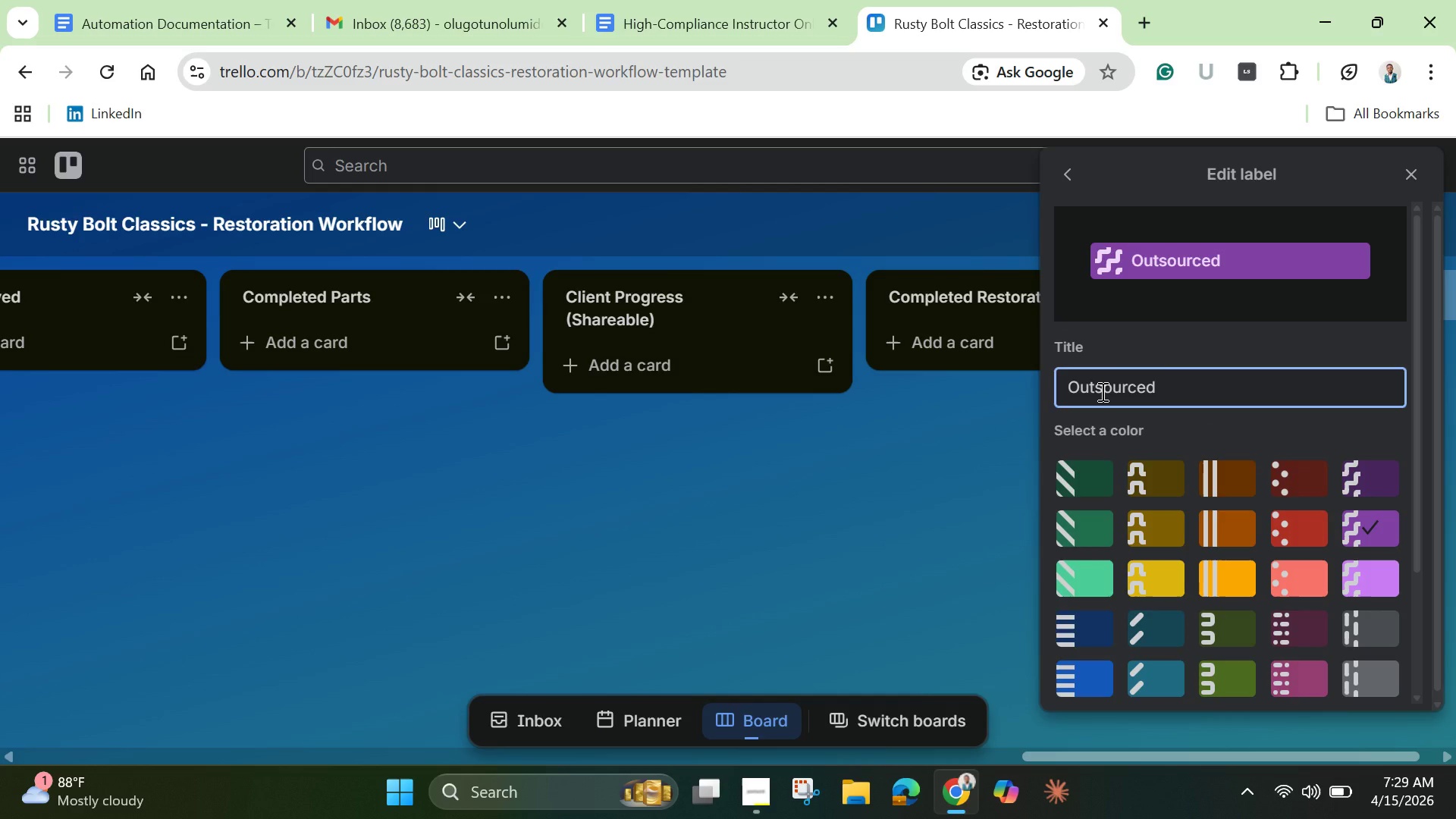 
key(Enter)
 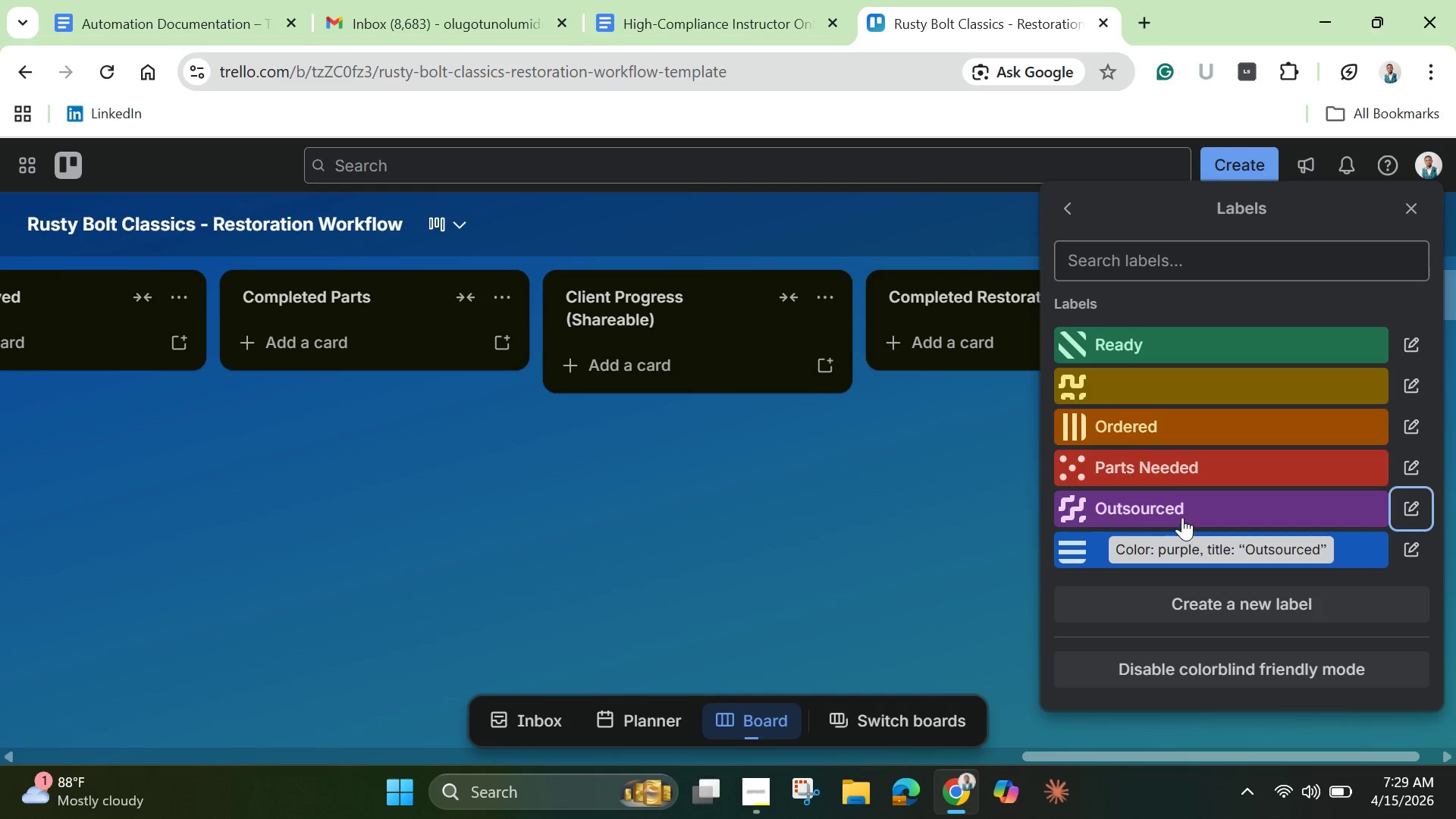 
left_click([1183, 553])
 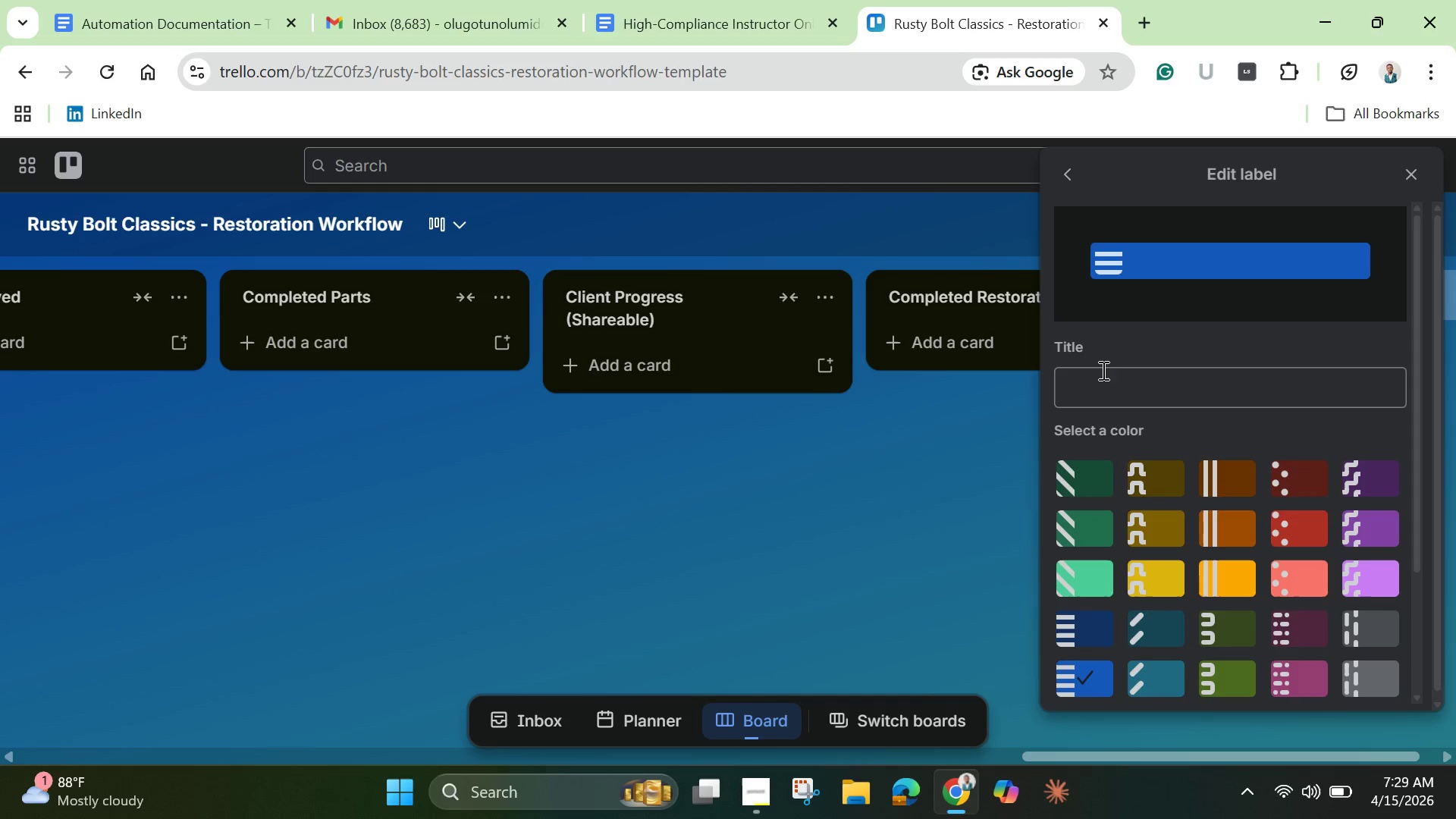 
left_click([1100, 390])
 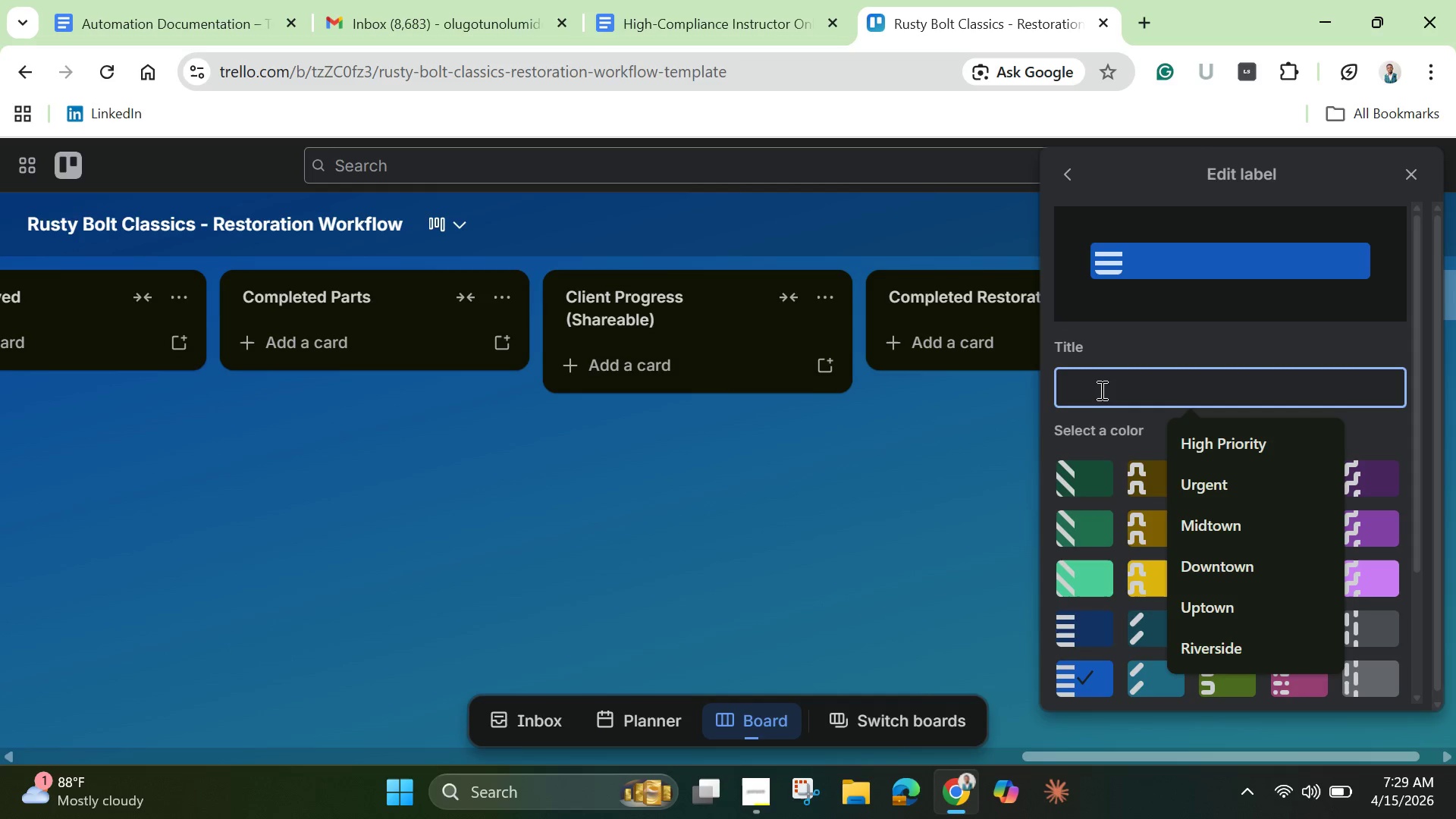 
type(Installed)
 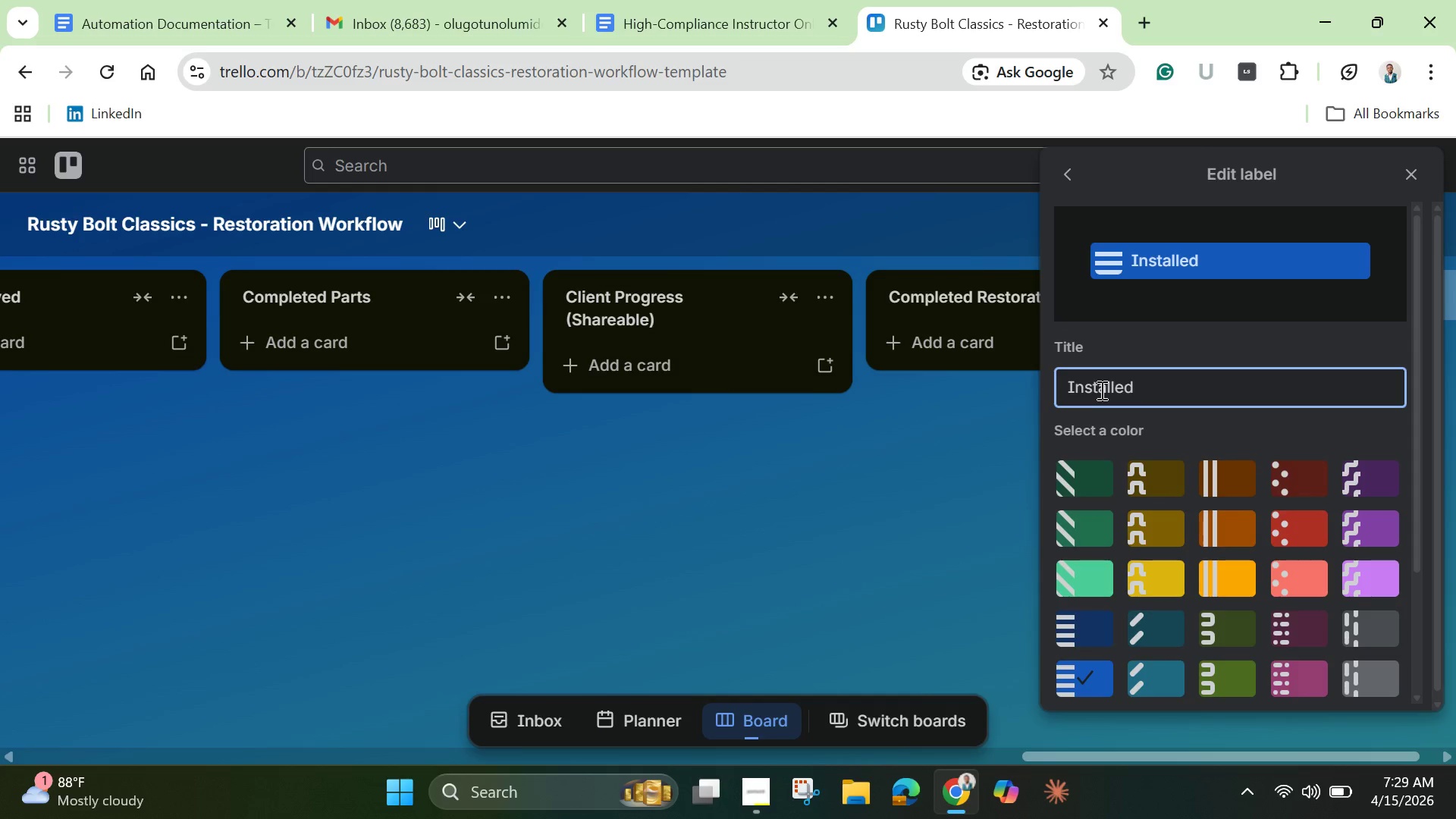 
key(Enter)
 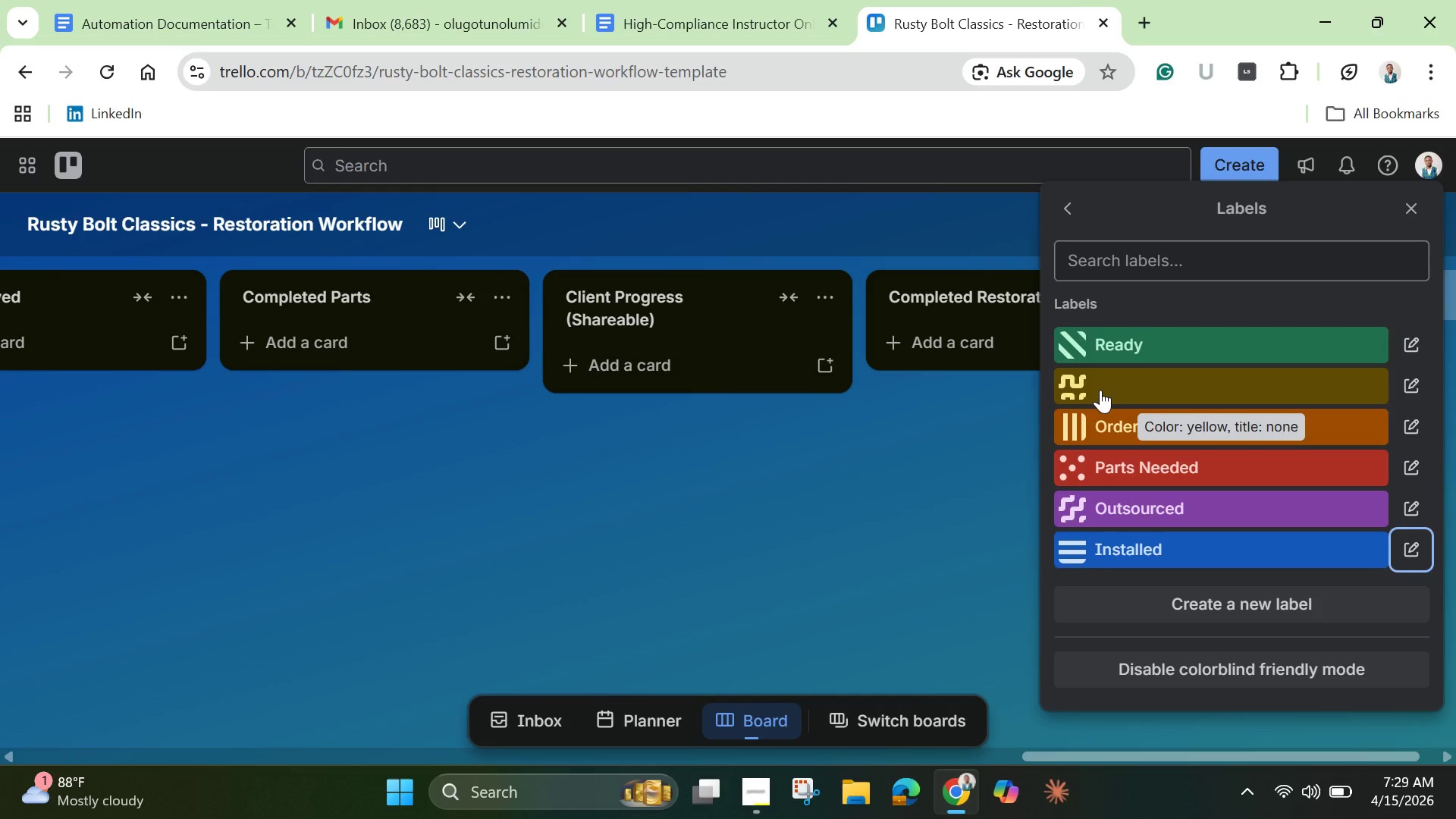 
wait(8.92)
 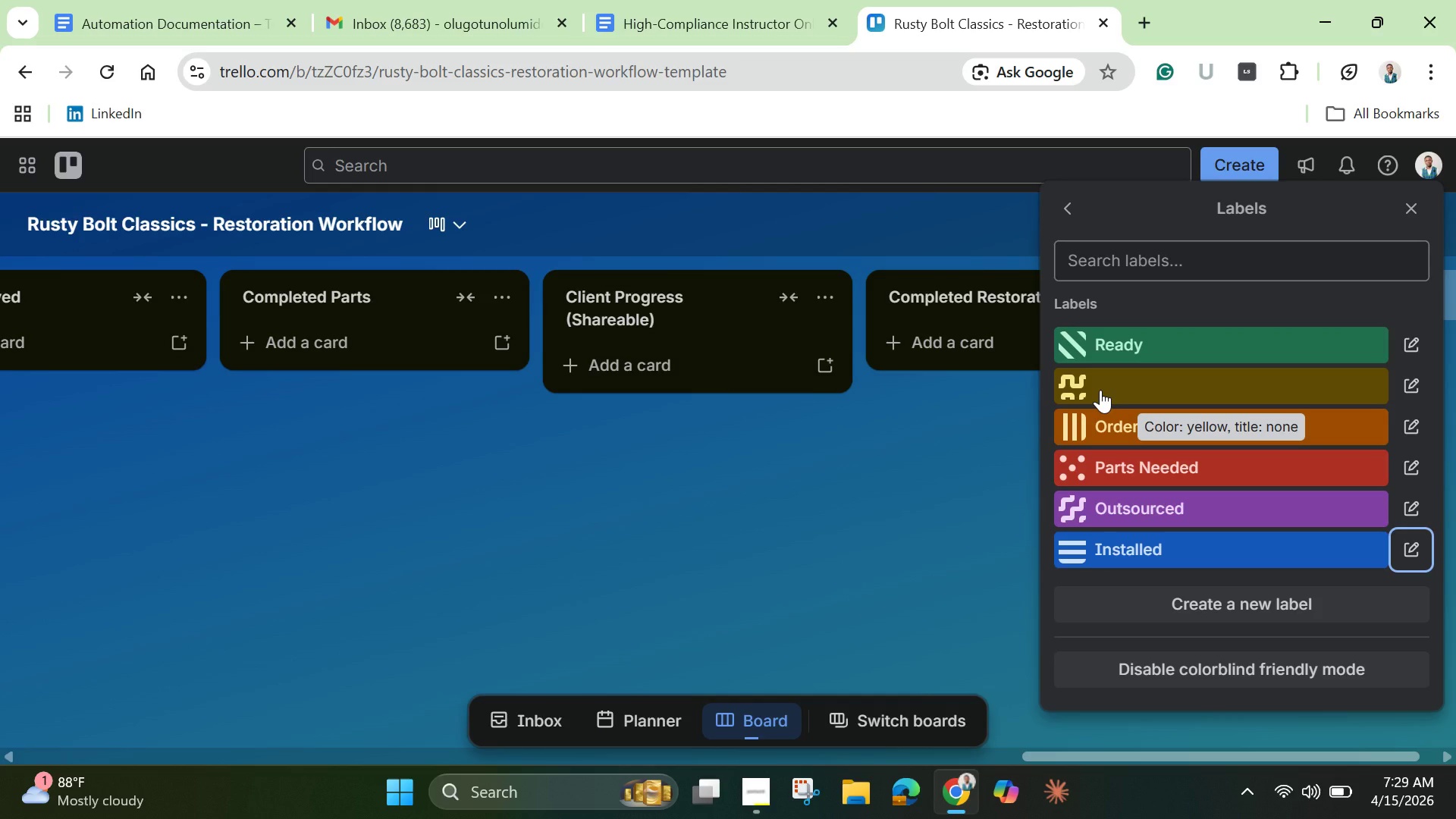 
left_click([874, 585])
 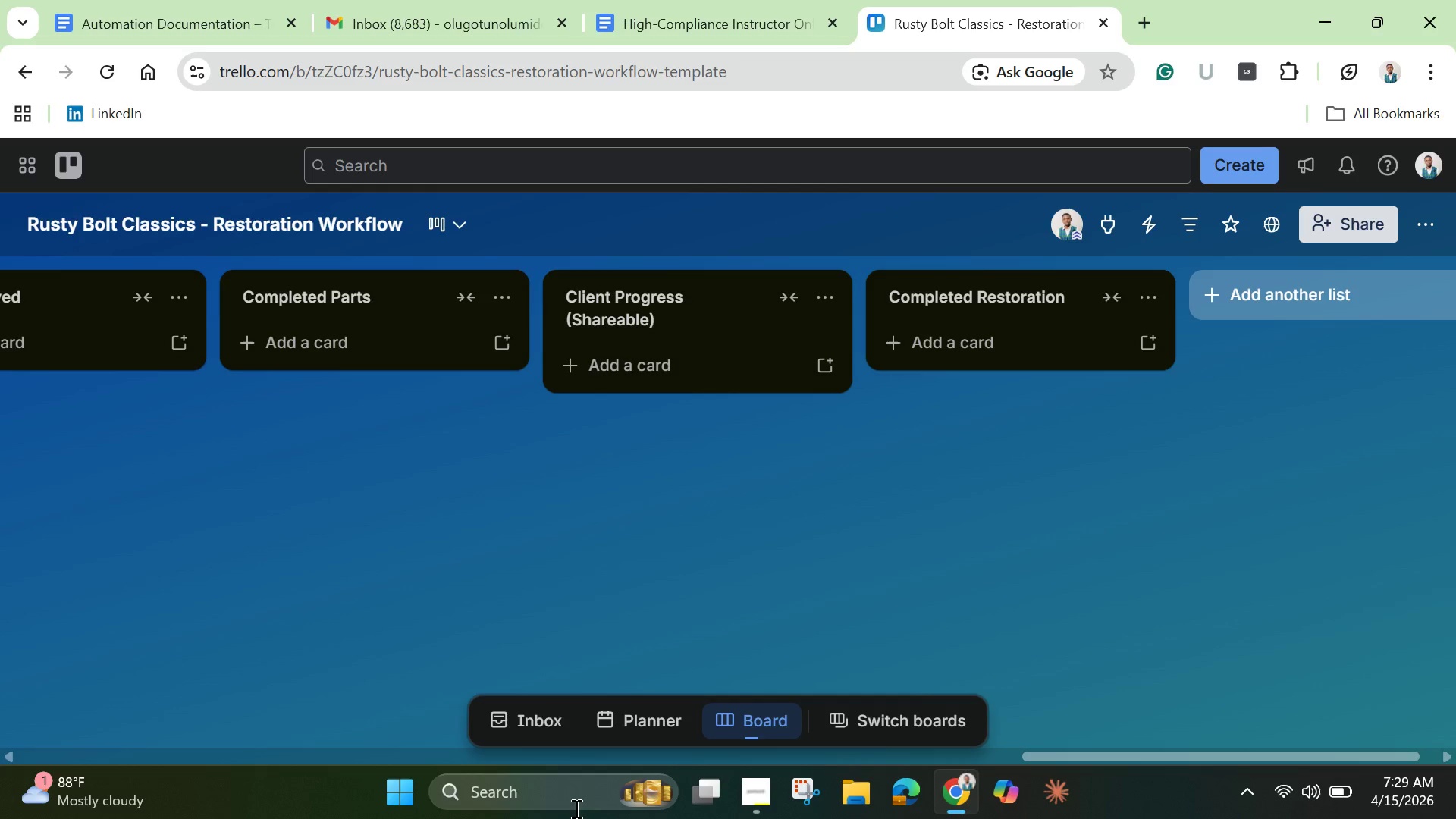 
wait(7.09)
 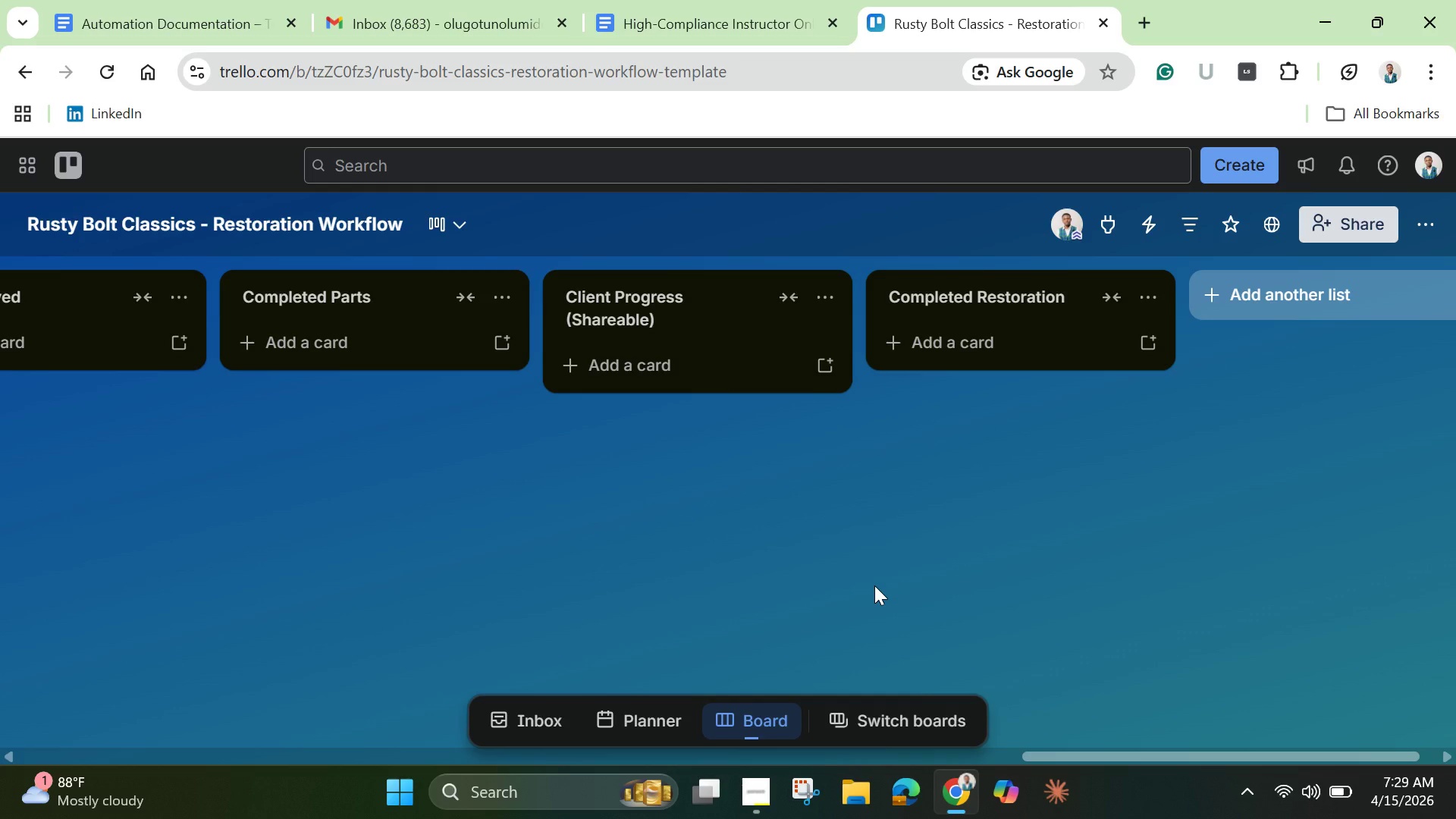 
left_click_drag(start_coordinate=[1048, 755], to_coordinate=[0, 761])
 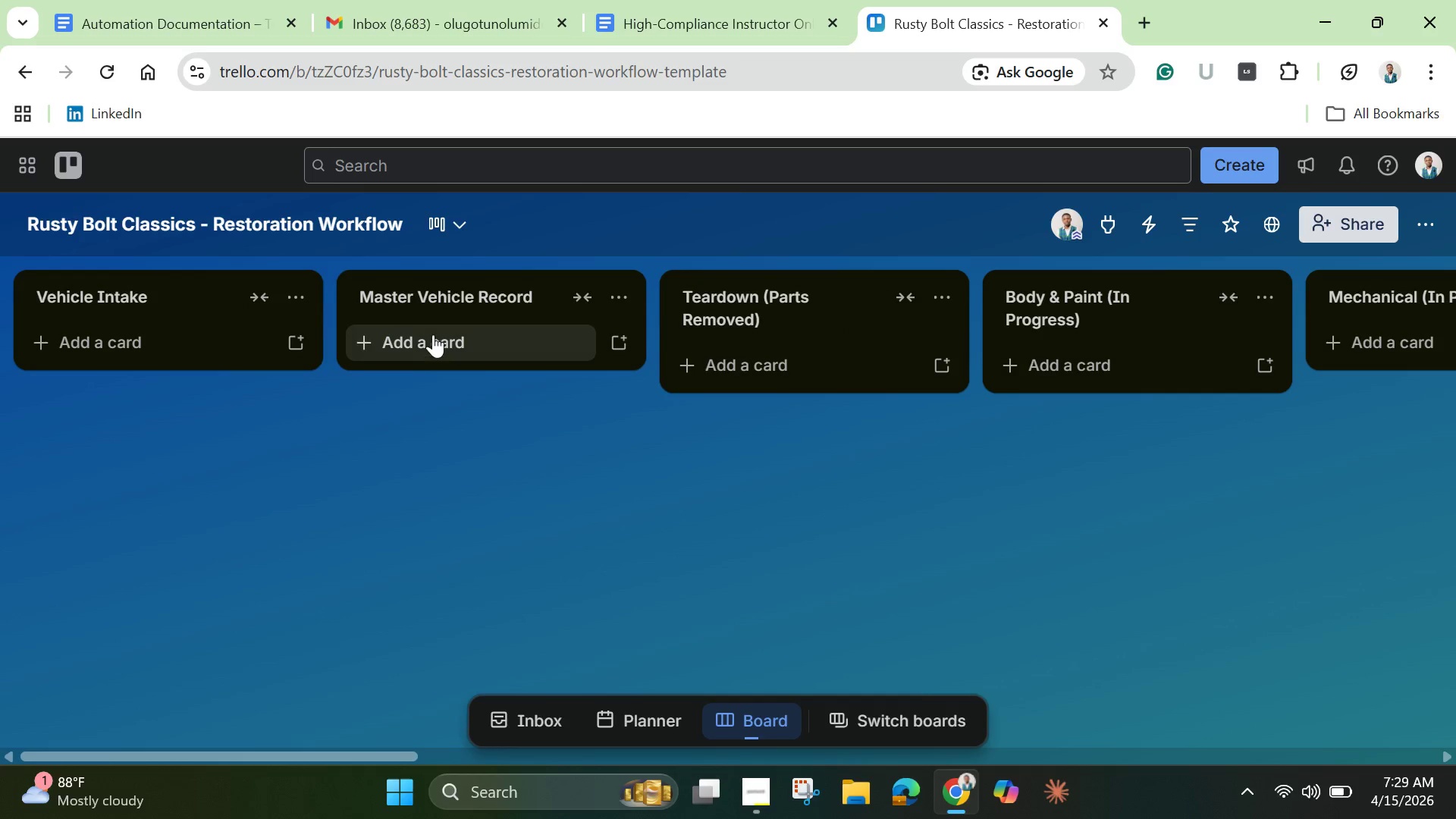 
left_click([433, 333])
 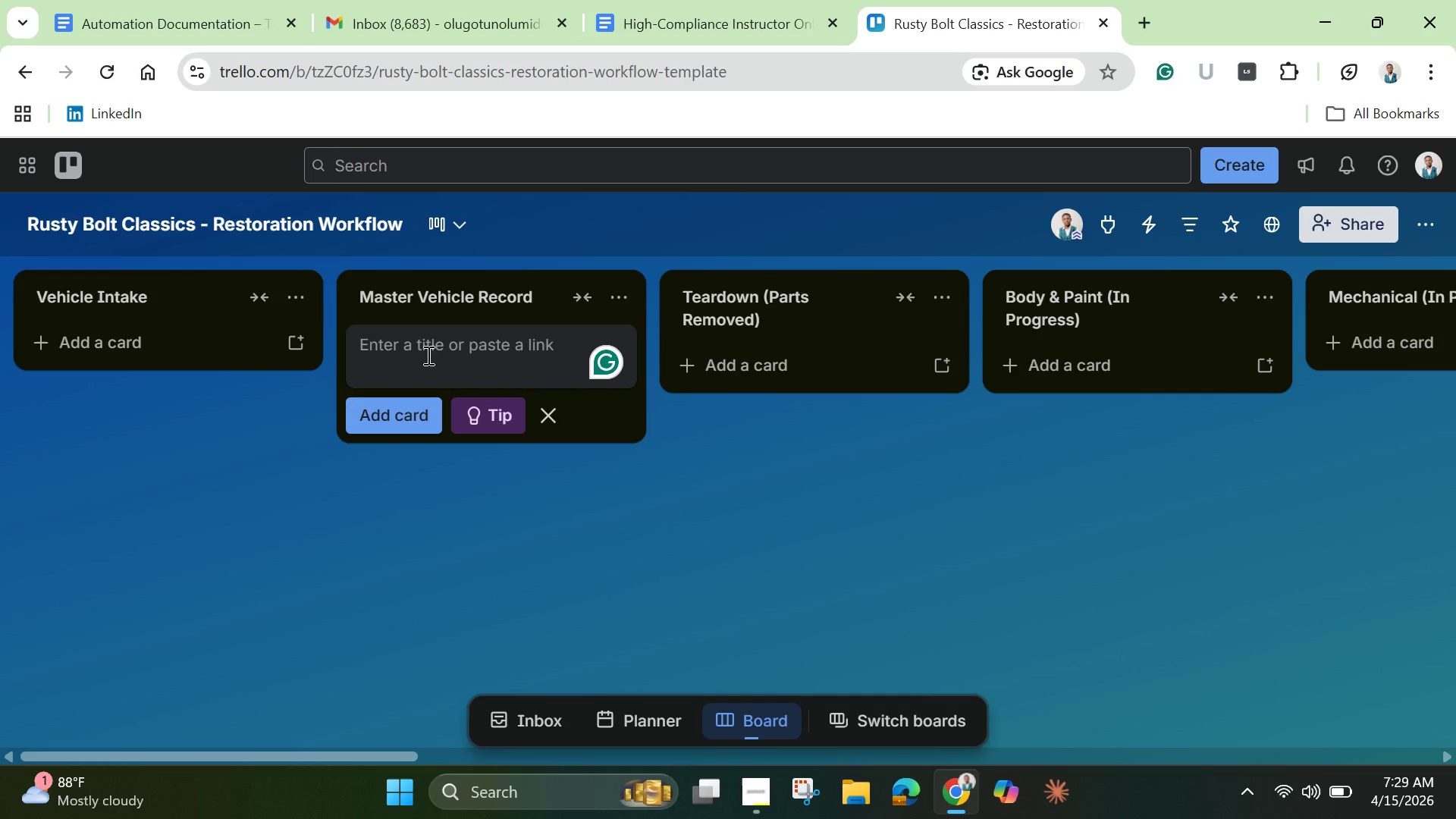 
hold_key(key=ShiftLeft, duration=0.69)
 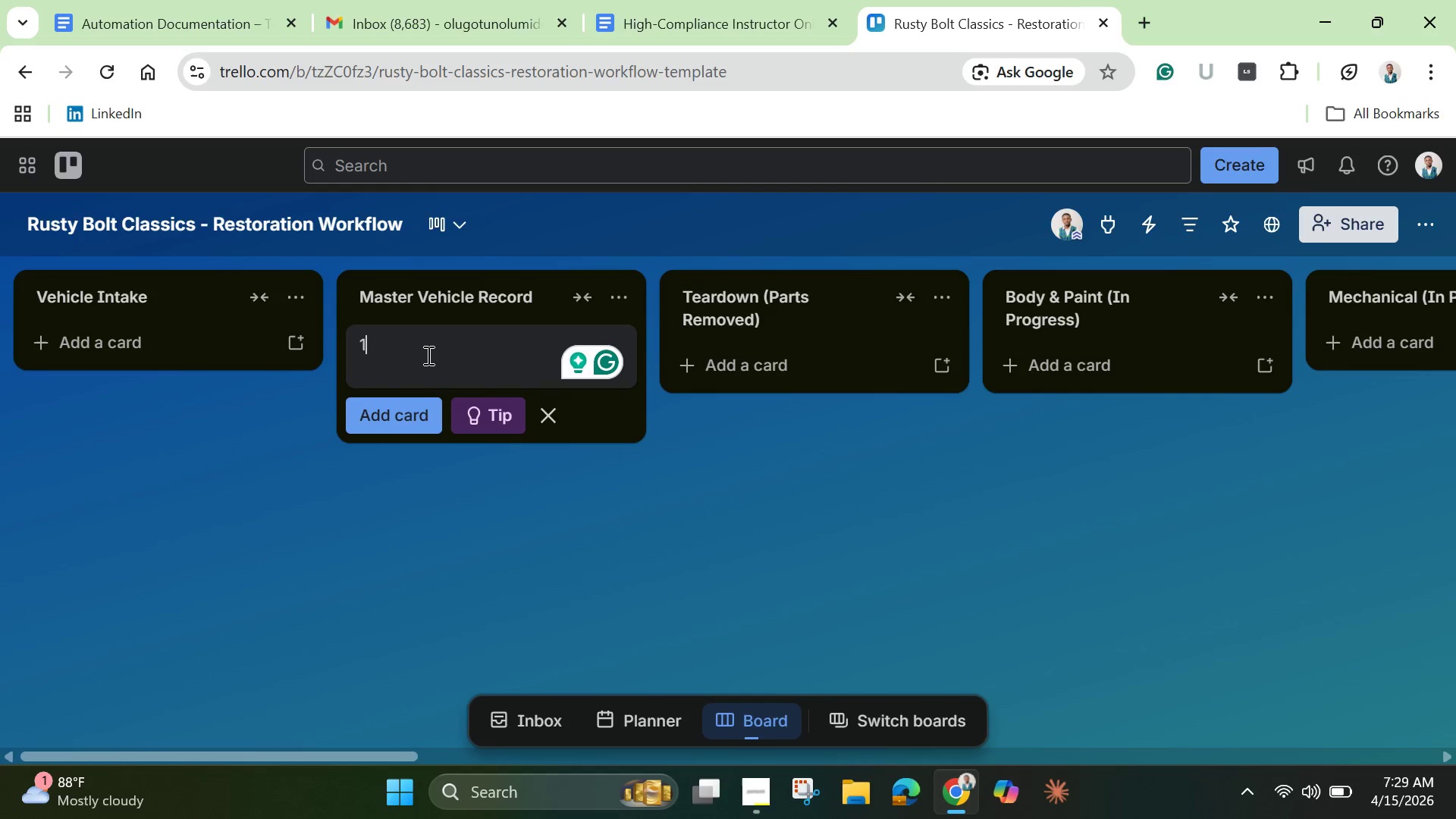 
type(1967 Mi)
key(Backspace)
type(us)
 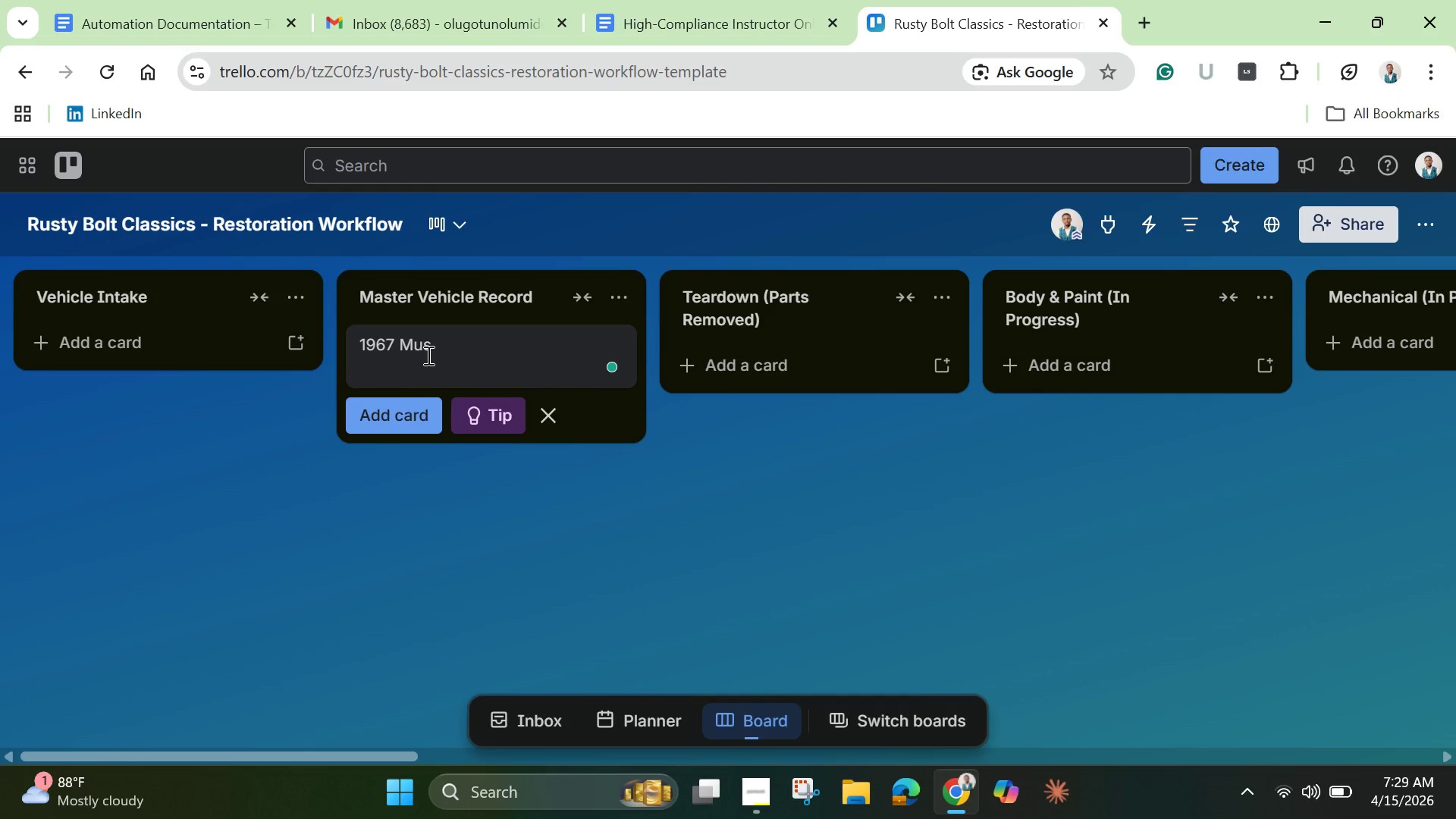 
type(tang Fe)
key(Backspace)
type(astback - Full Restoration)
 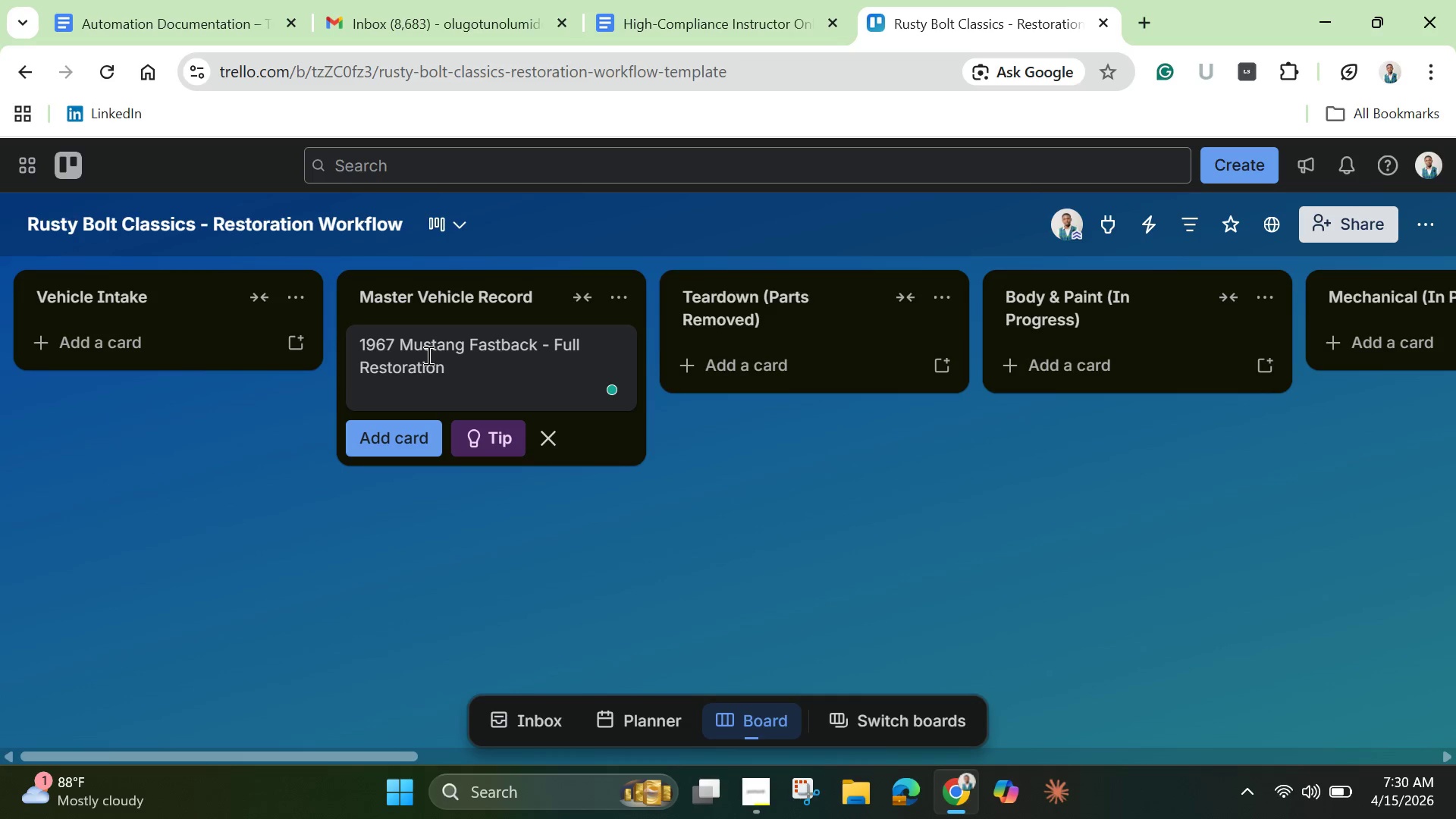 
key(Enter)
 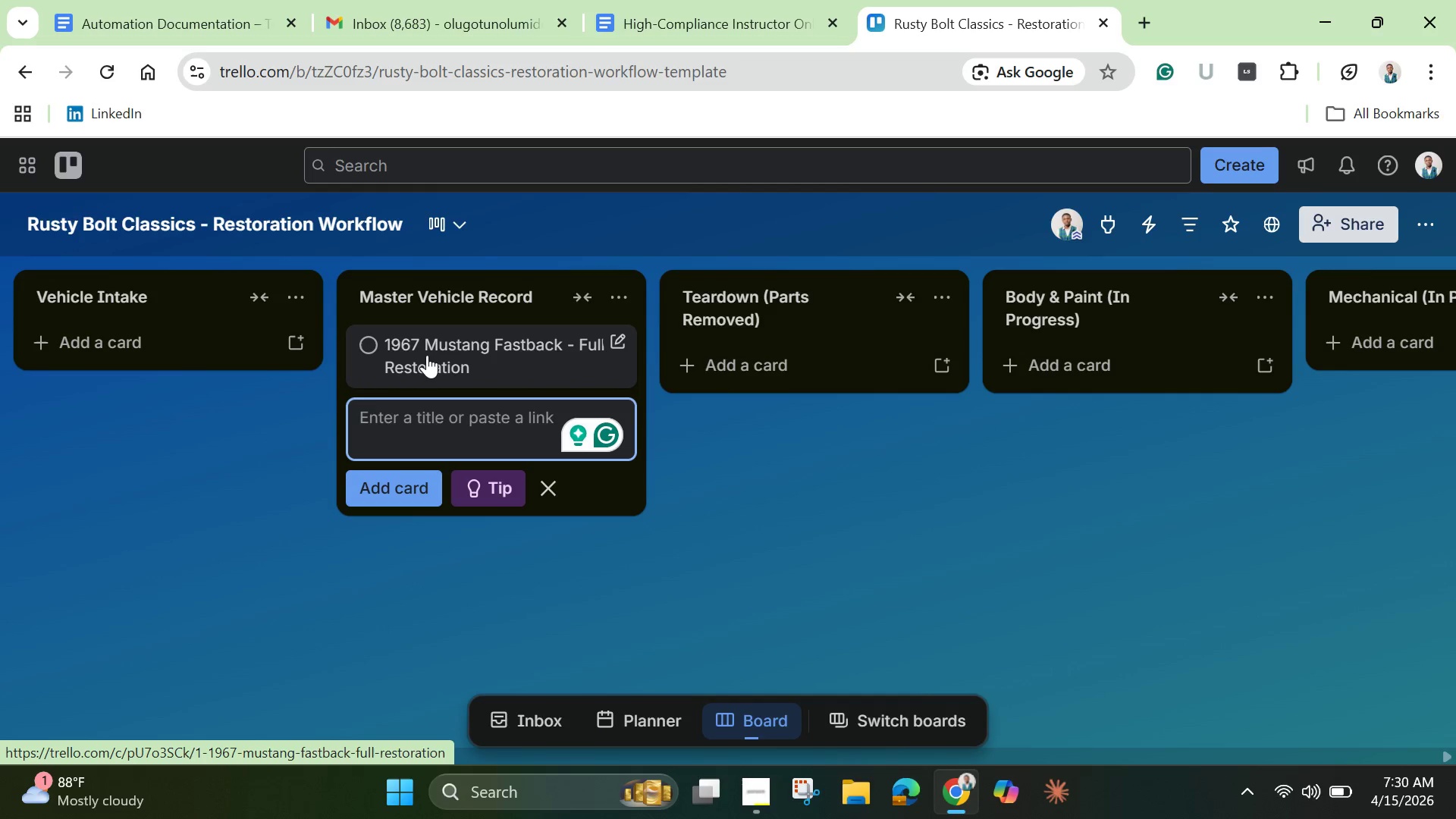 
wait(11.44)
 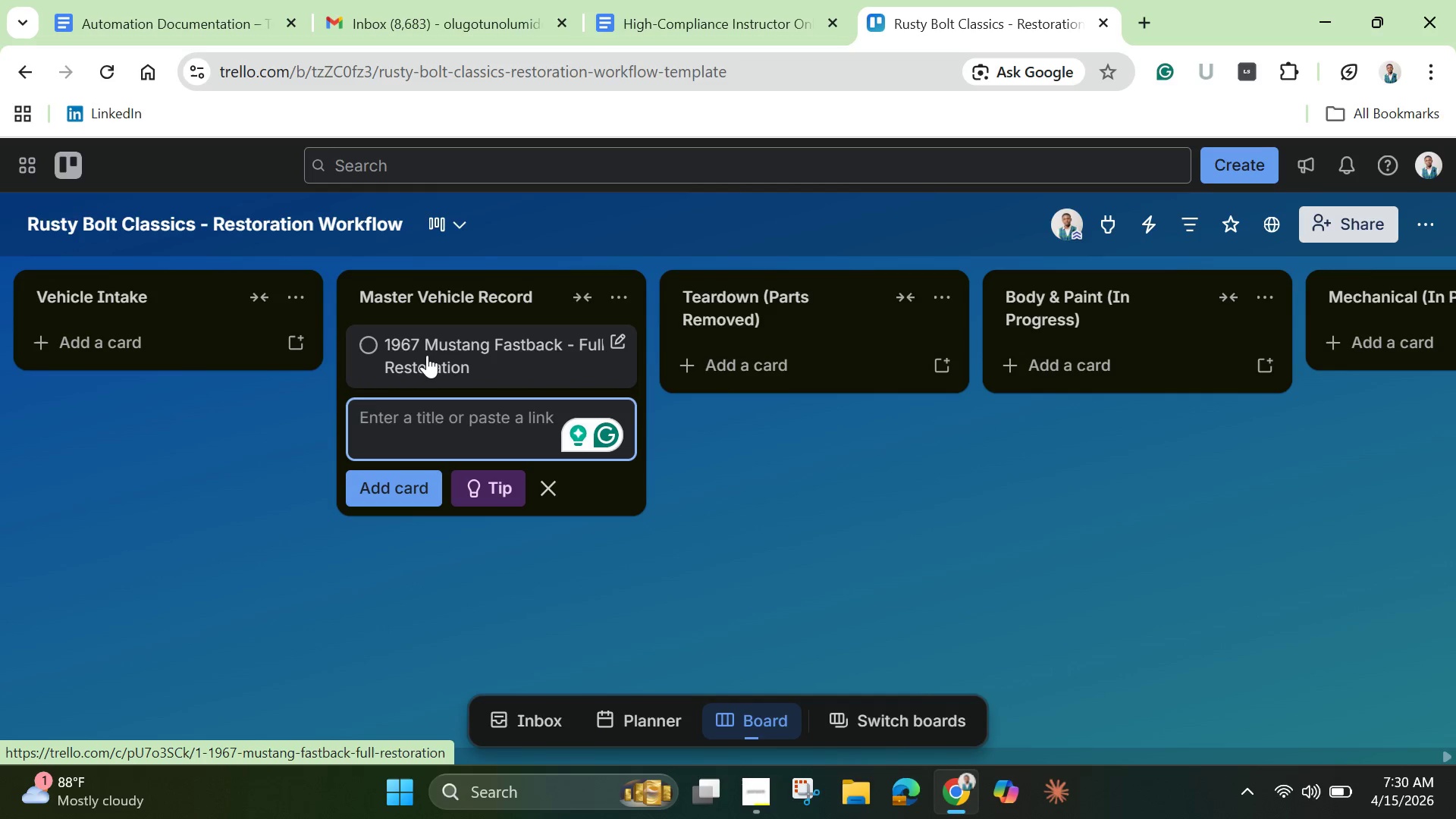 
left_click([427, 355])
 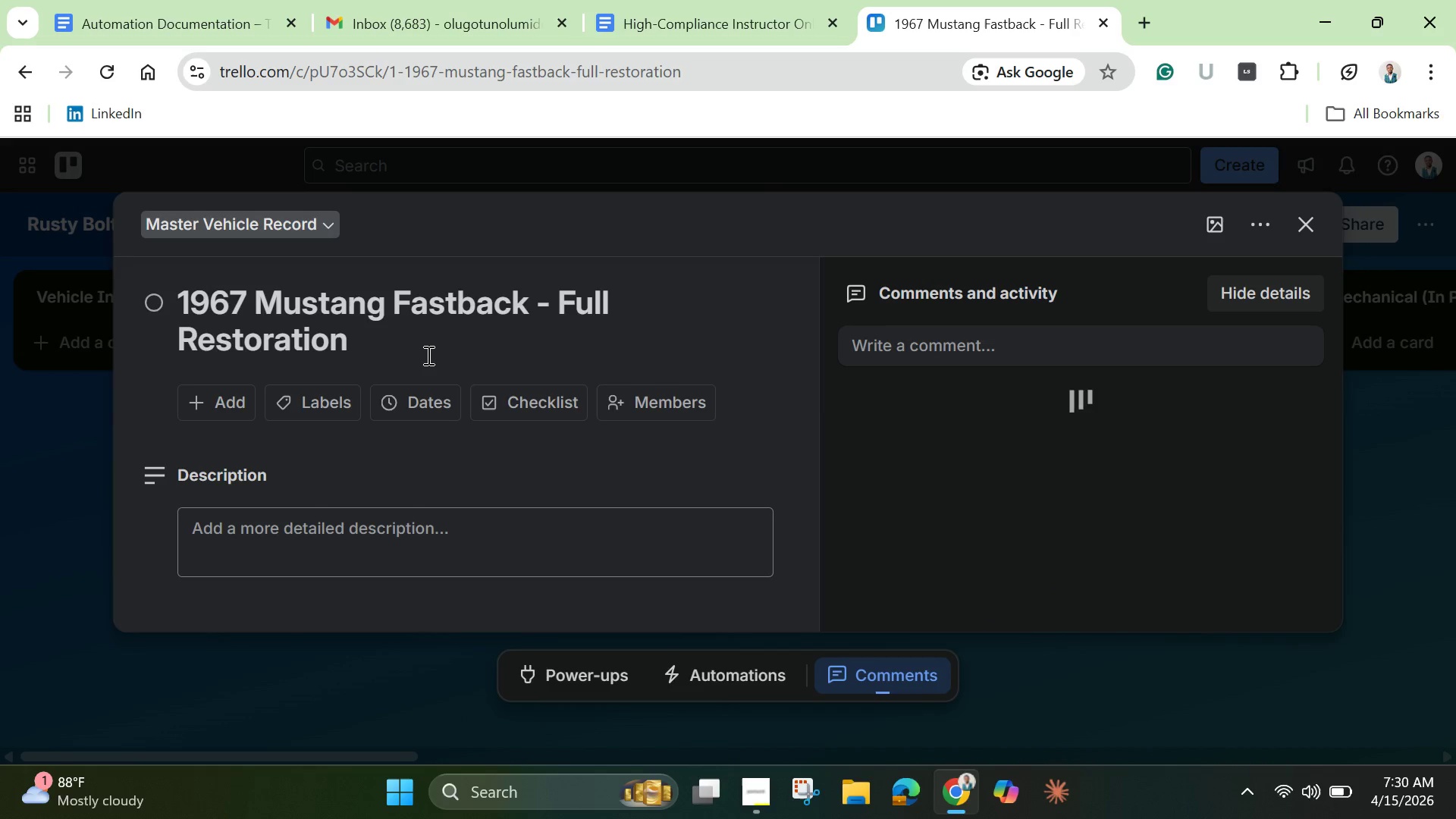 
scroll: coordinate [369, 475], scroll_direction: down, amount: 2.0
 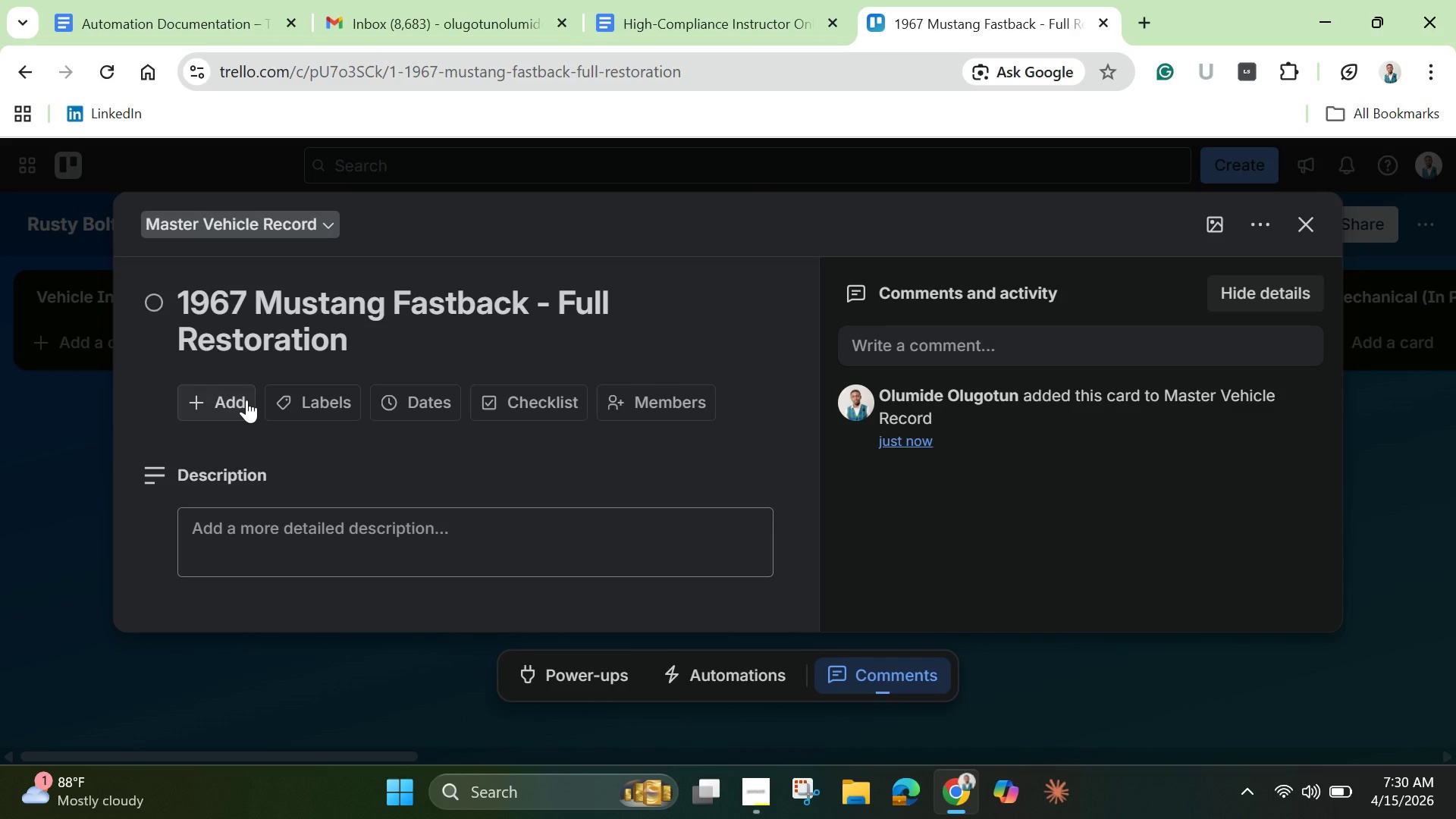 
left_click([246, 400])
 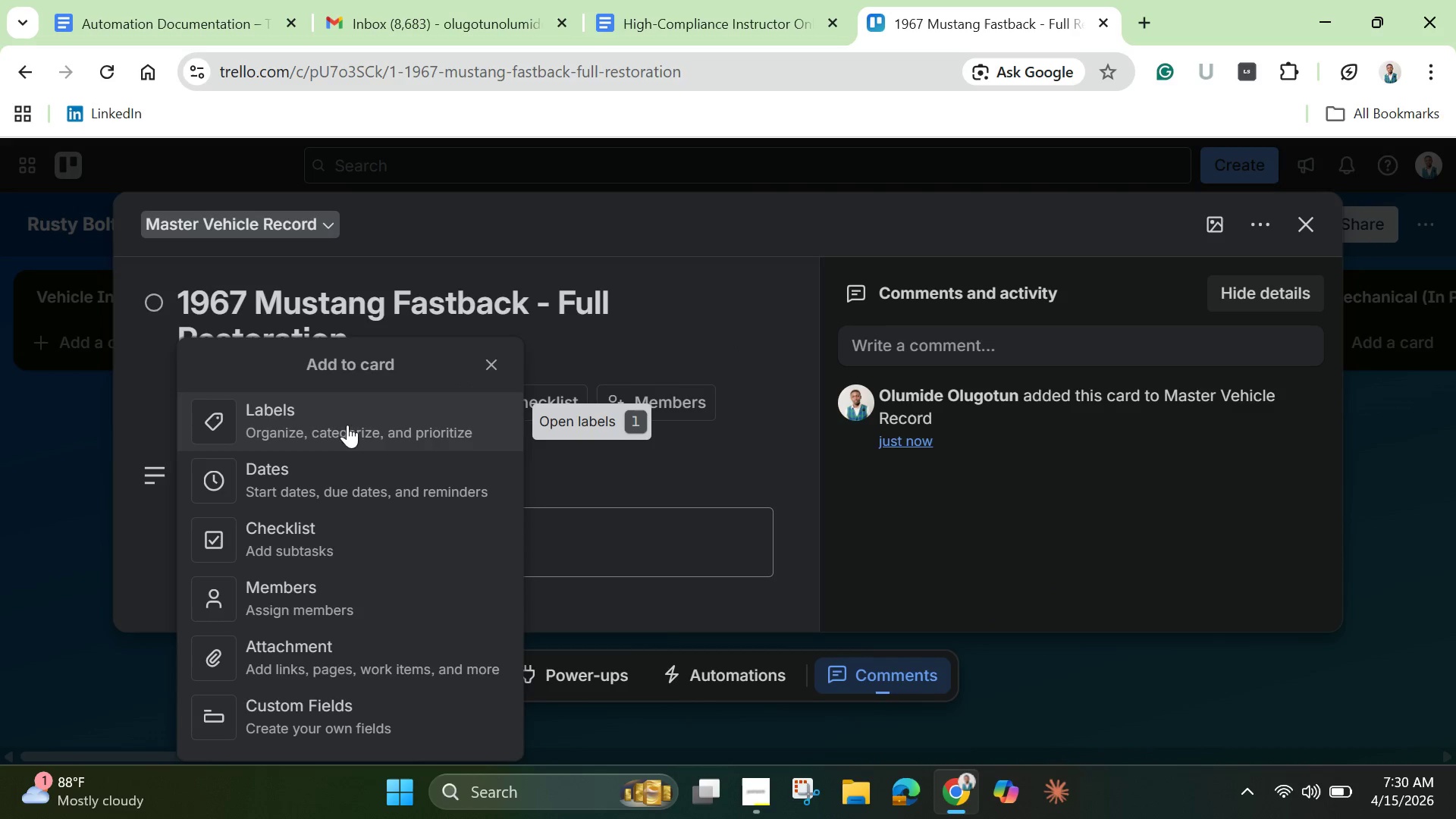 
scroll: coordinate [447, 494], scroll_direction: down, amount: 3.0
 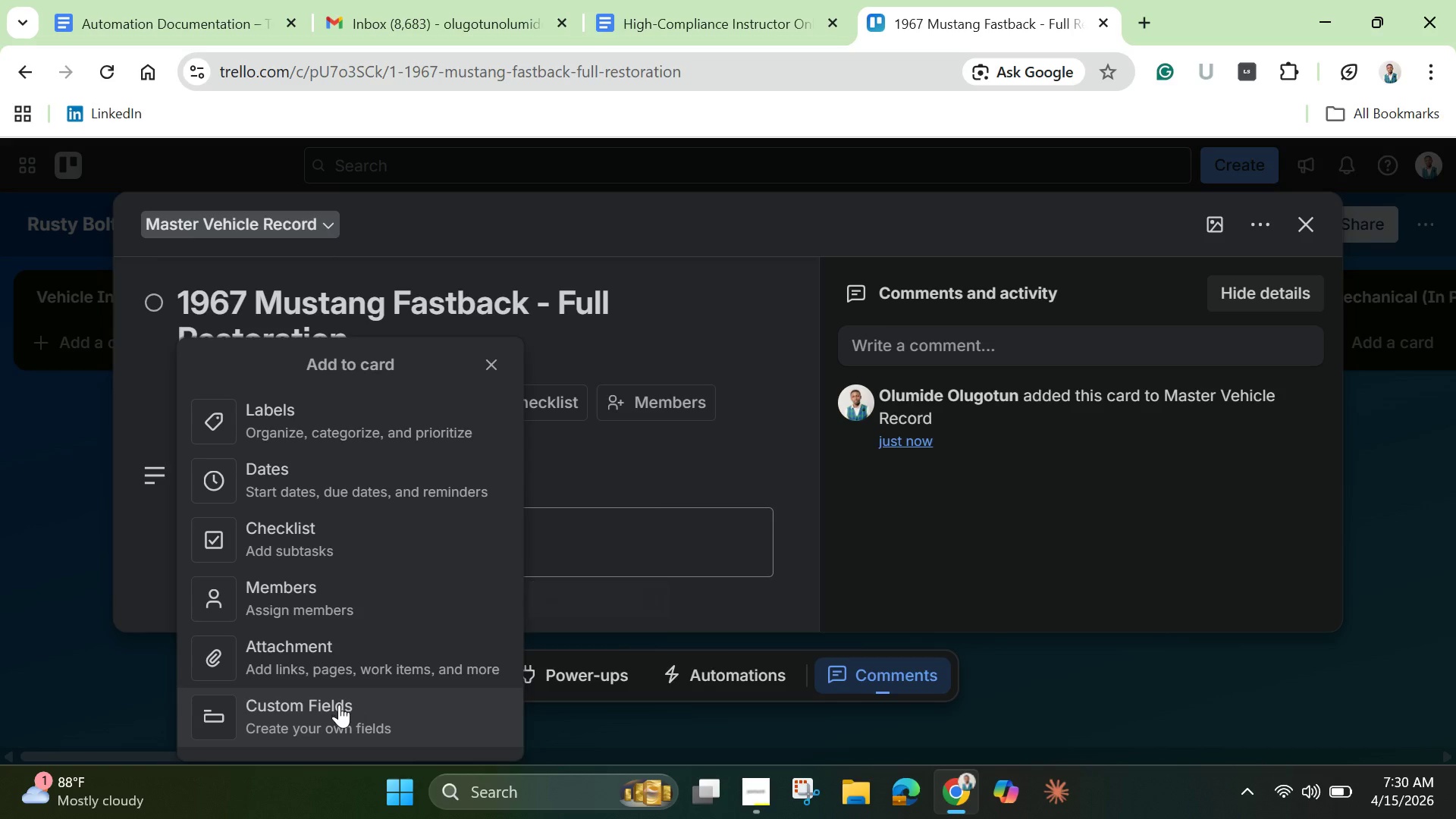 
left_click([339, 704])
 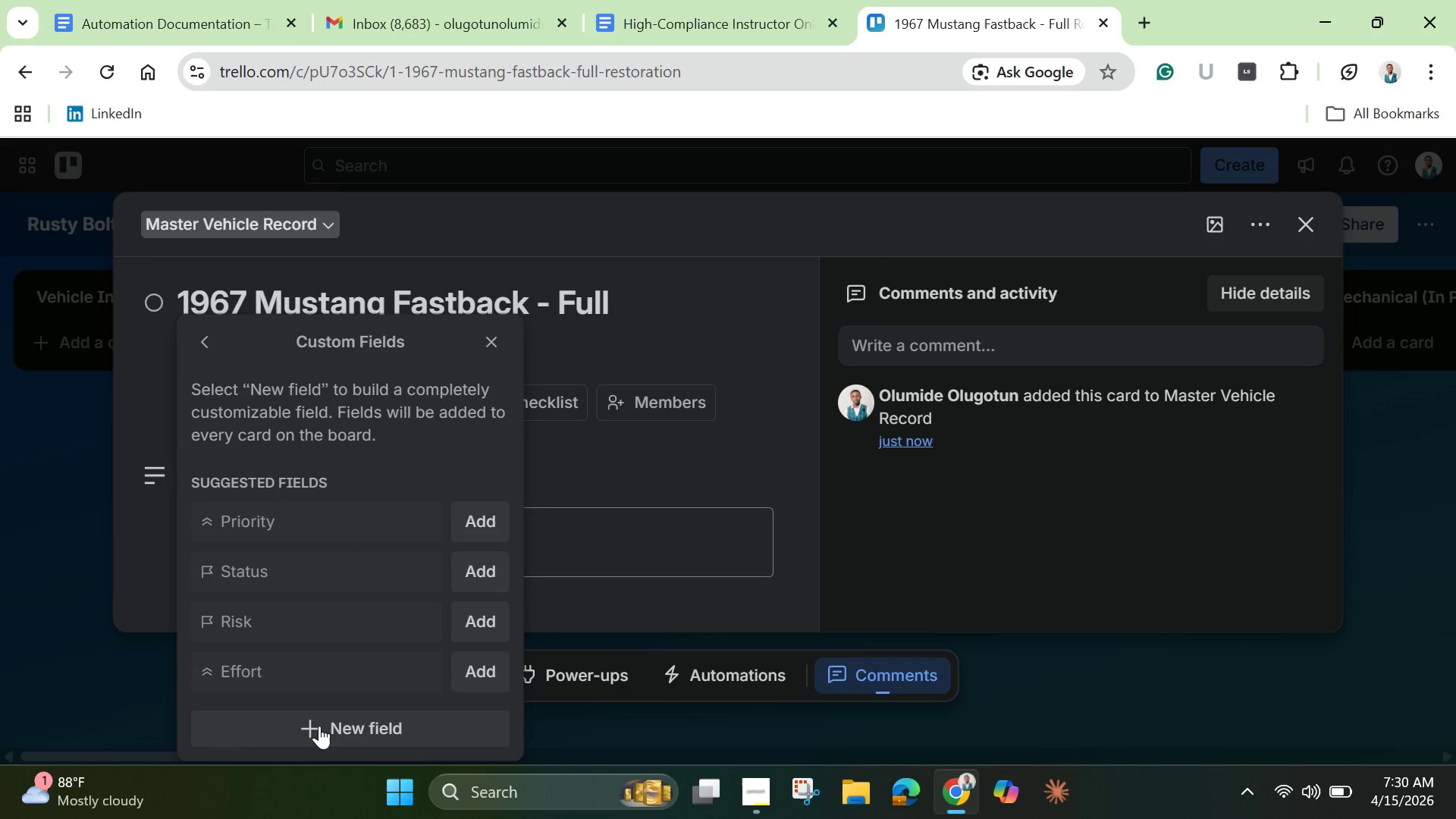 
left_click([317, 732])
 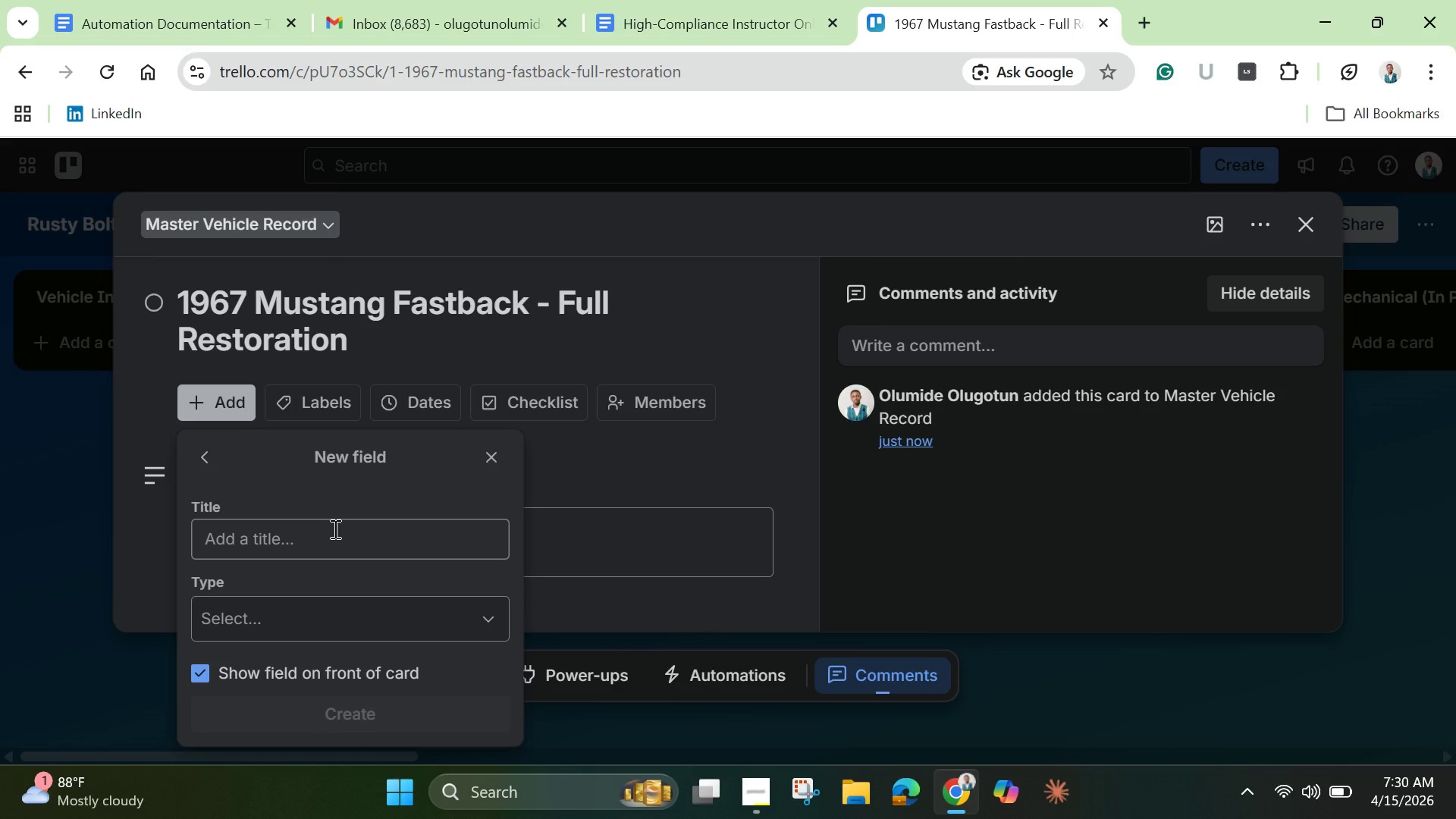 
key(Control+ControlLeft)
 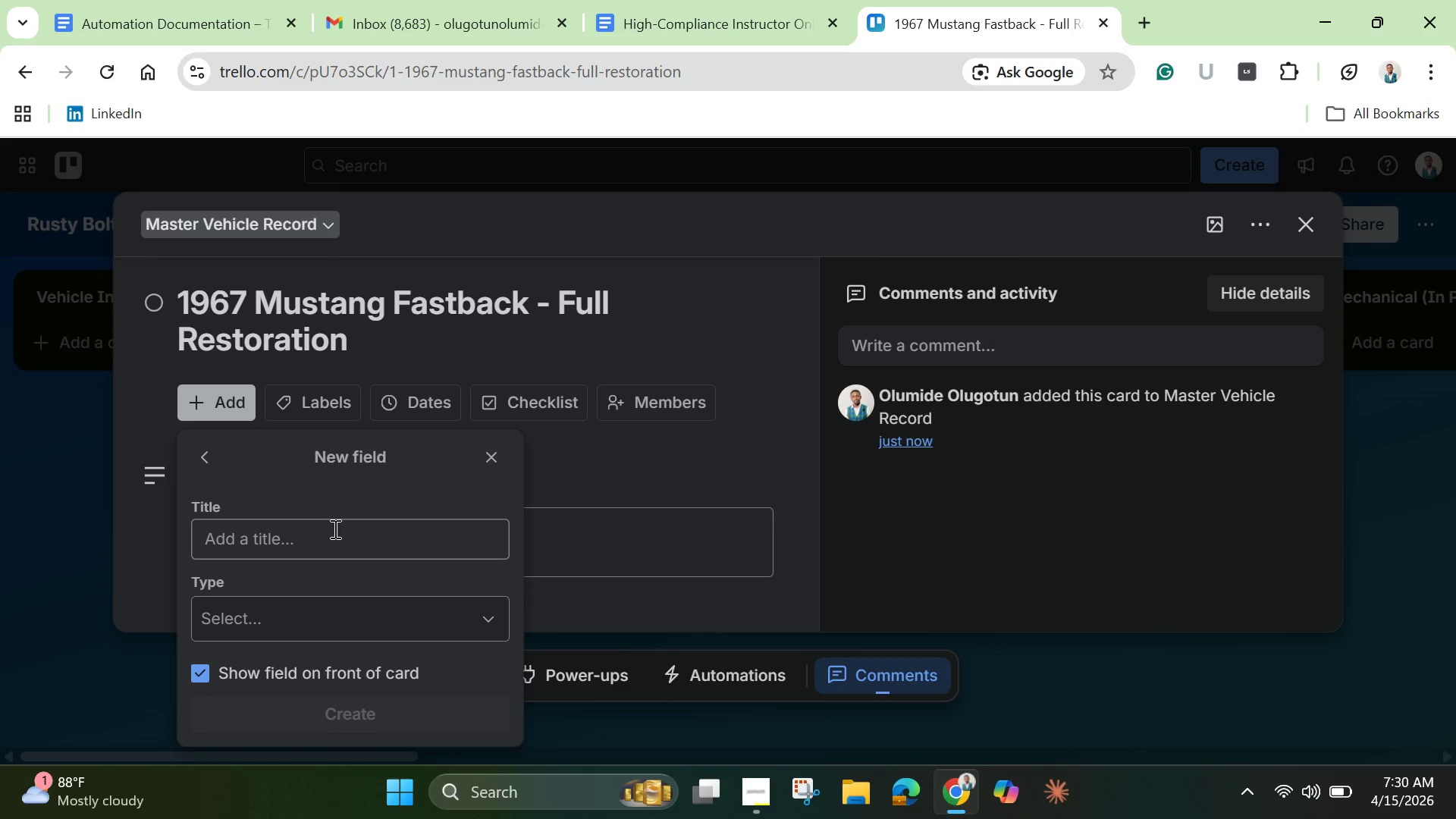 
key(Shift+P)
 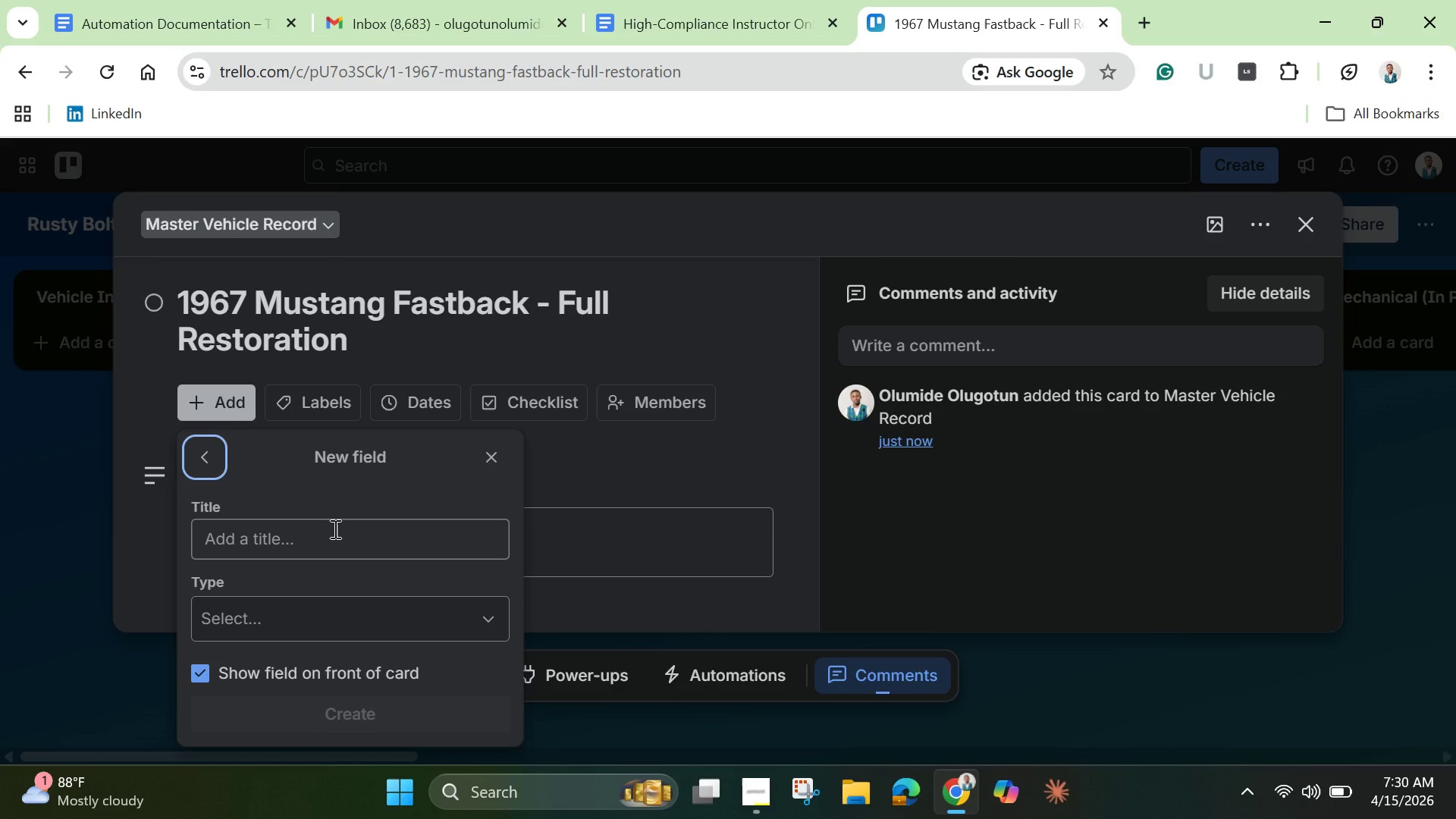 
left_click([334, 529])
 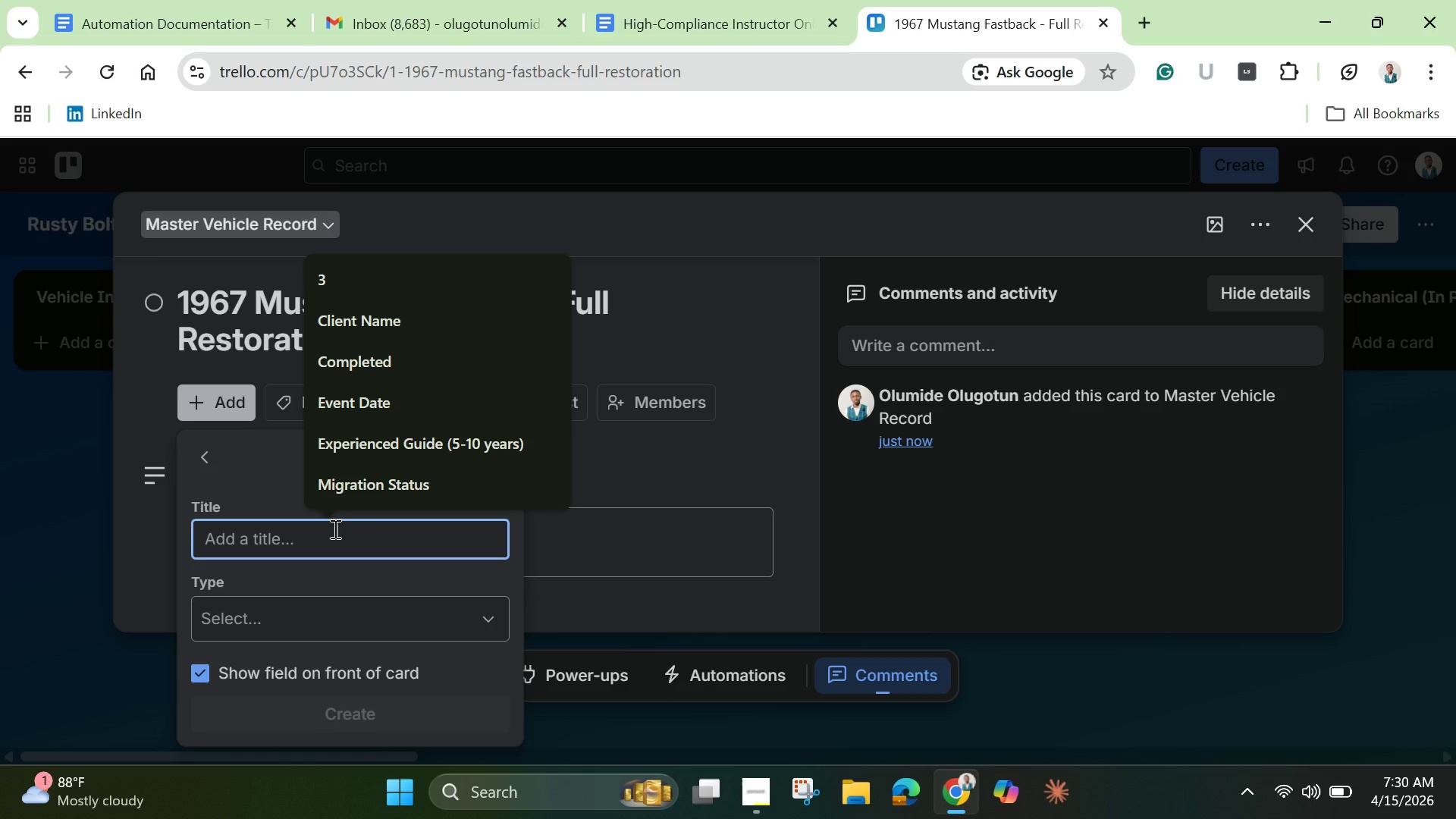 
type(Project )
key(Backspace)
key(Backspace)
key(Backspace)
key(Backspace)
type(ct Start Dat)
 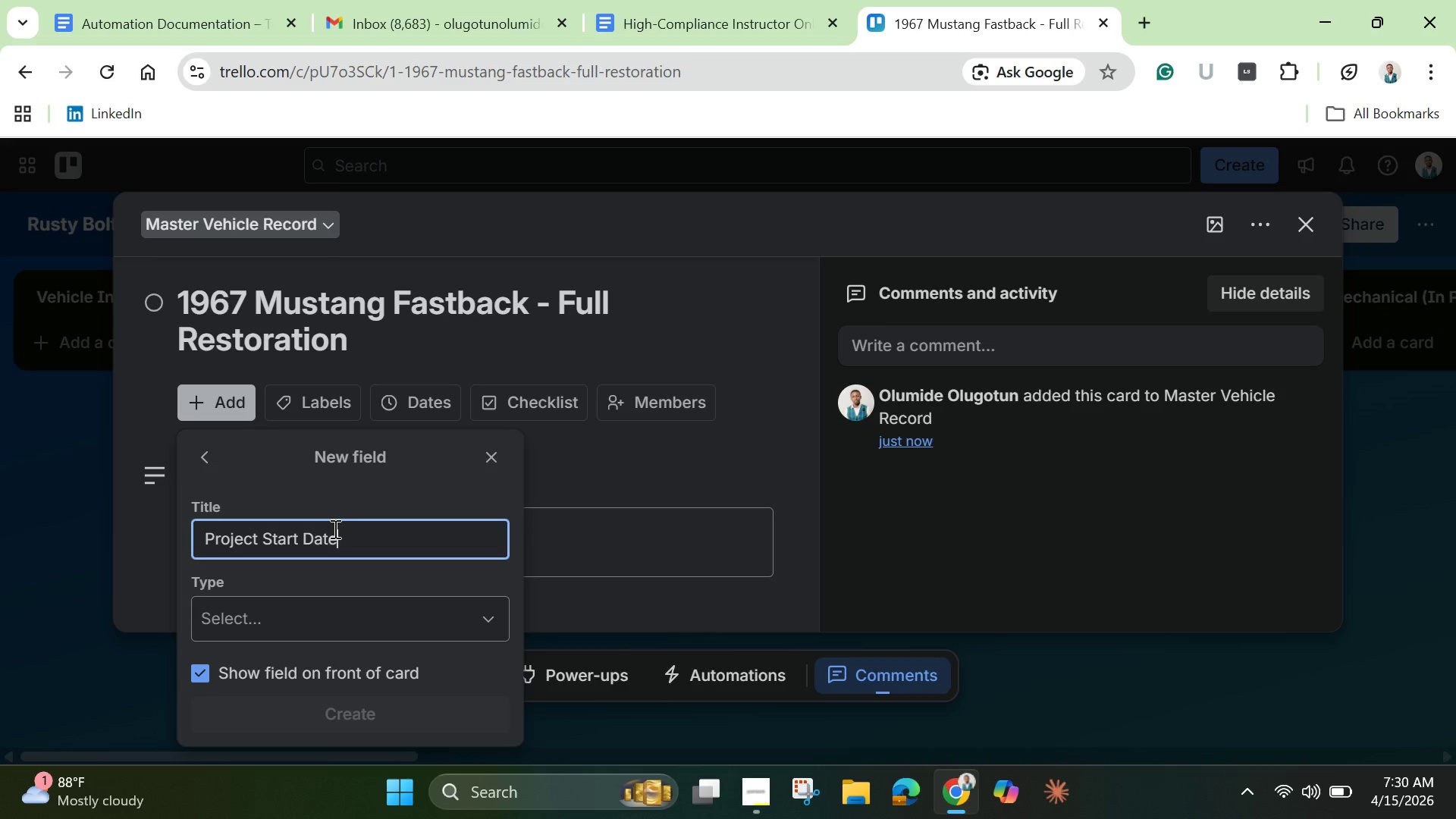 
hold_key(key=E, duration=6.77)
 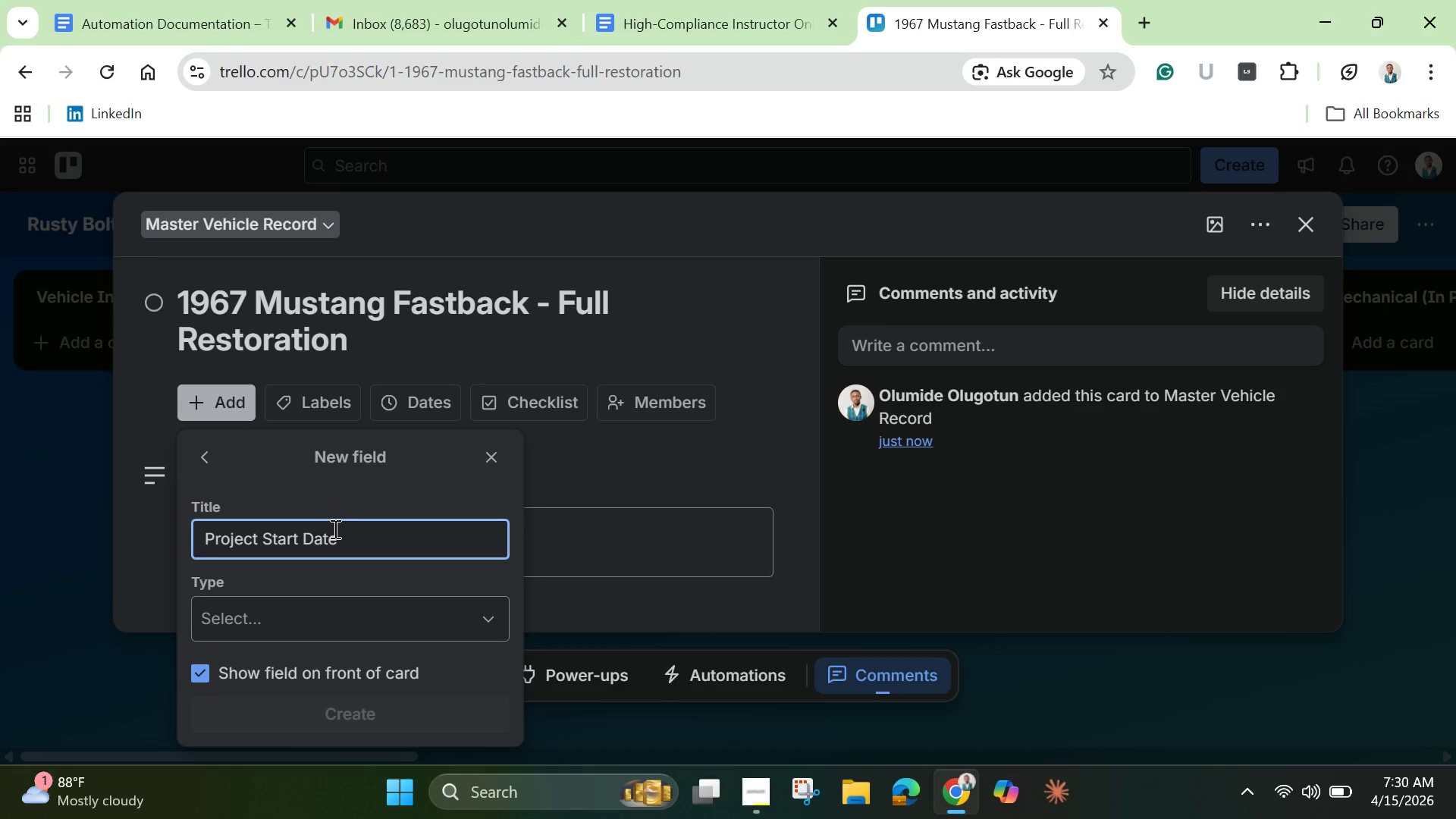 
left_click([344, 627])
 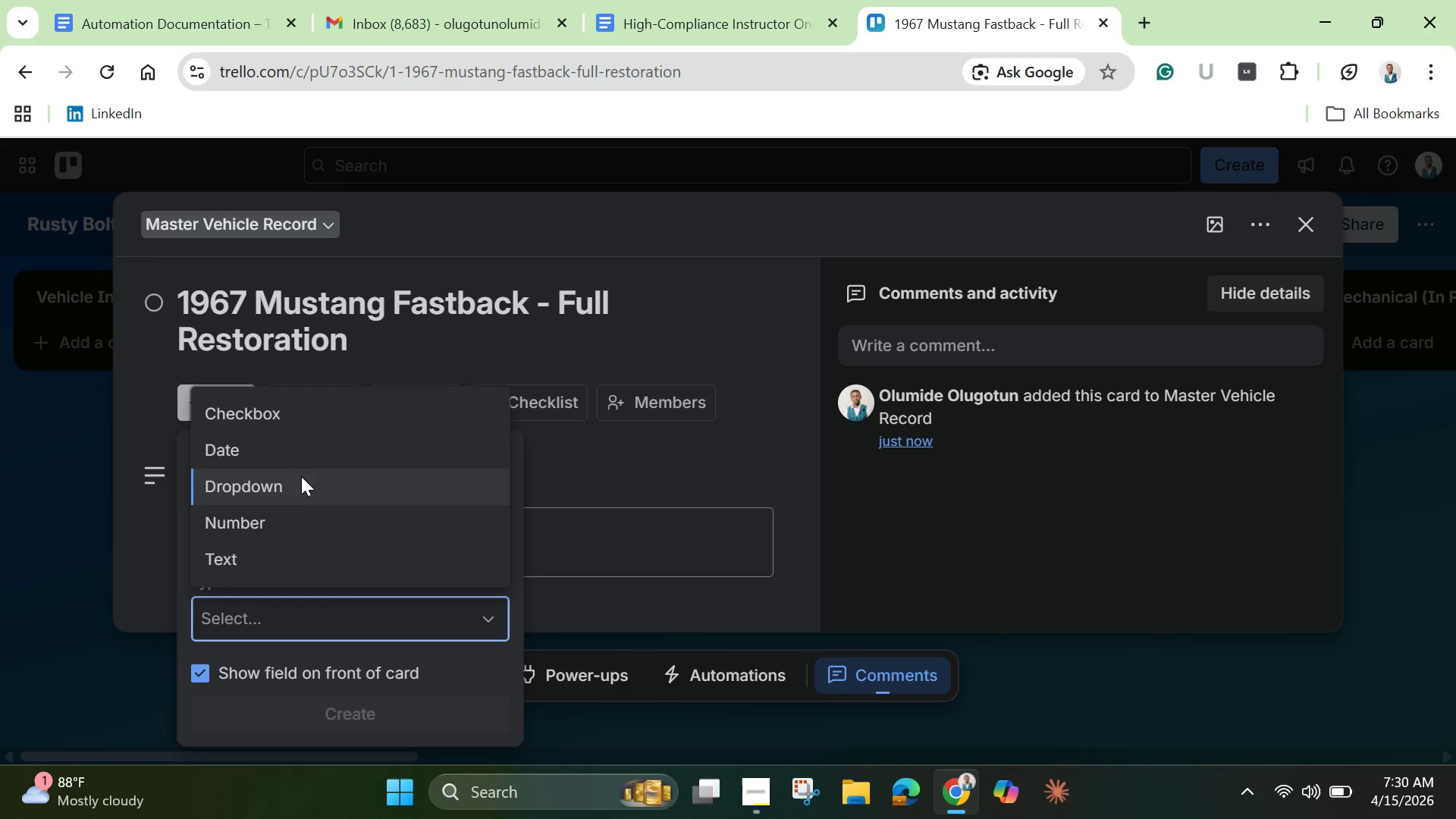 
left_click([300, 461])
 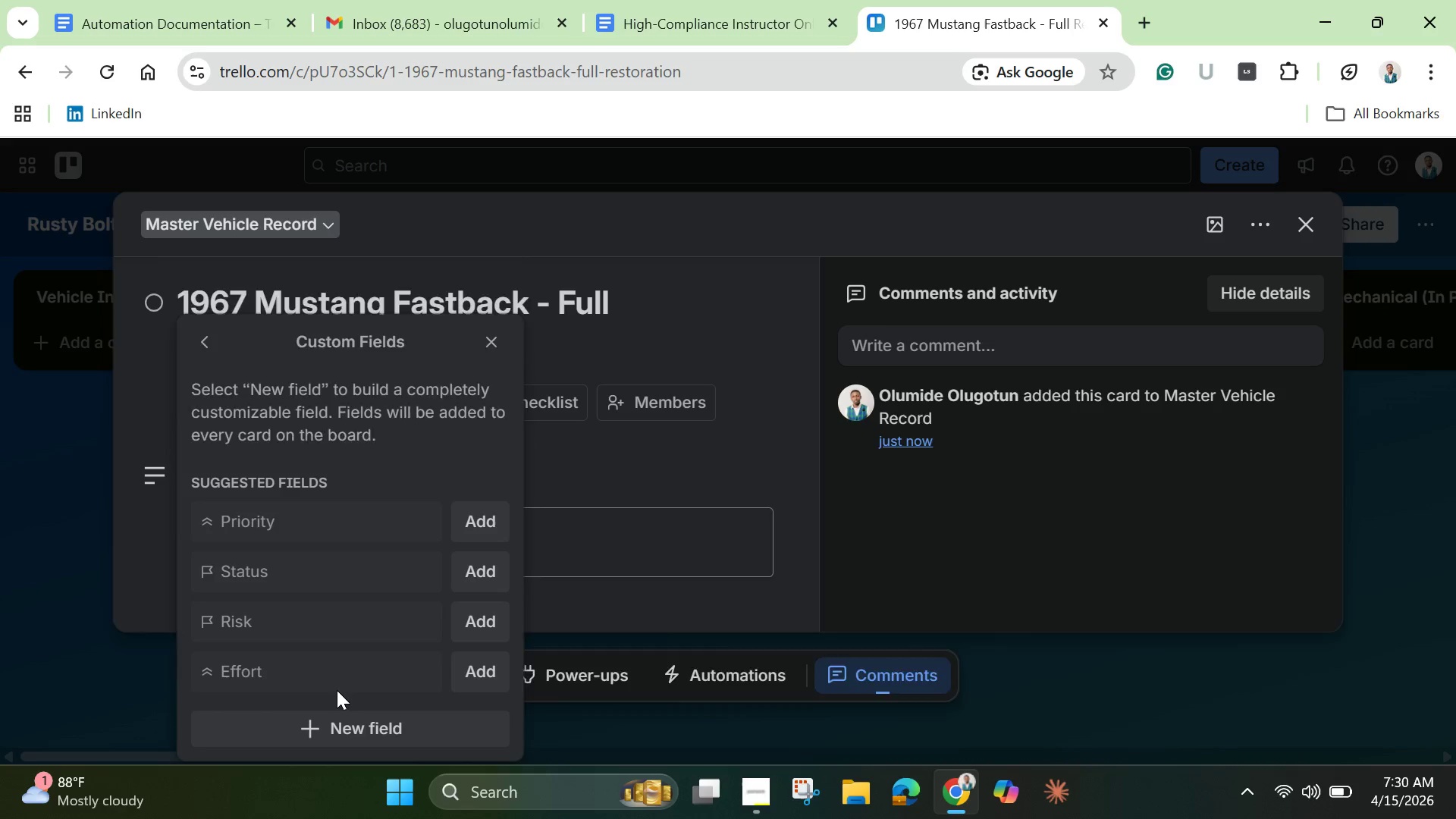 
scroll: coordinate [355, 598], scroll_direction: down, amount: 4.0
 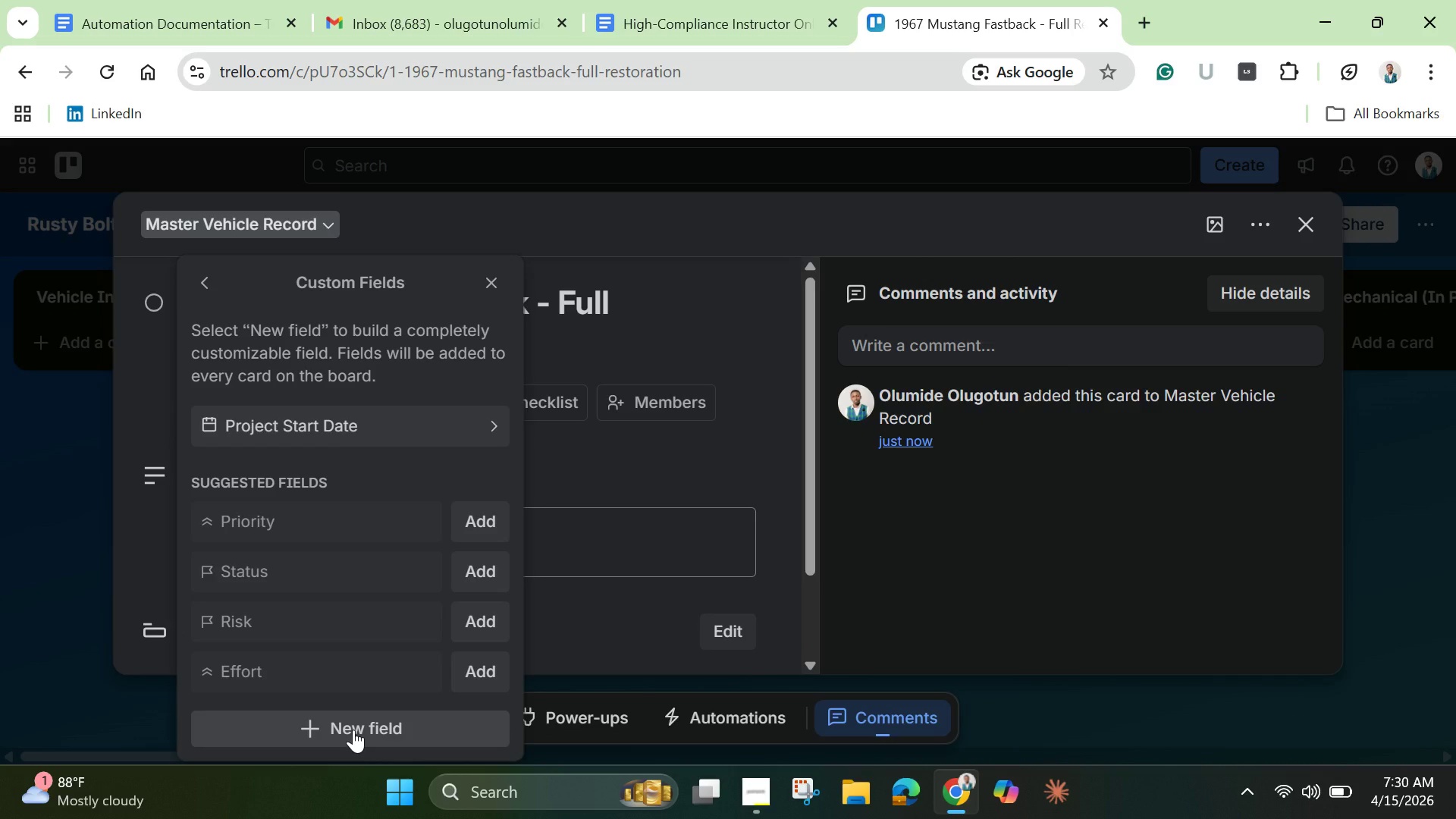 
left_click([353, 730])
 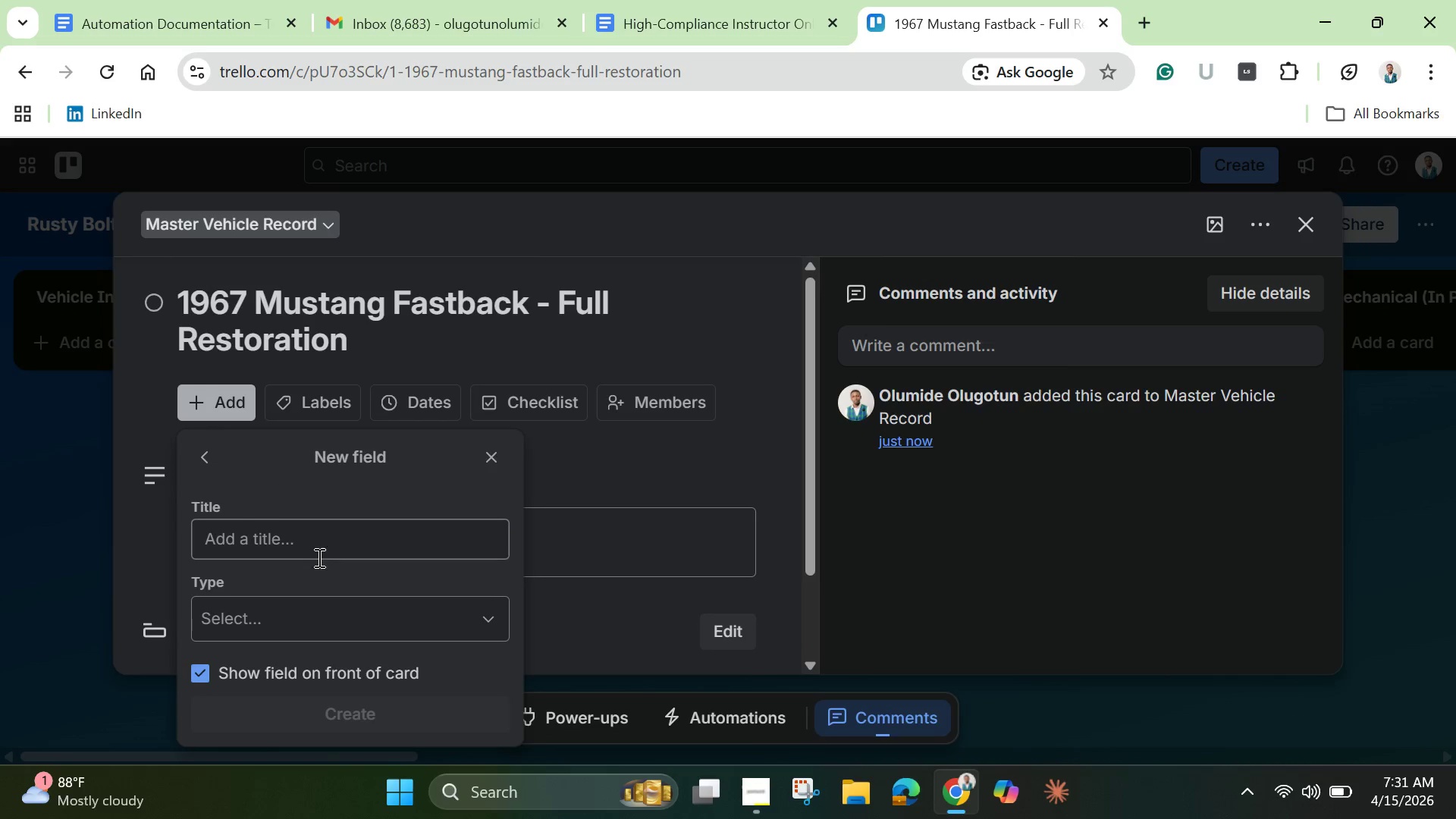 
left_click([309, 535])
 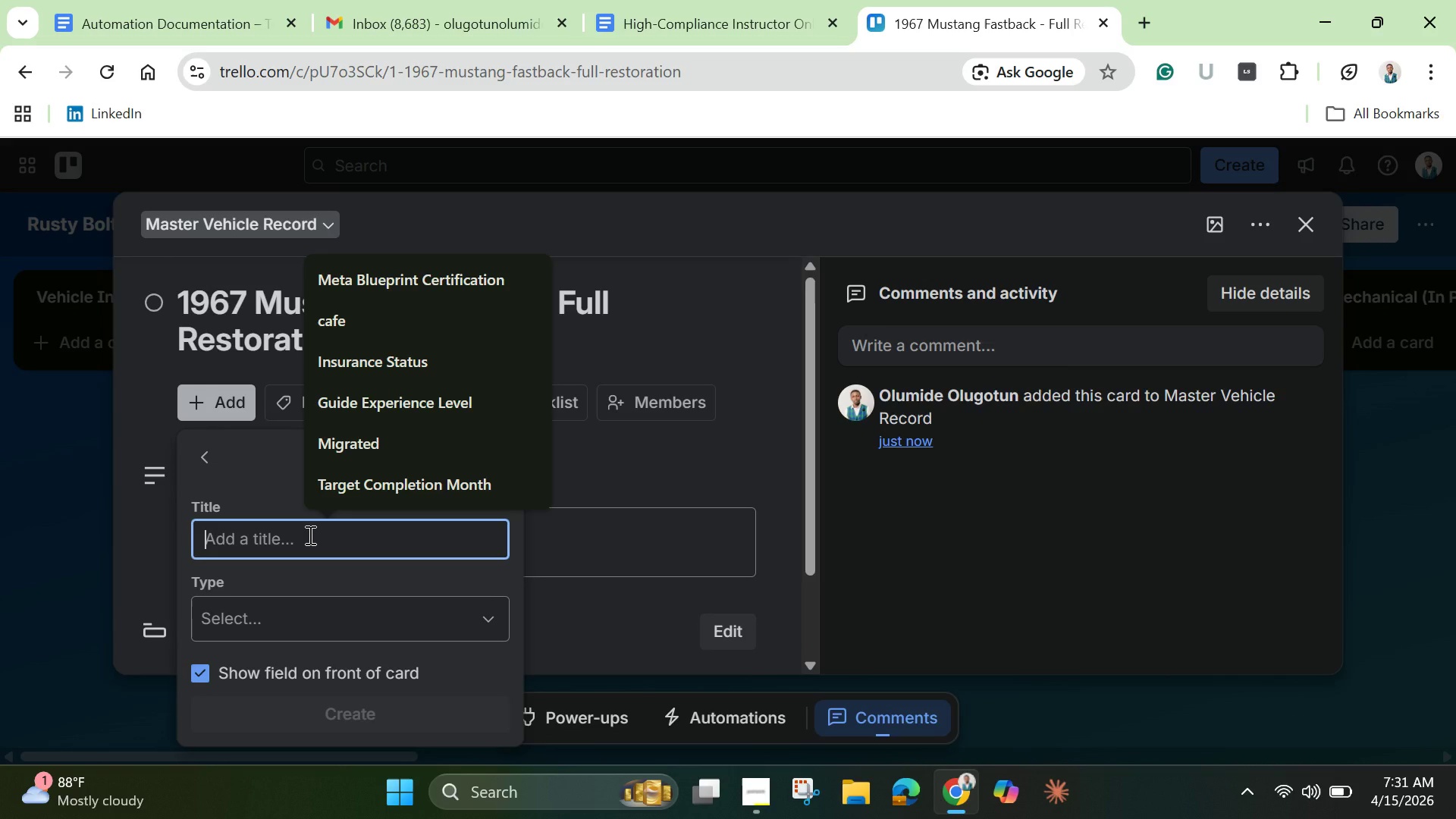 
type(Target Completion)
 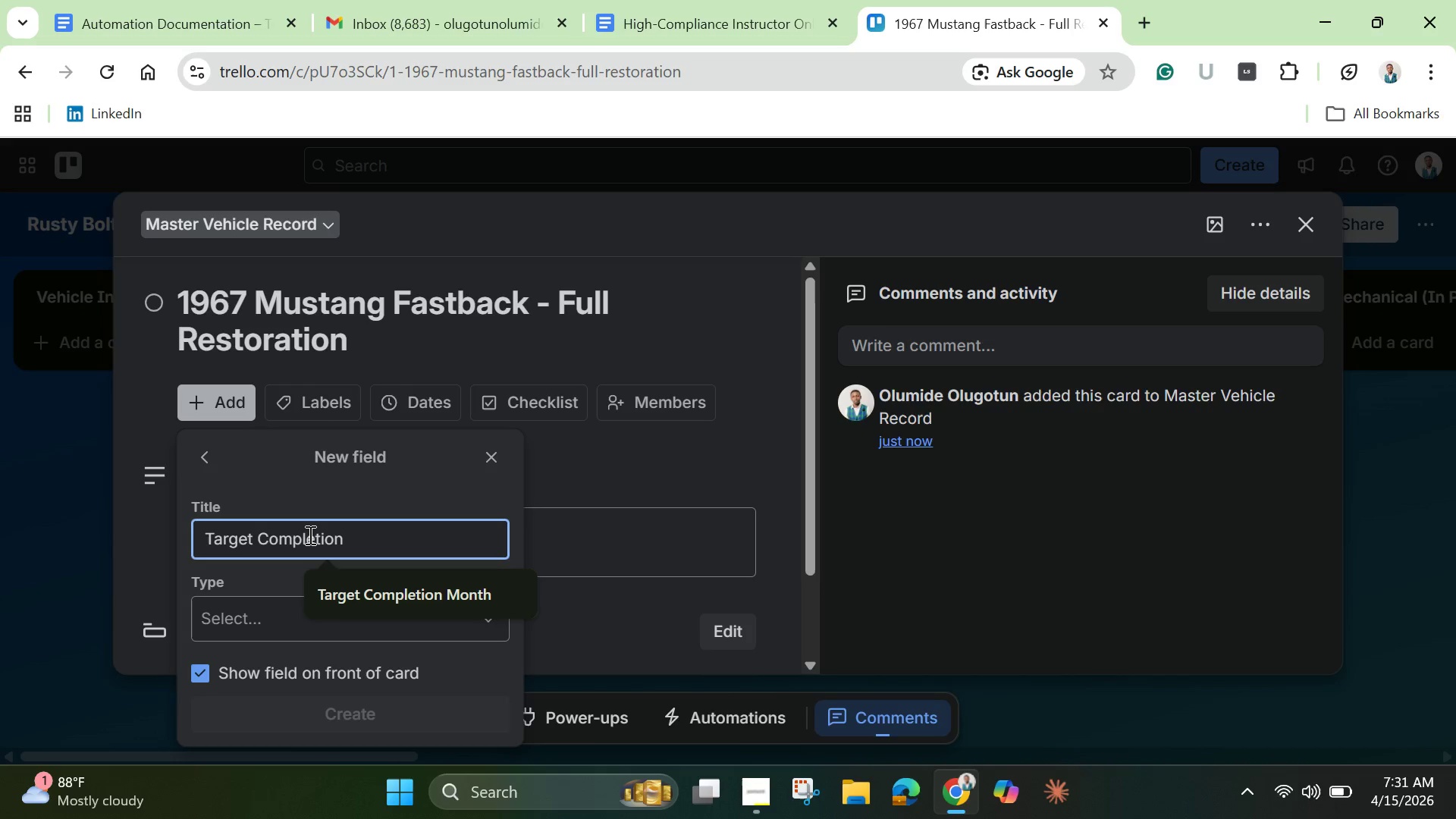 
left_click([256, 631])
 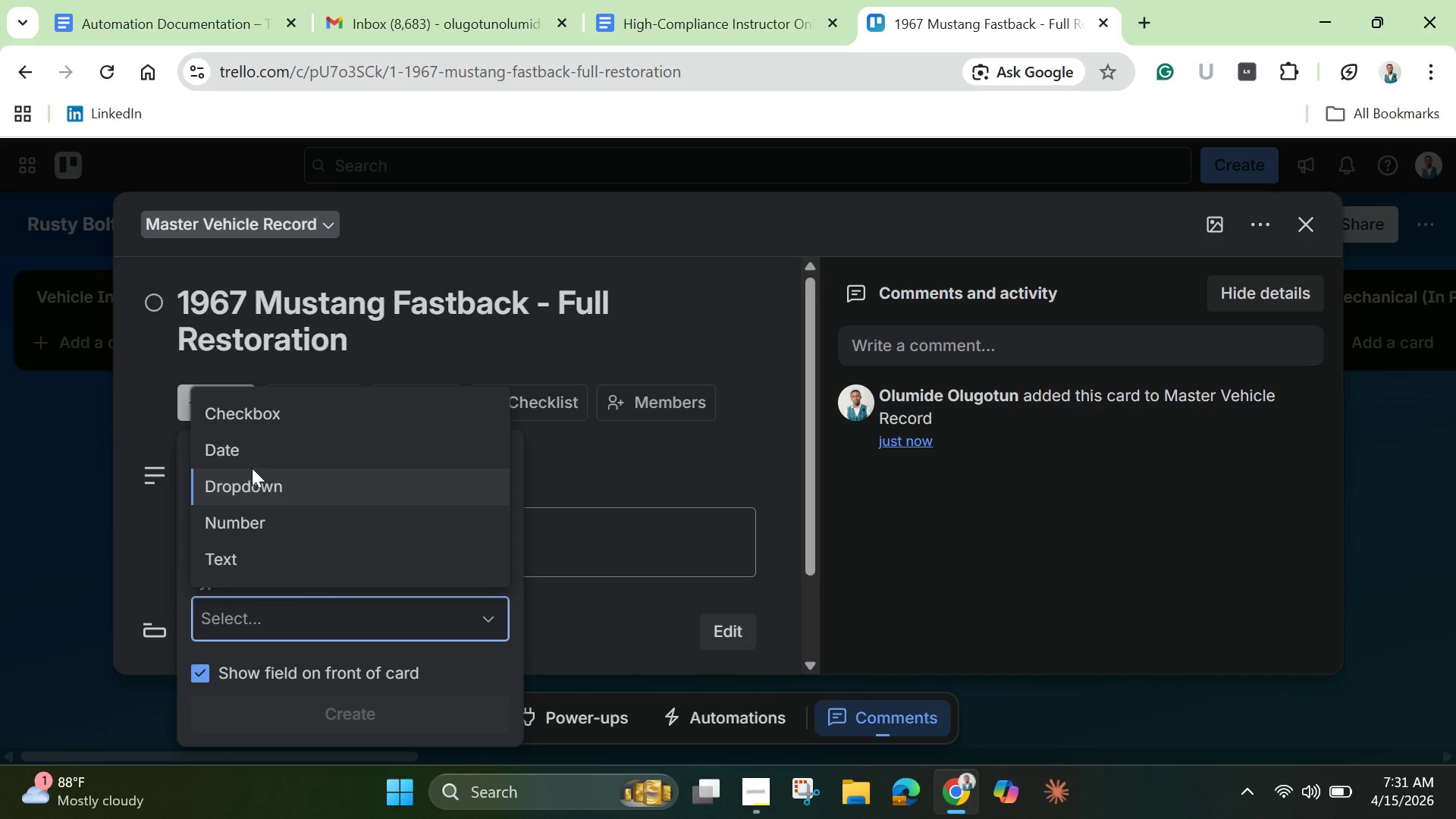 
left_click([246, 454])
 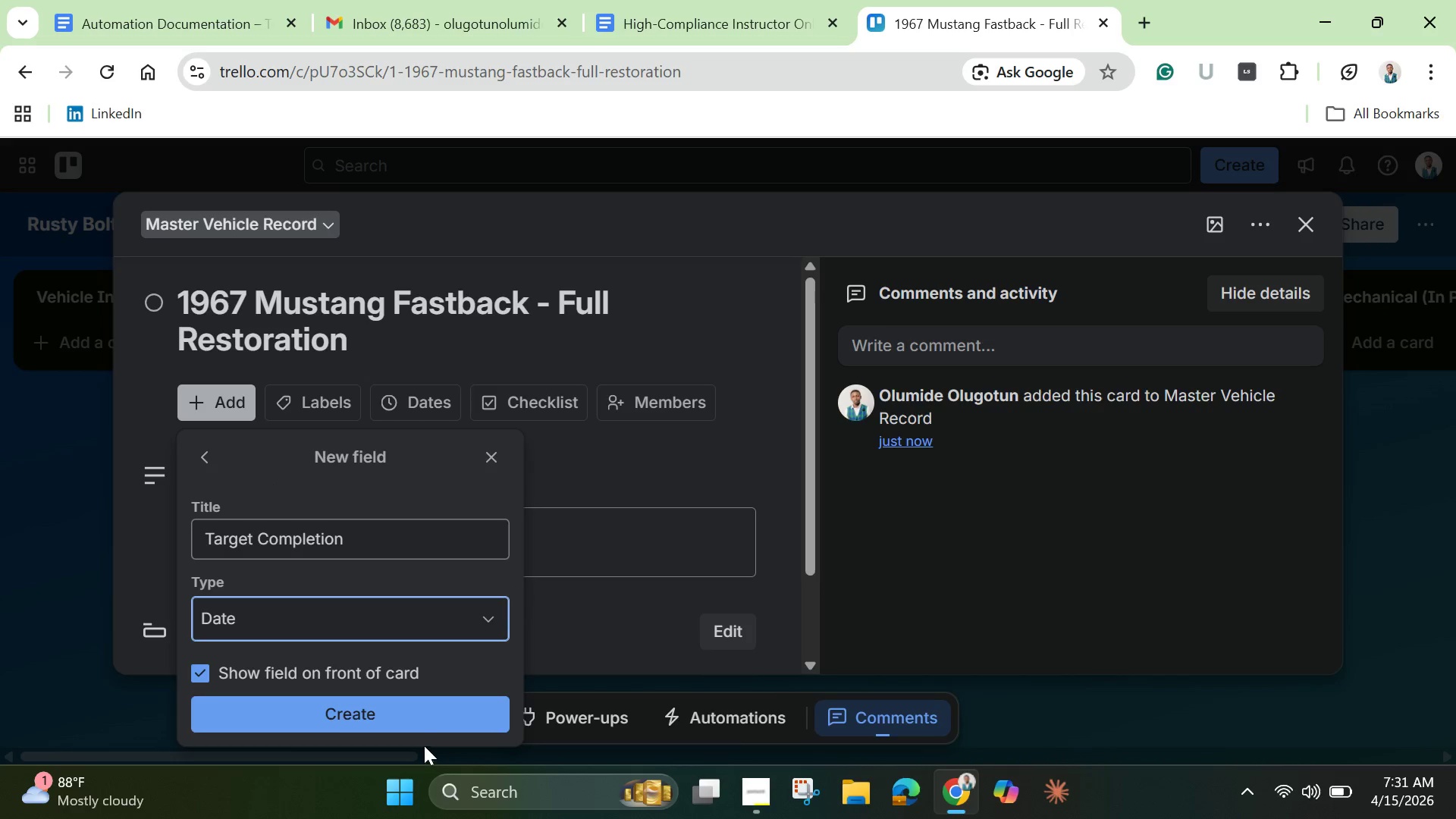 
left_click([410, 723])
 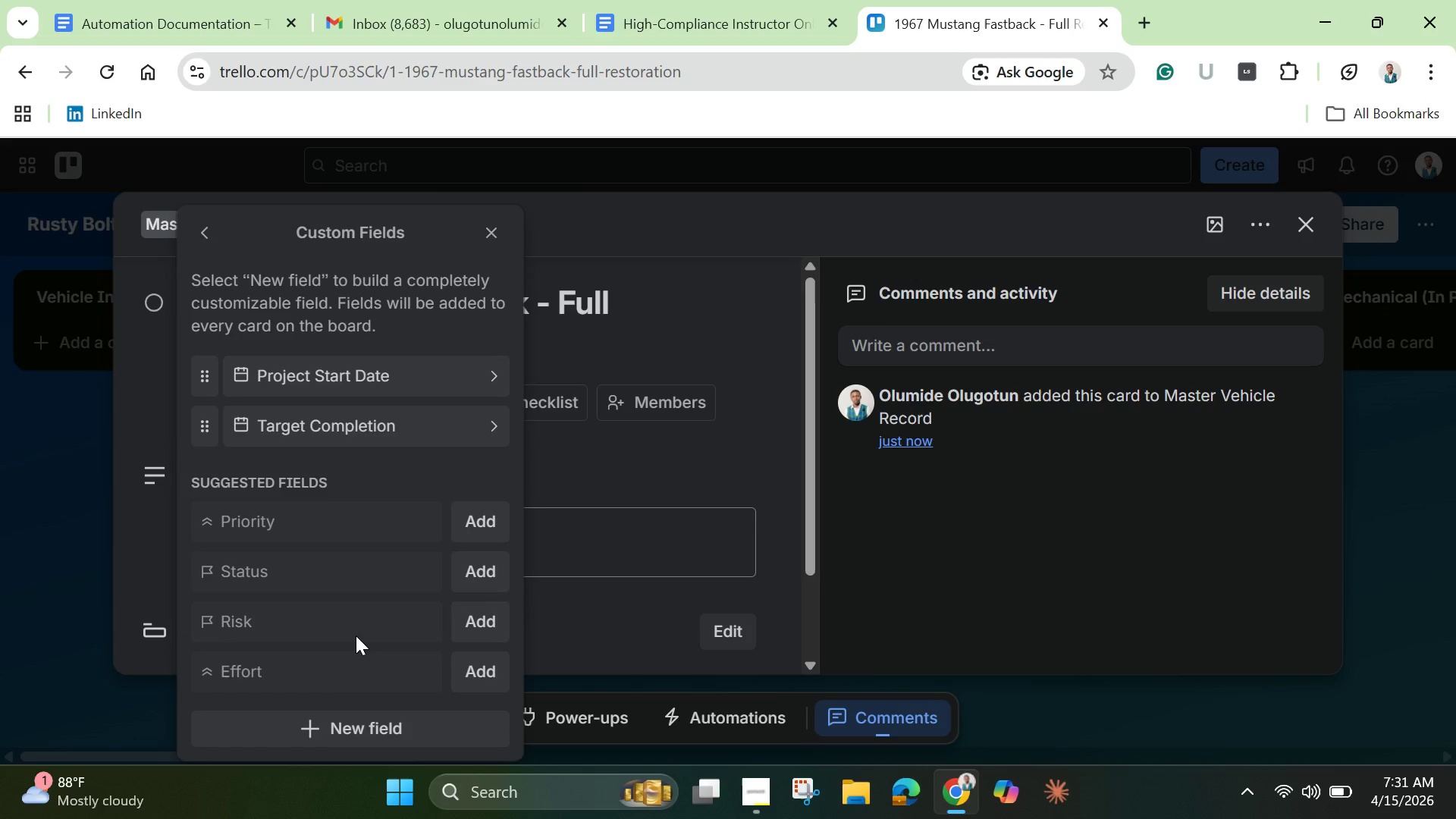 
scroll: coordinate [356, 636], scroll_direction: down, amount: 2.0
 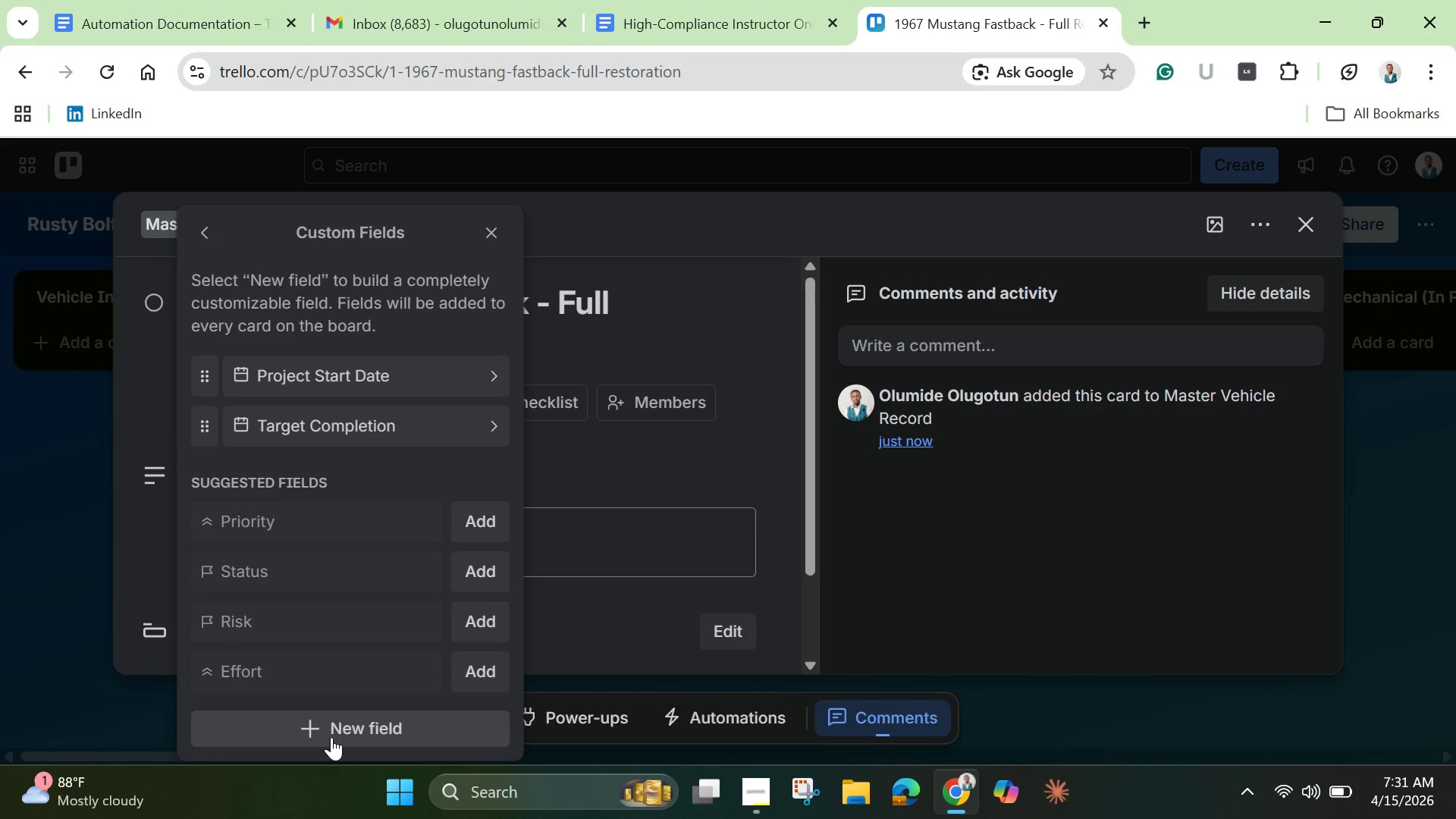 
left_click([331, 737])
 